 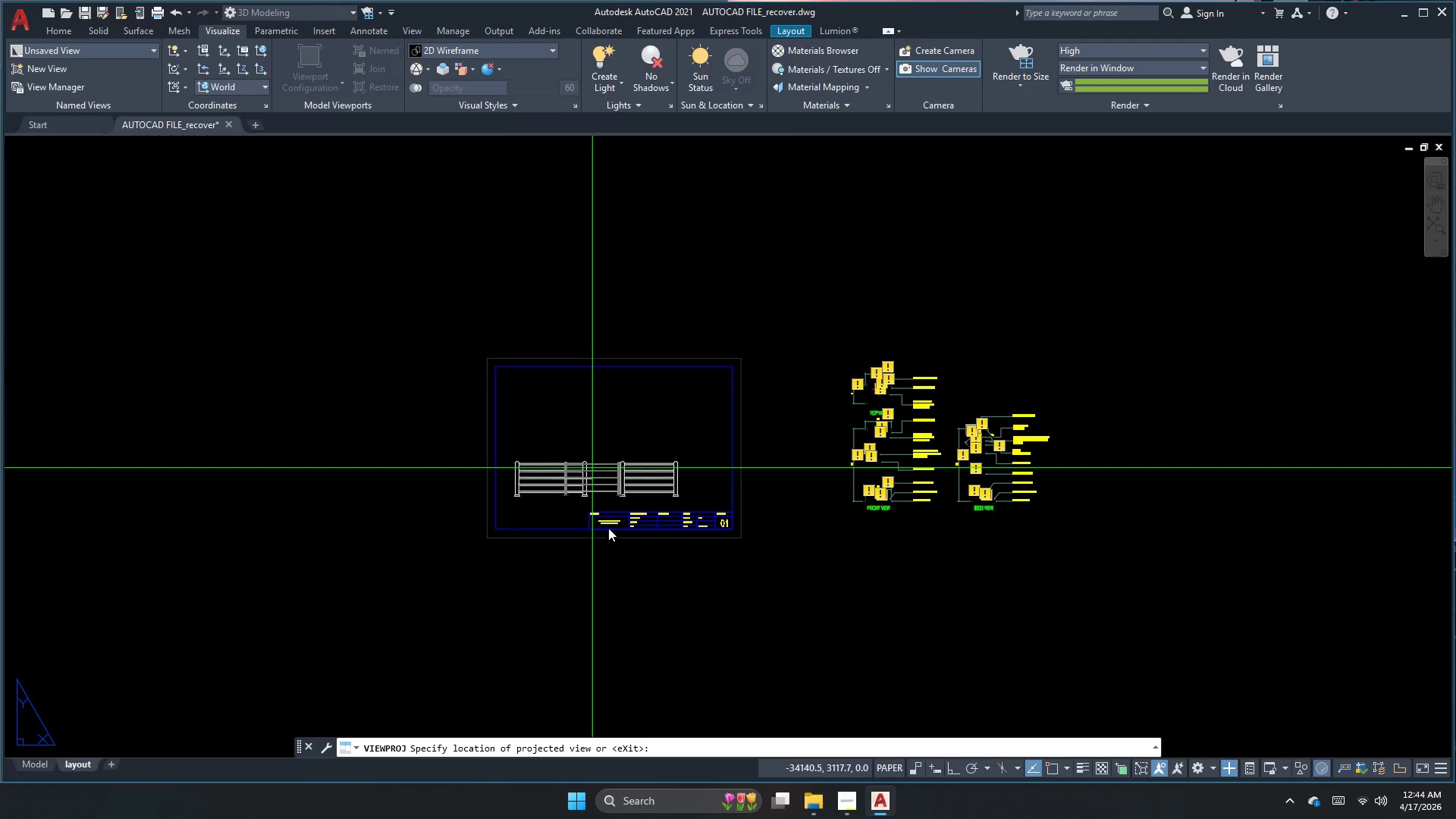 
scroll: coordinate [529, 447], scroll_direction: up, amount: 2.0
 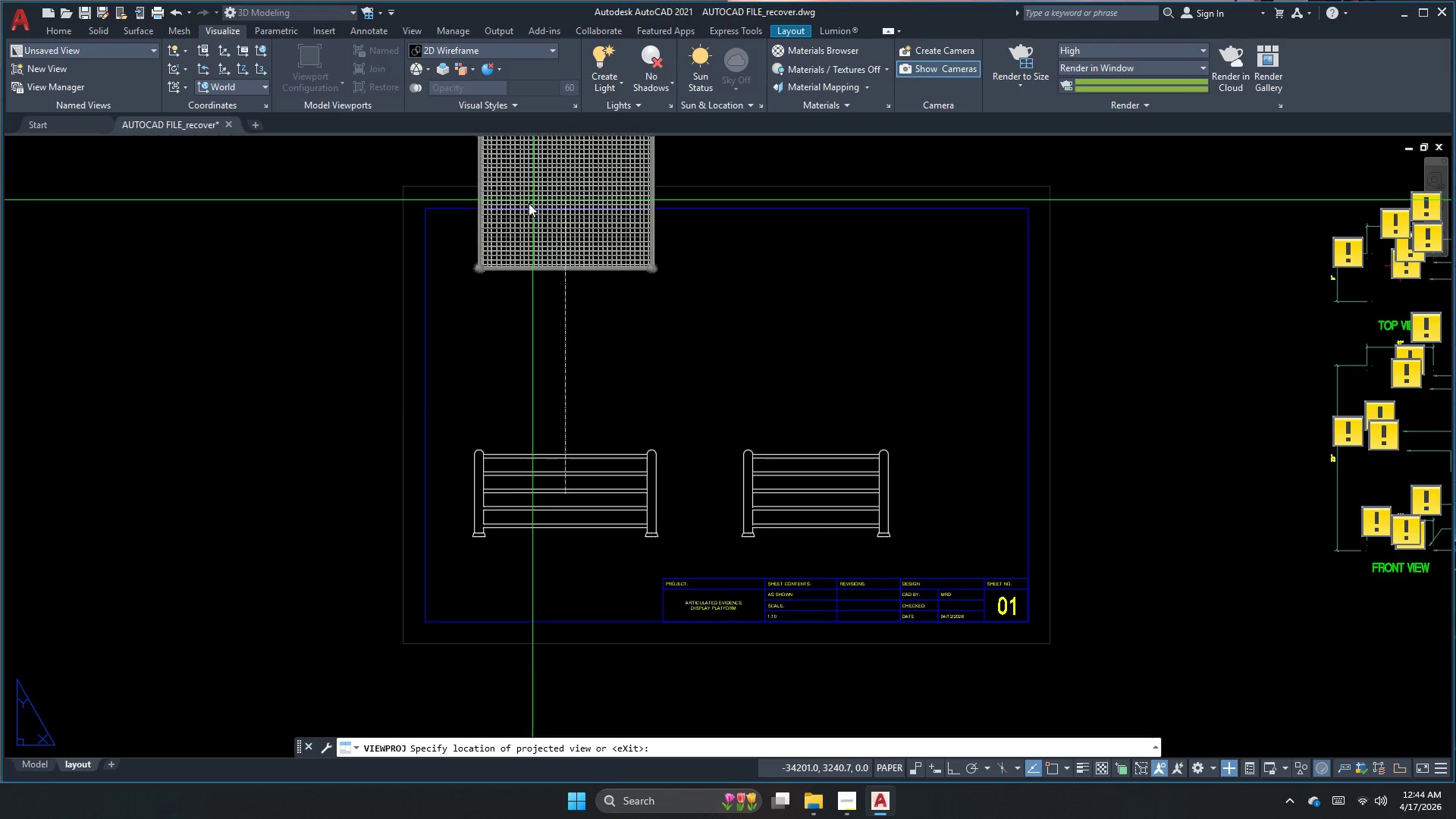 
left_click([526, 334])
 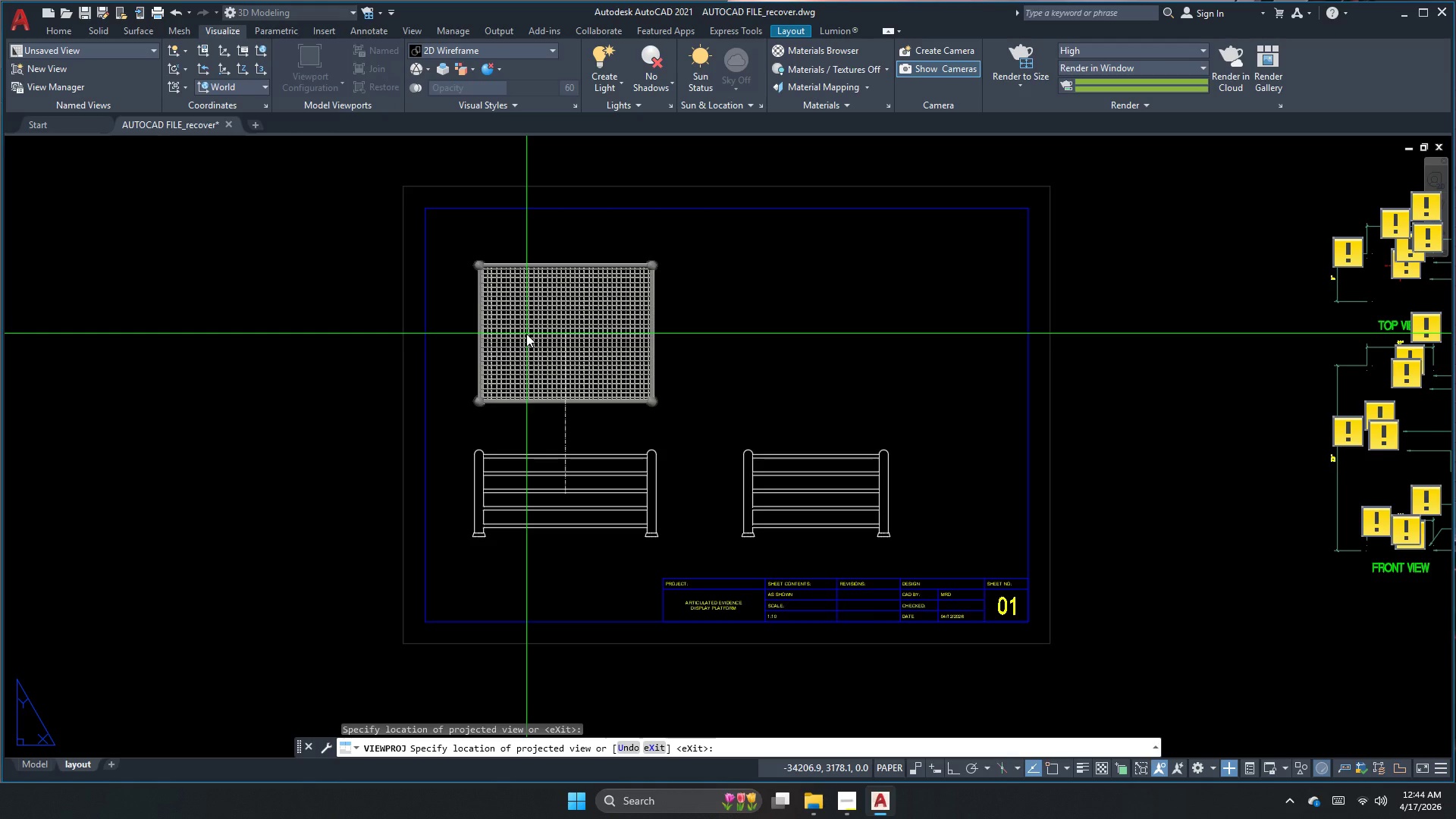 
hold_key(key=Space, duration=0.33)
 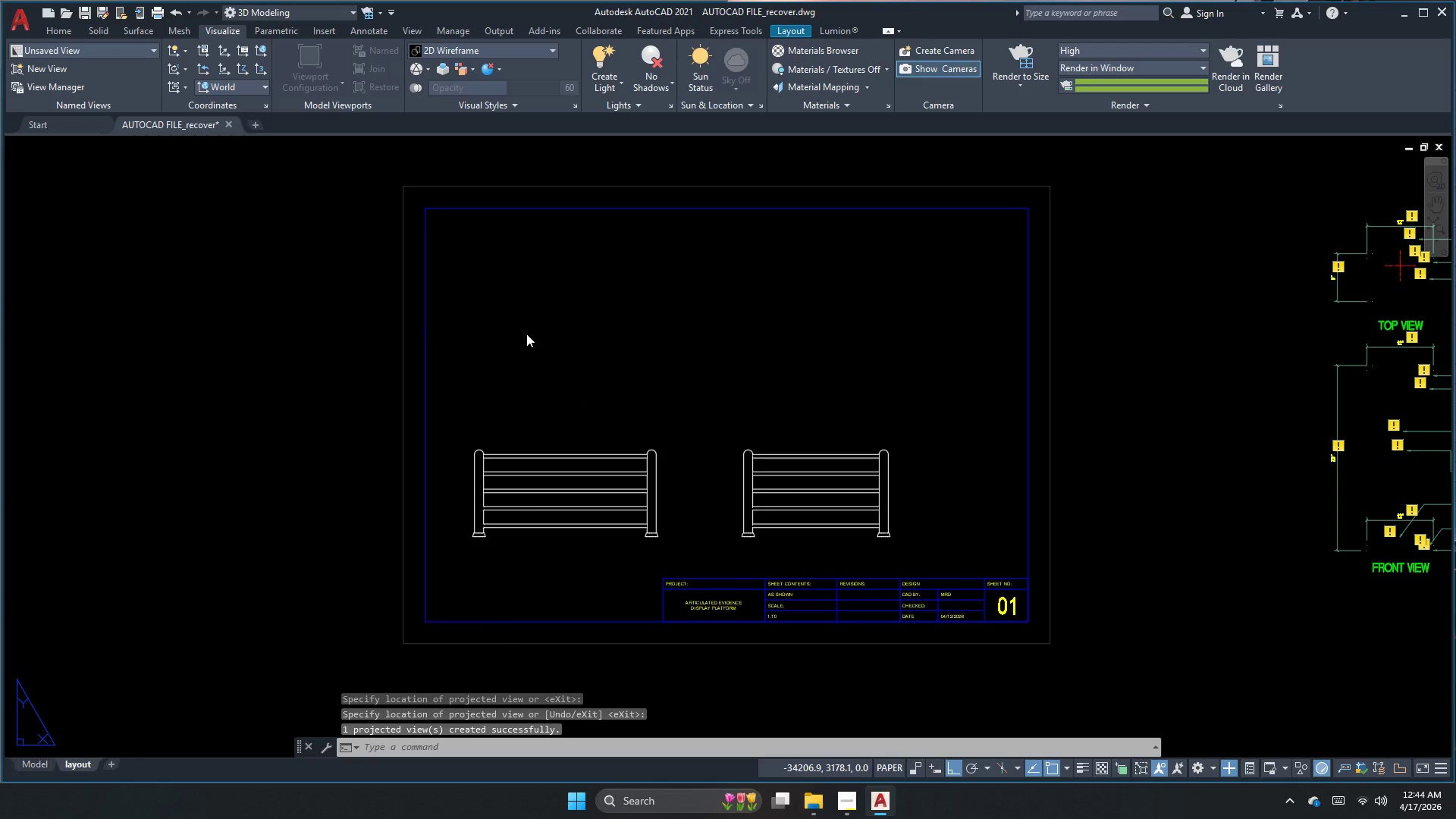 
key(Escape)
 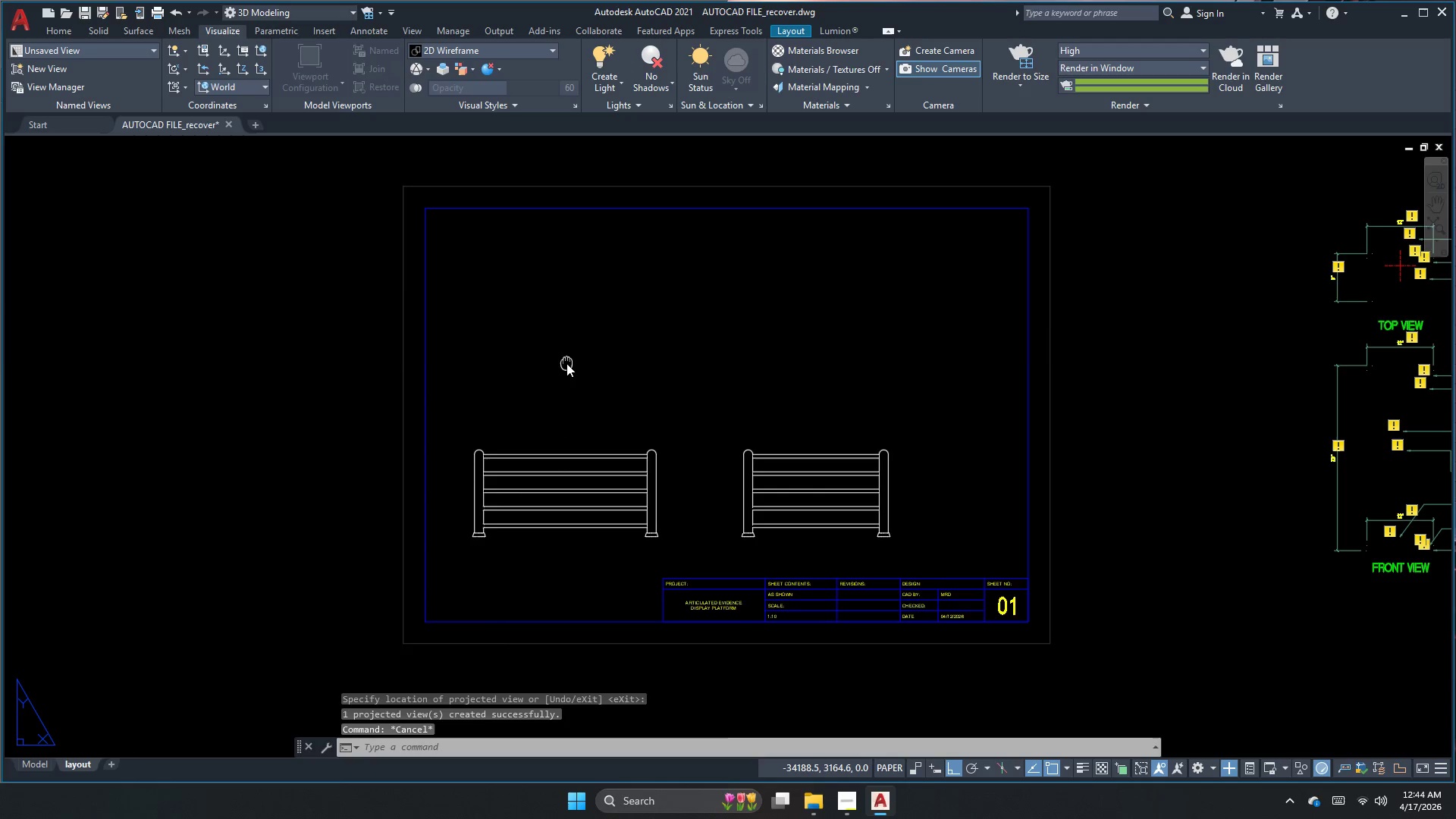 
double_click([566, 363])
 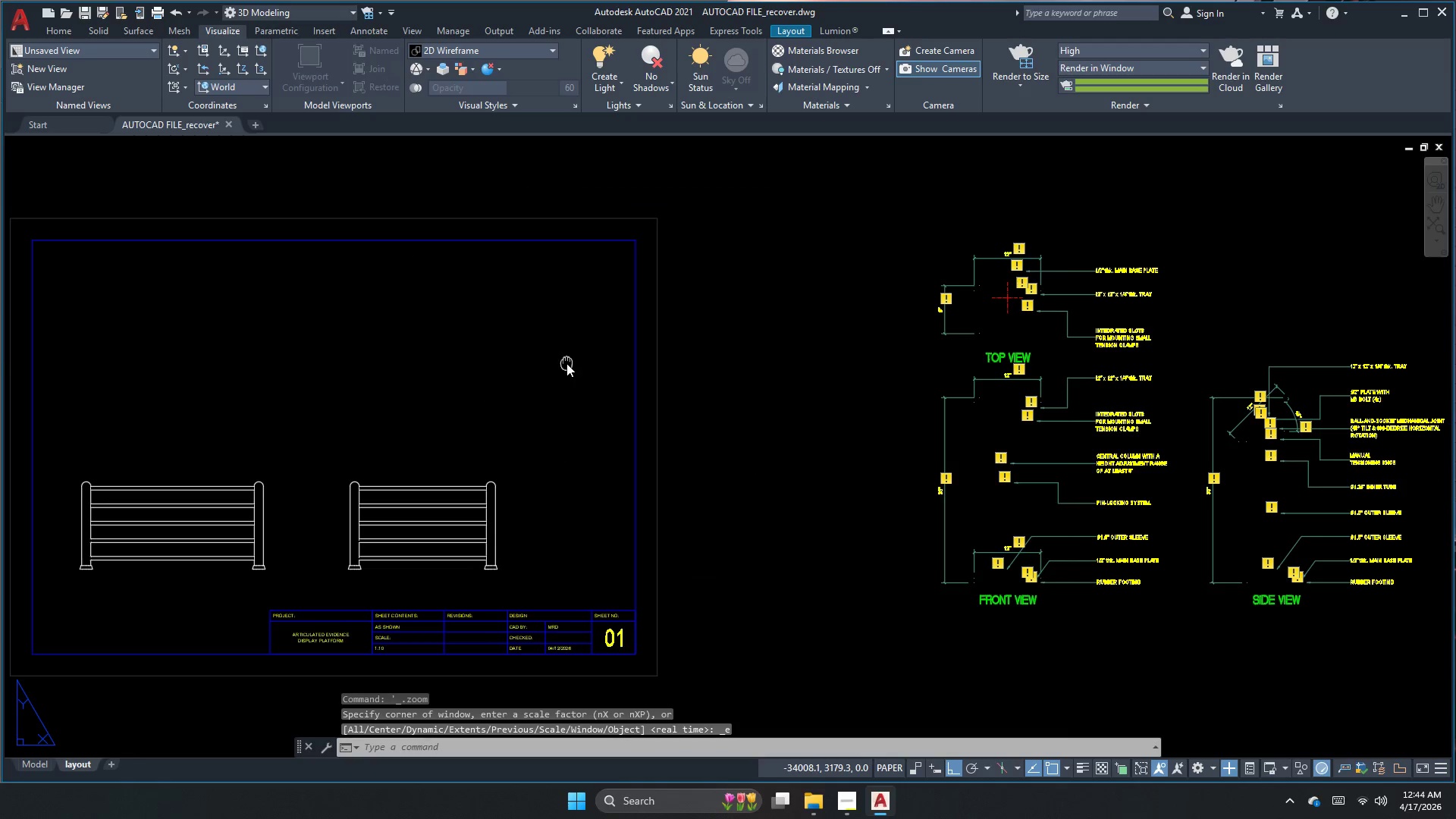 
triple_click([566, 363])
 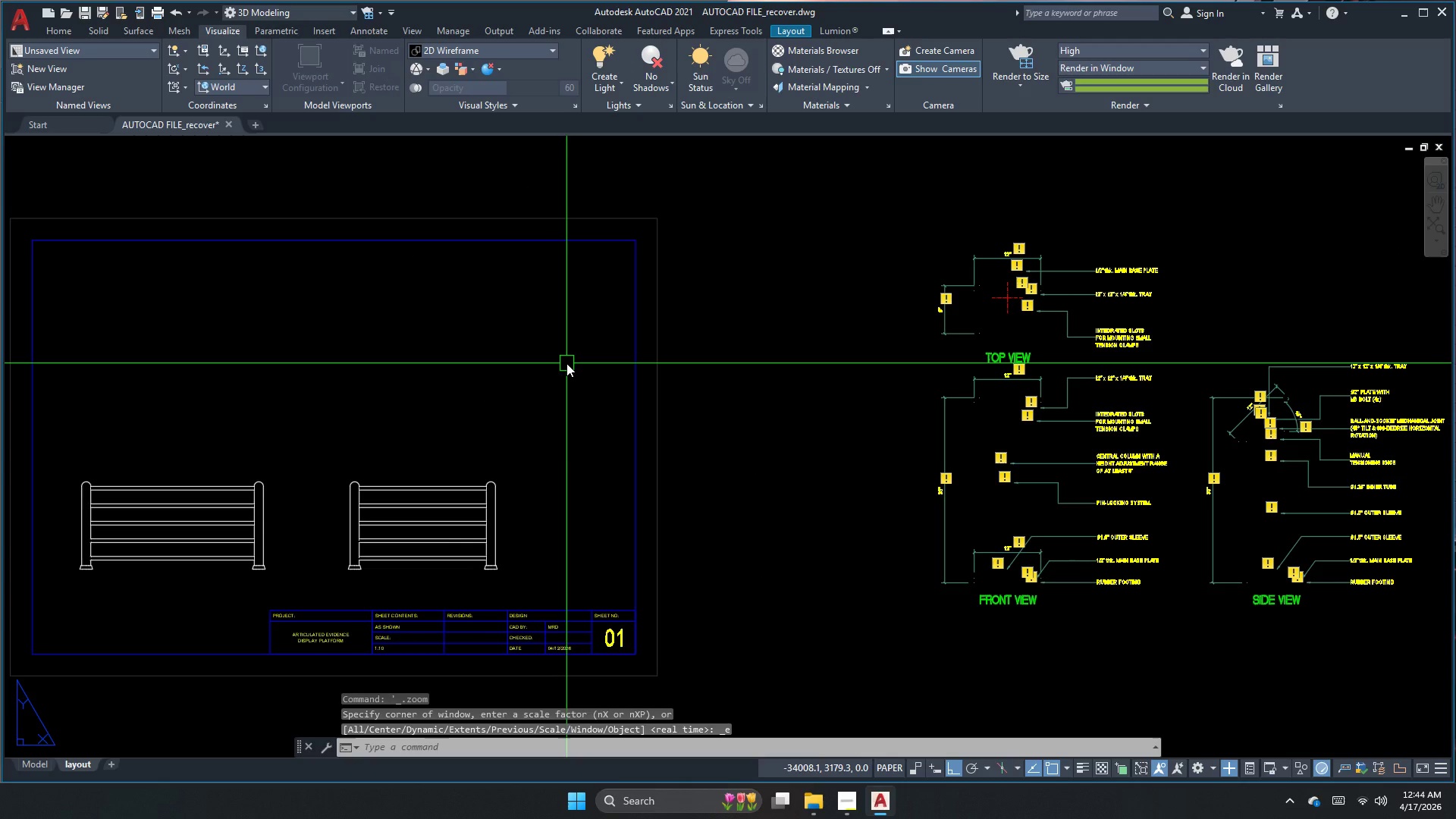 
key(Escape)
 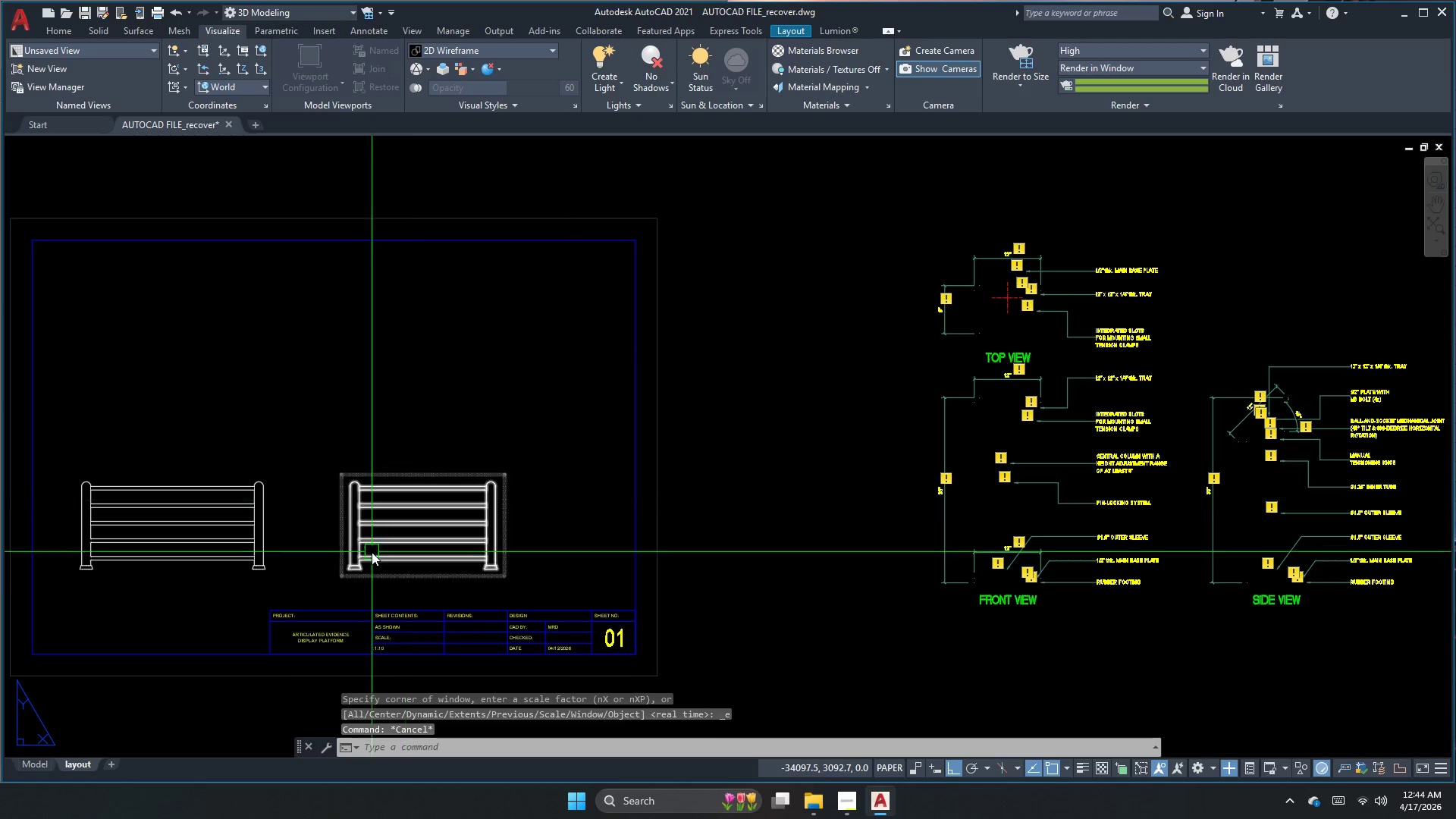 
left_click([372, 552])
 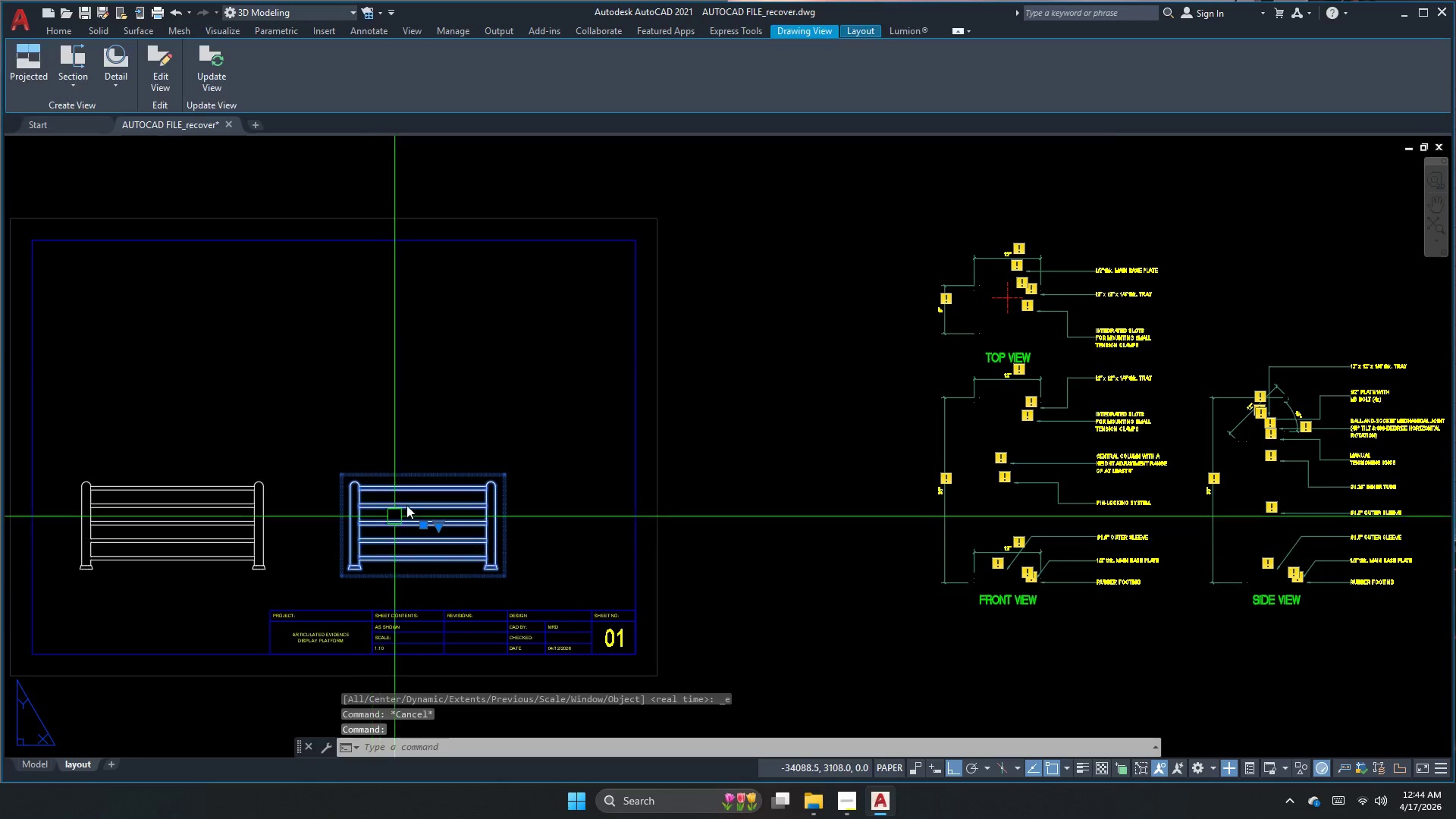 
hold_key(key=Escape, duration=0.38)
 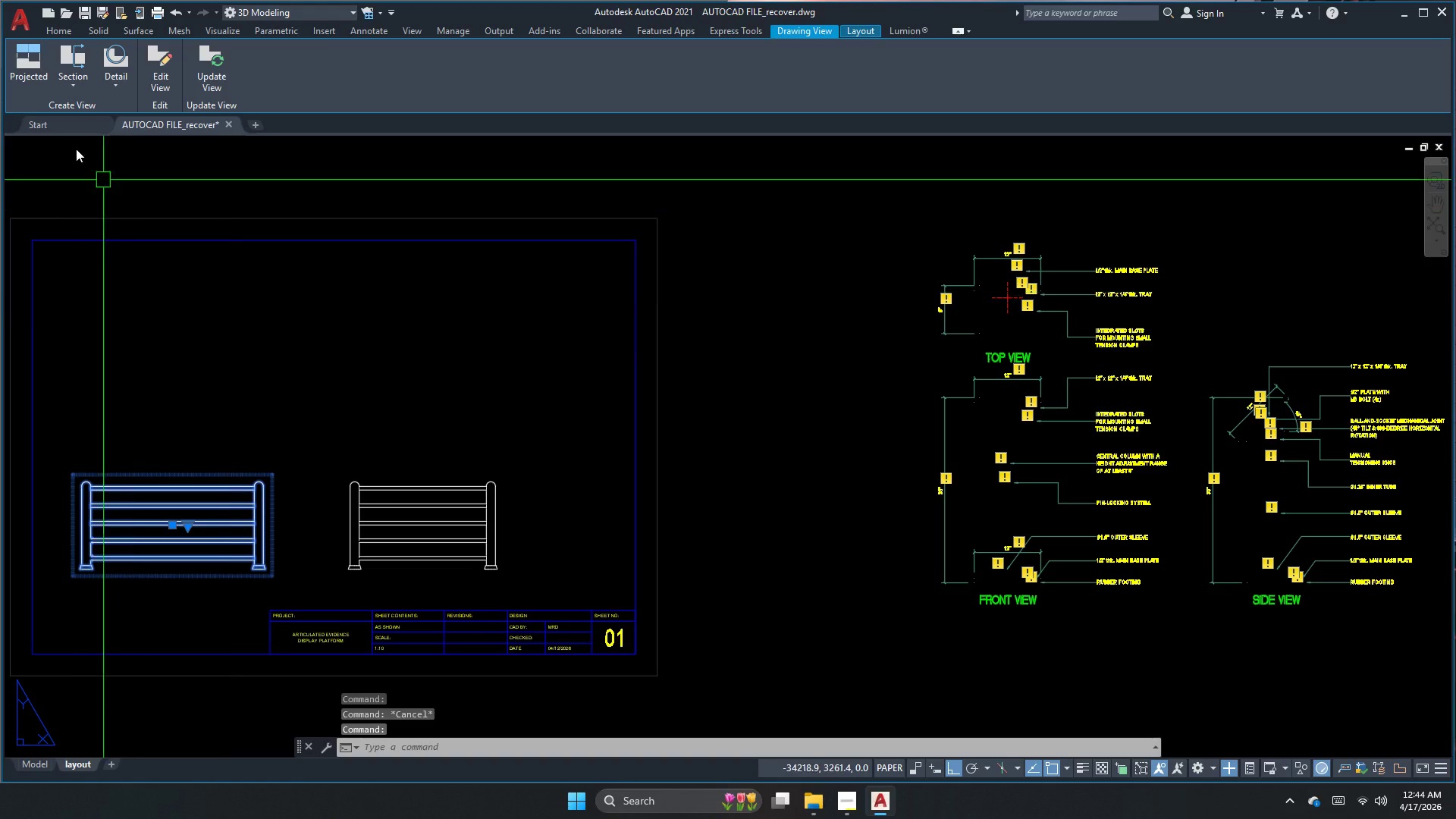 
left_click([20, 74])
 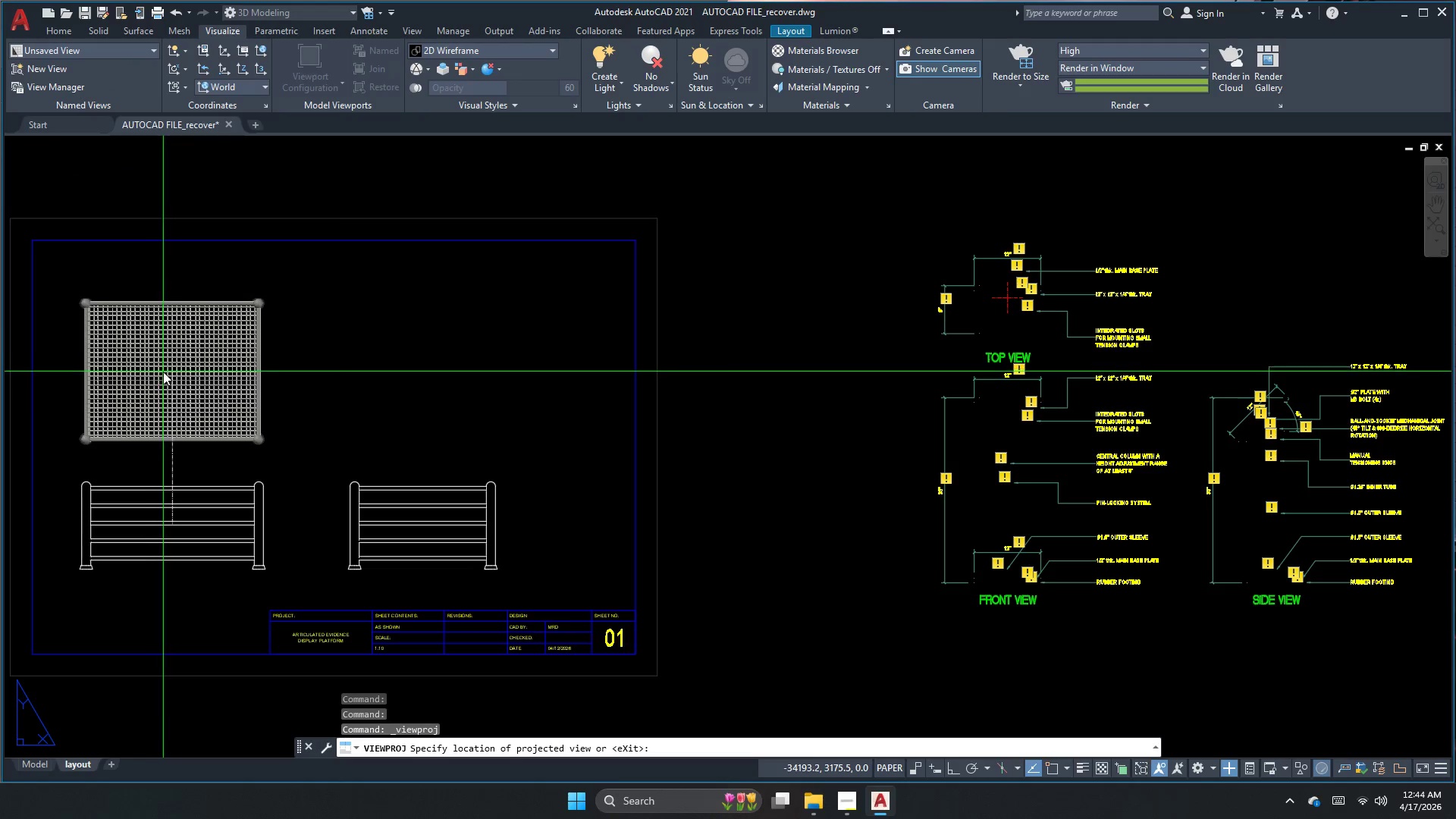 
left_click([167, 359])
 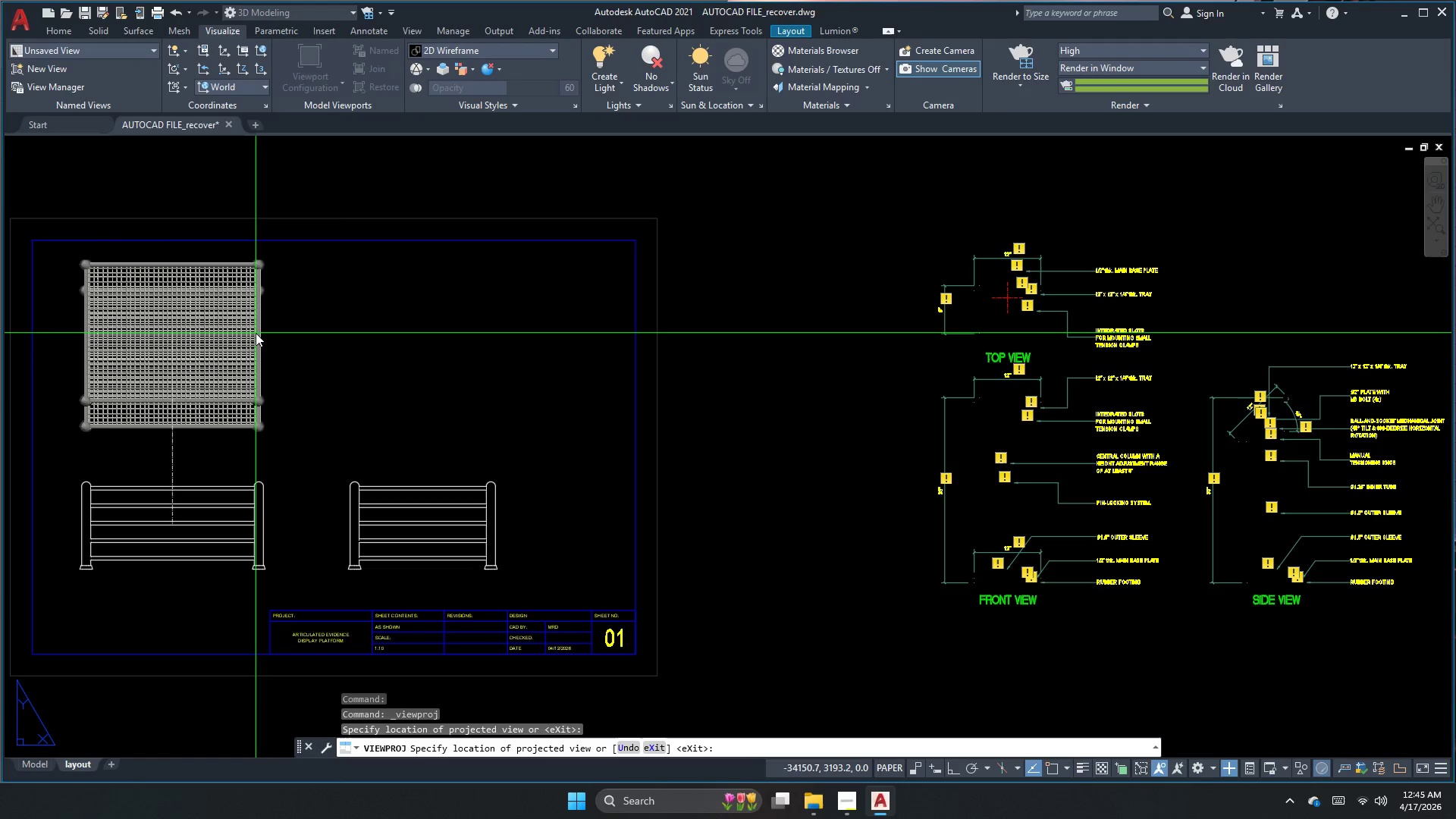 
key(Space)
 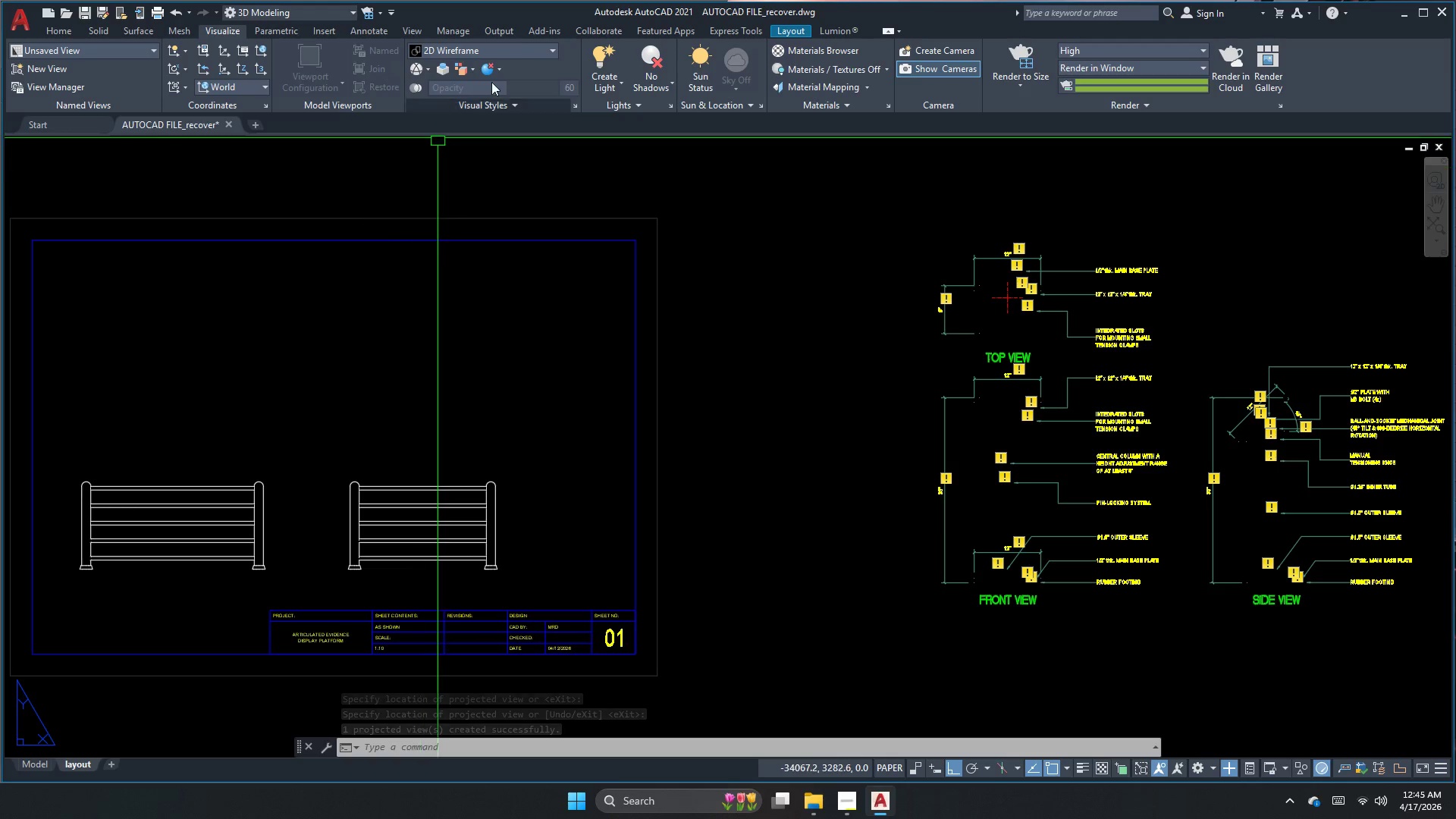 
wait(7.81)
 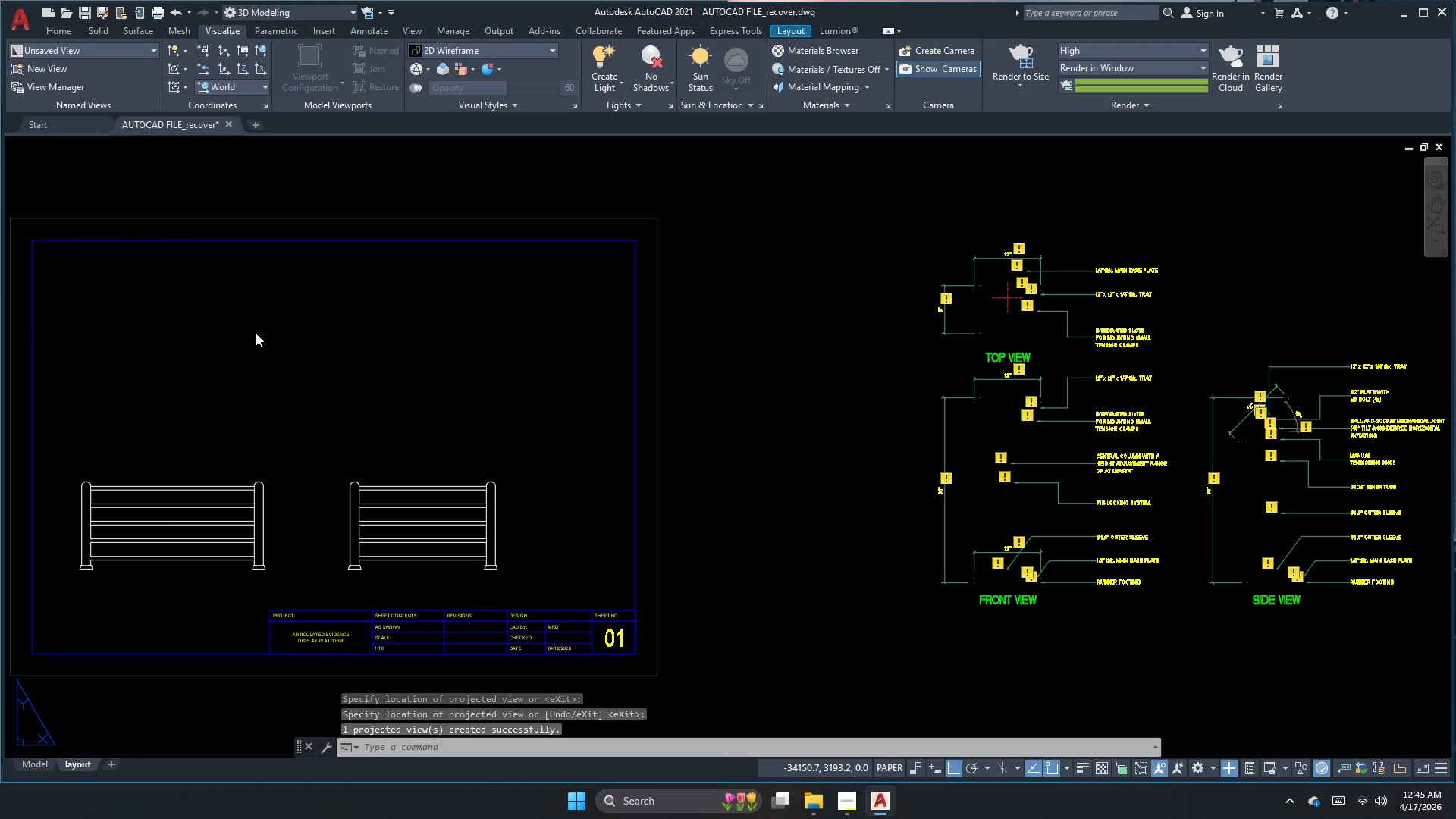 
scroll: coordinate [488, 421], scroll_direction: up, amount: 1.0
 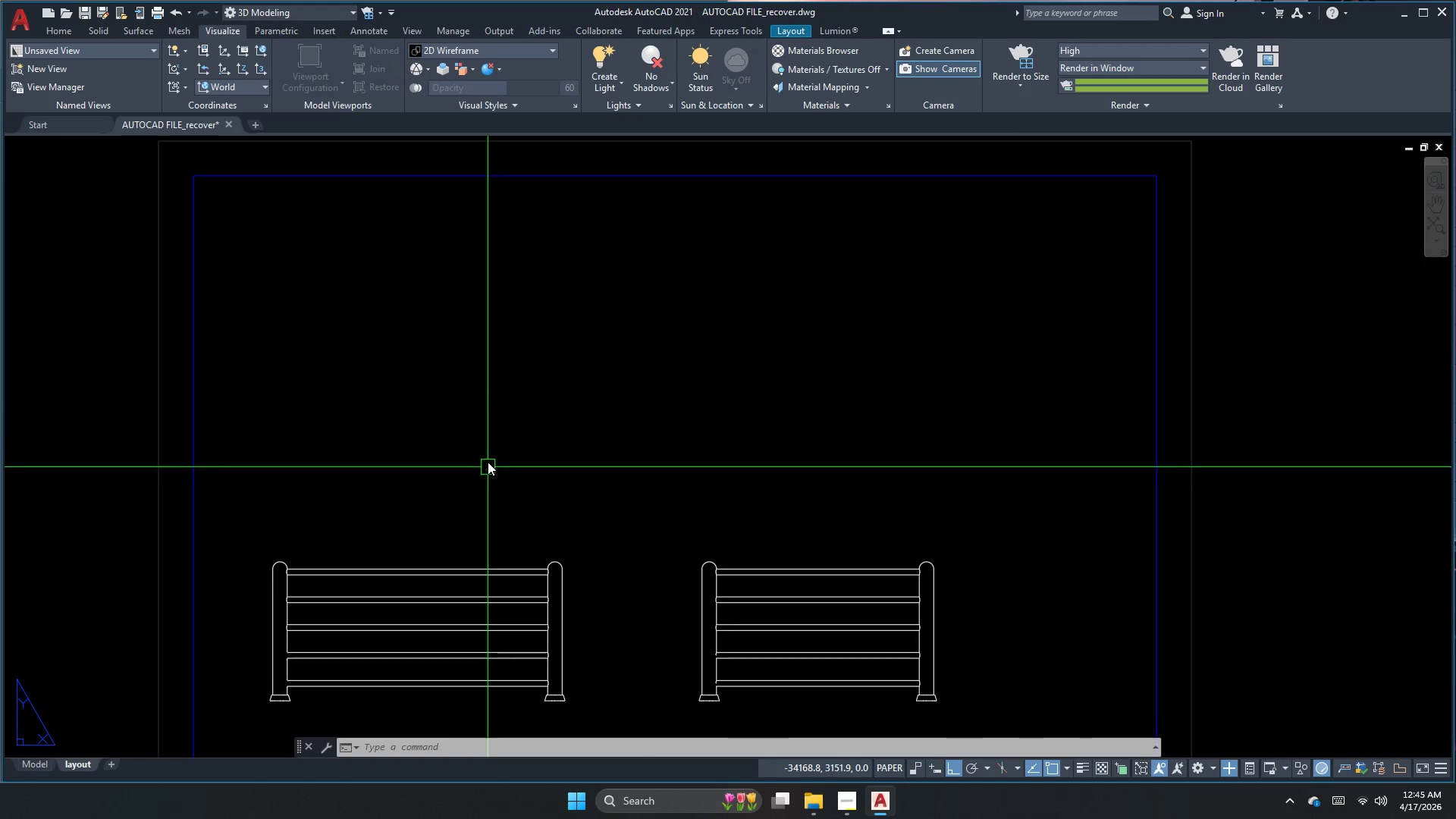 
key(Escape)
key(Escape)
type(mv)
 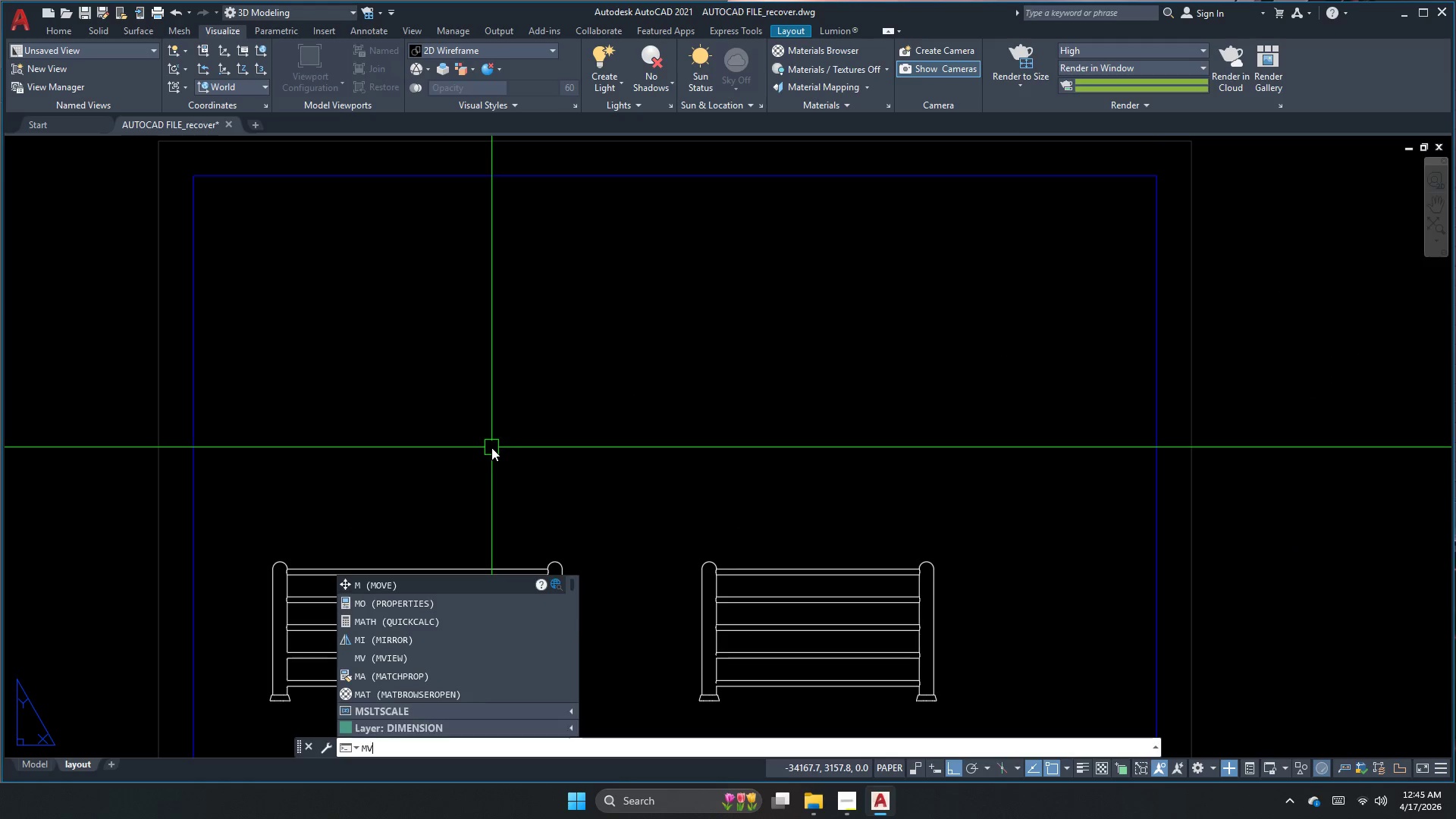 
key(Space)
 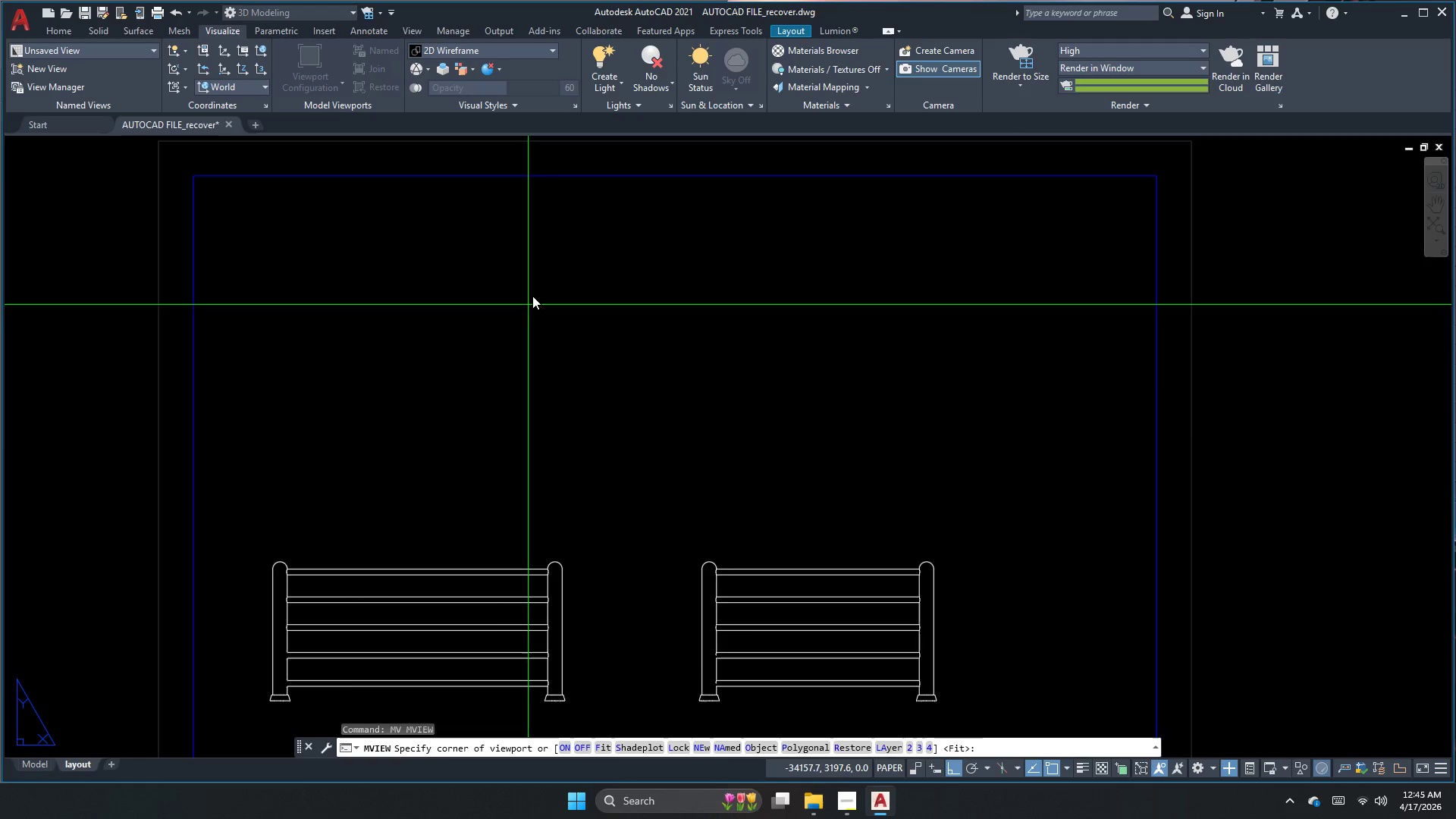 
left_click_drag(start_coordinate=[548, 226], to_coordinate=[550, 231])
 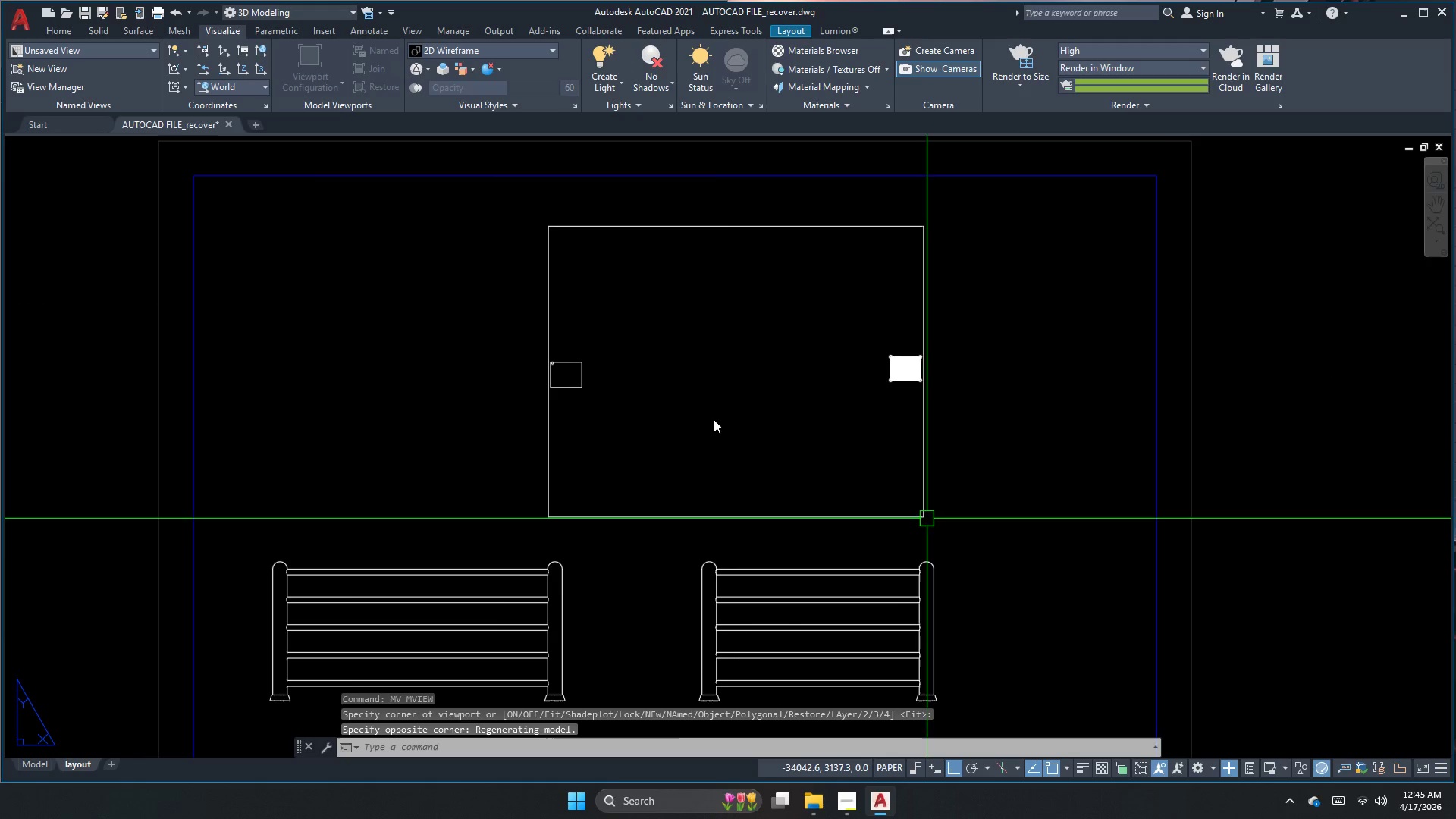 
double_click([667, 400])
 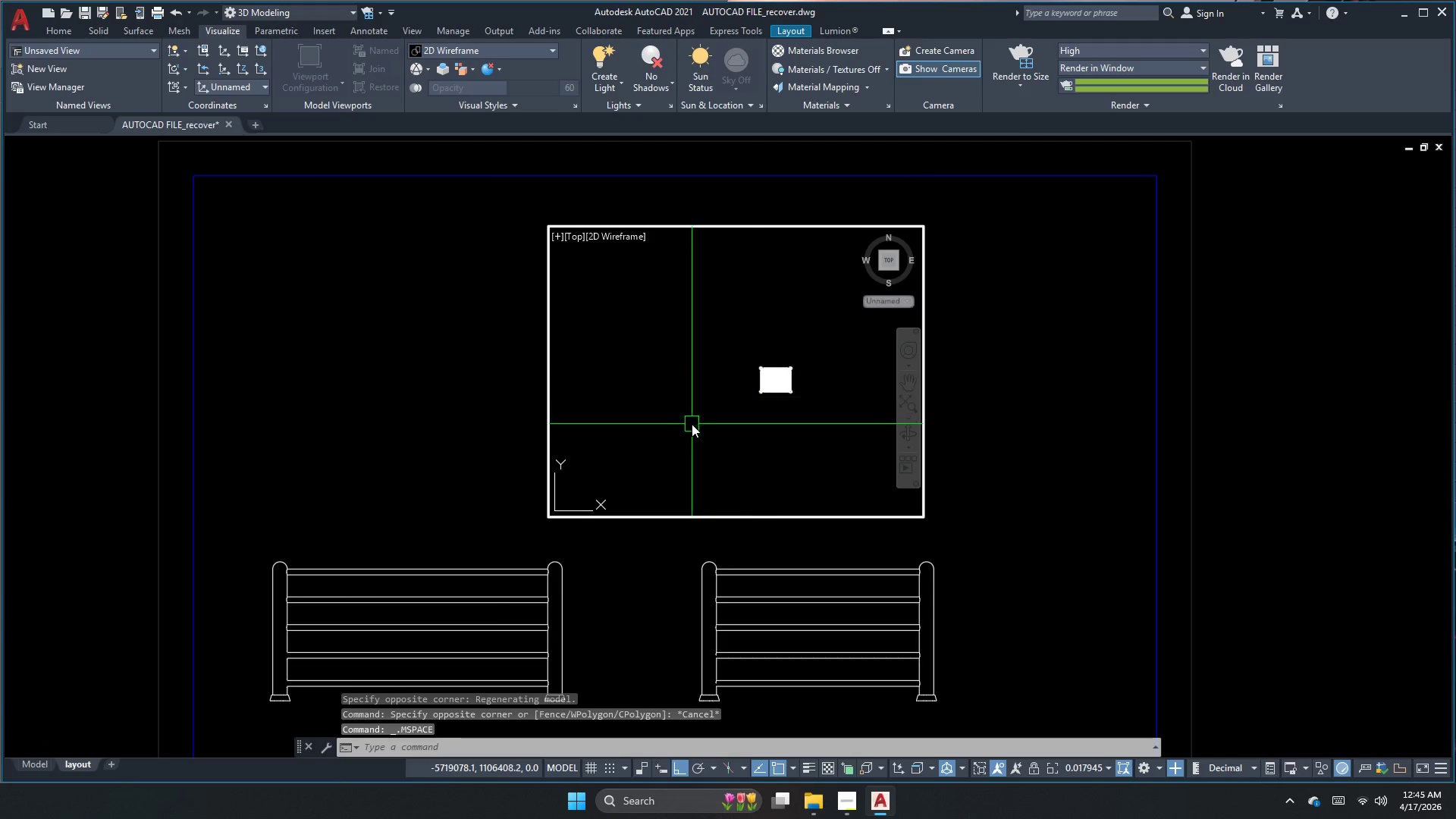 
key(Escape)
 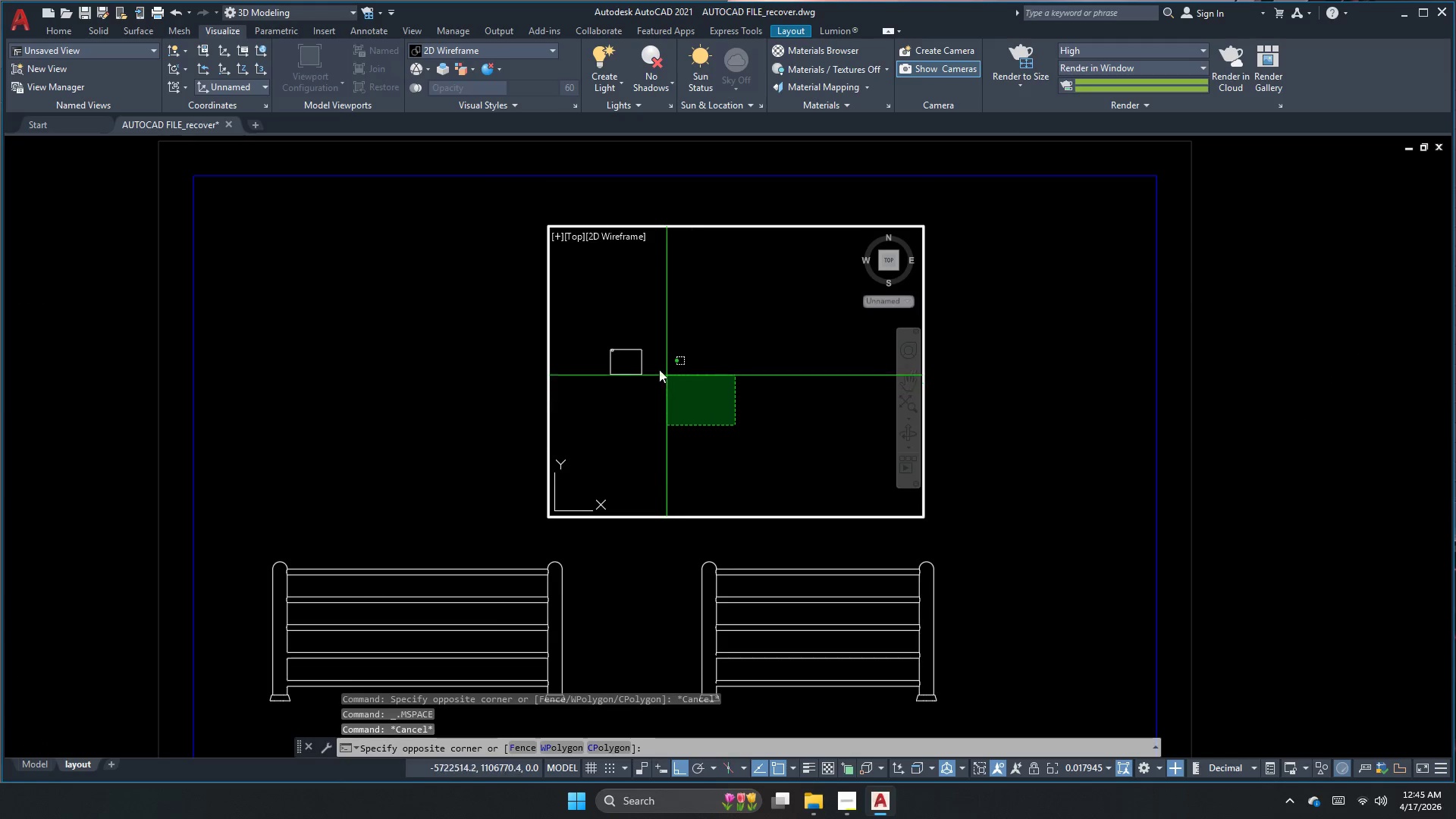 
left_click([621, 341])
 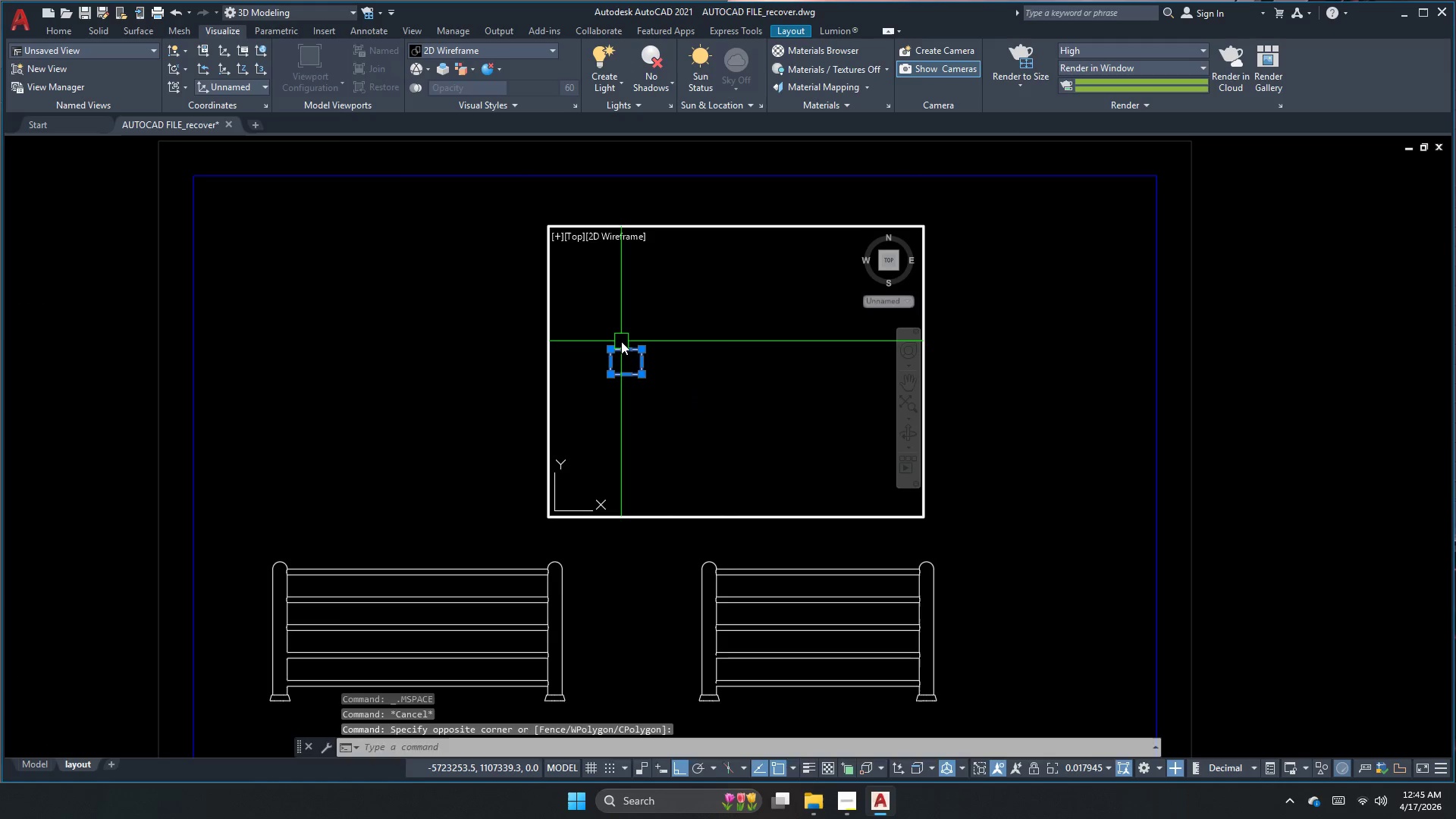 
key(E)
 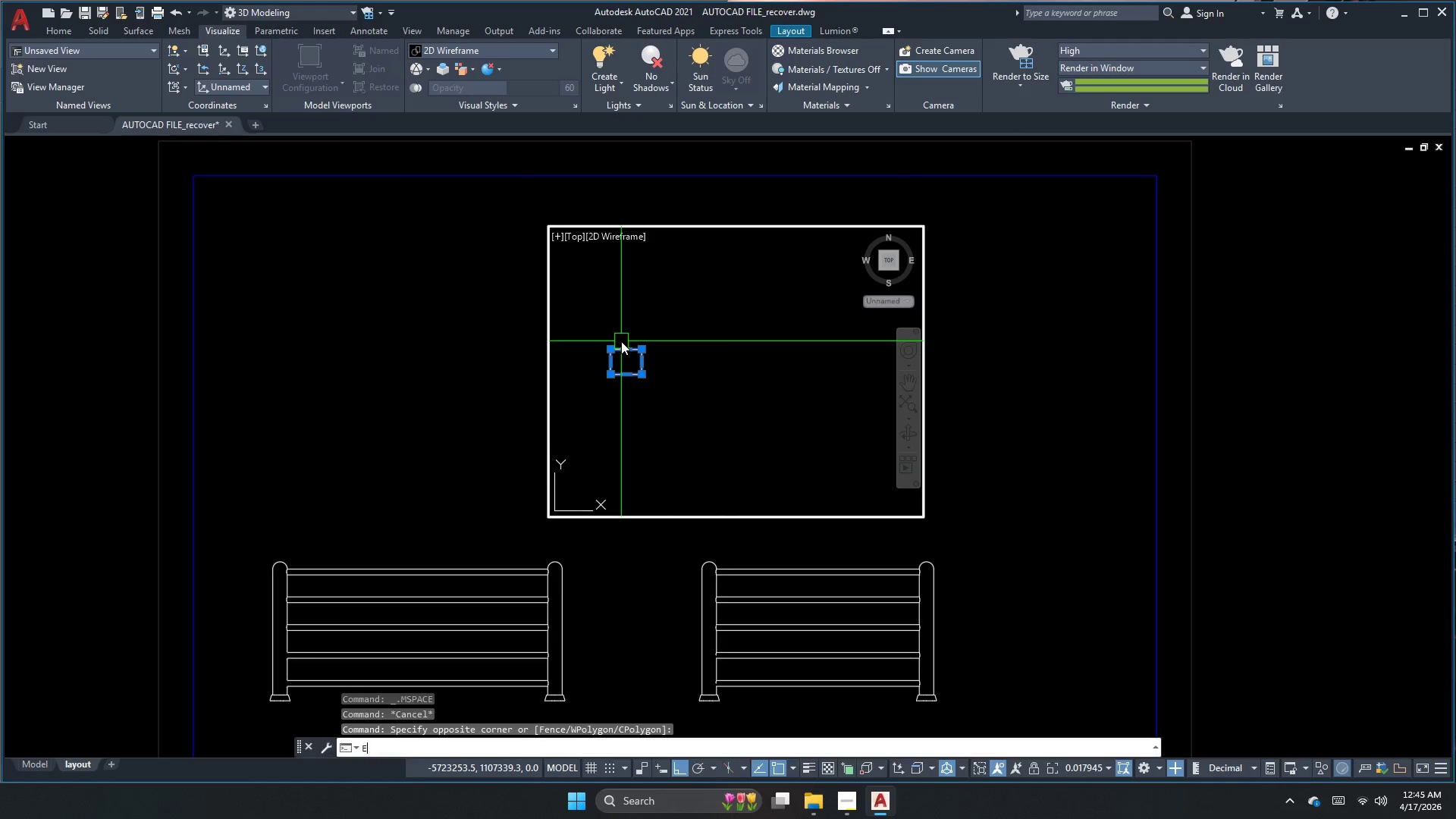 
key(Space)
 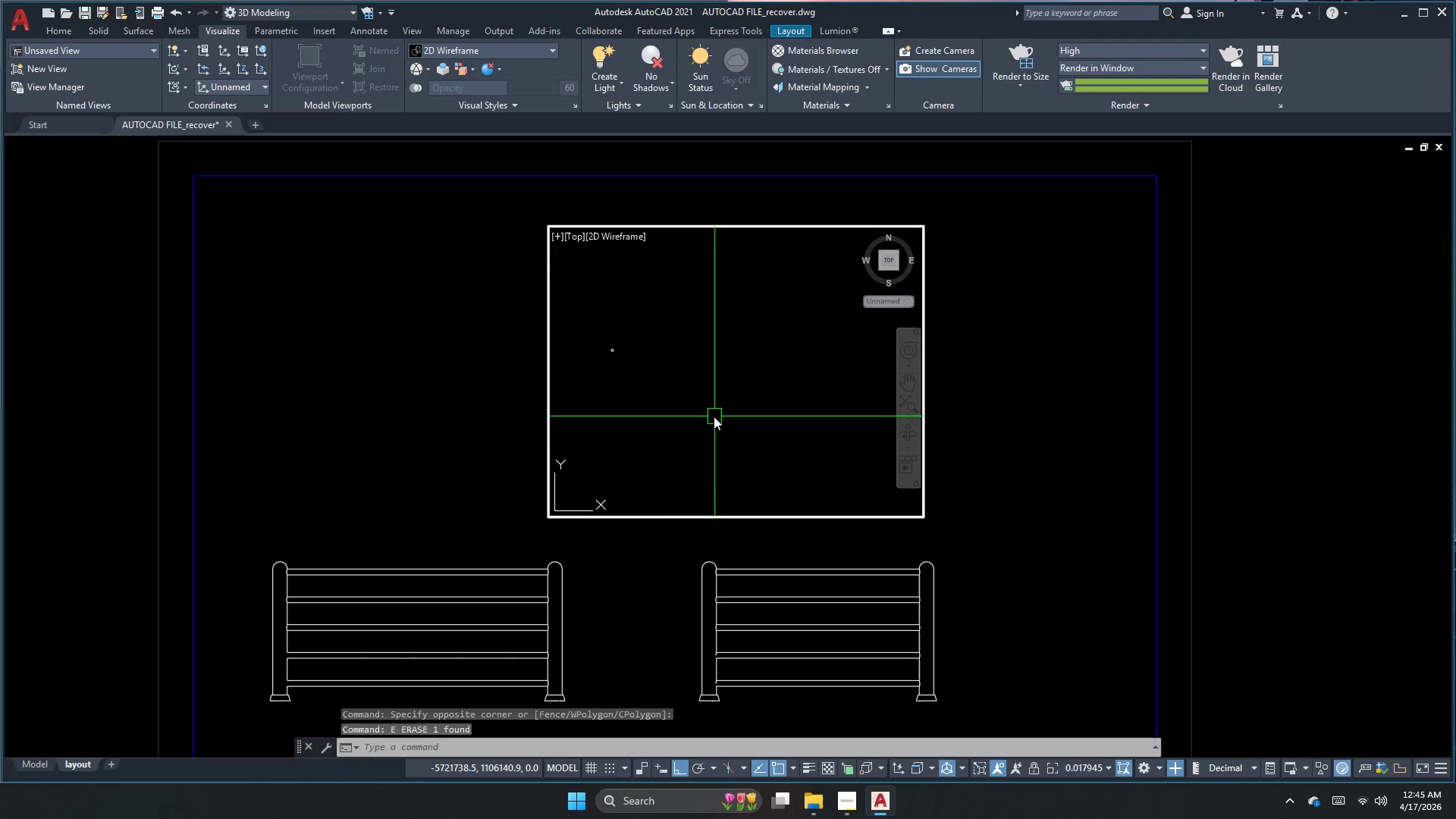 
left_click_drag(start_coordinate=[654, 394], to_coordinate=[608, 353])
 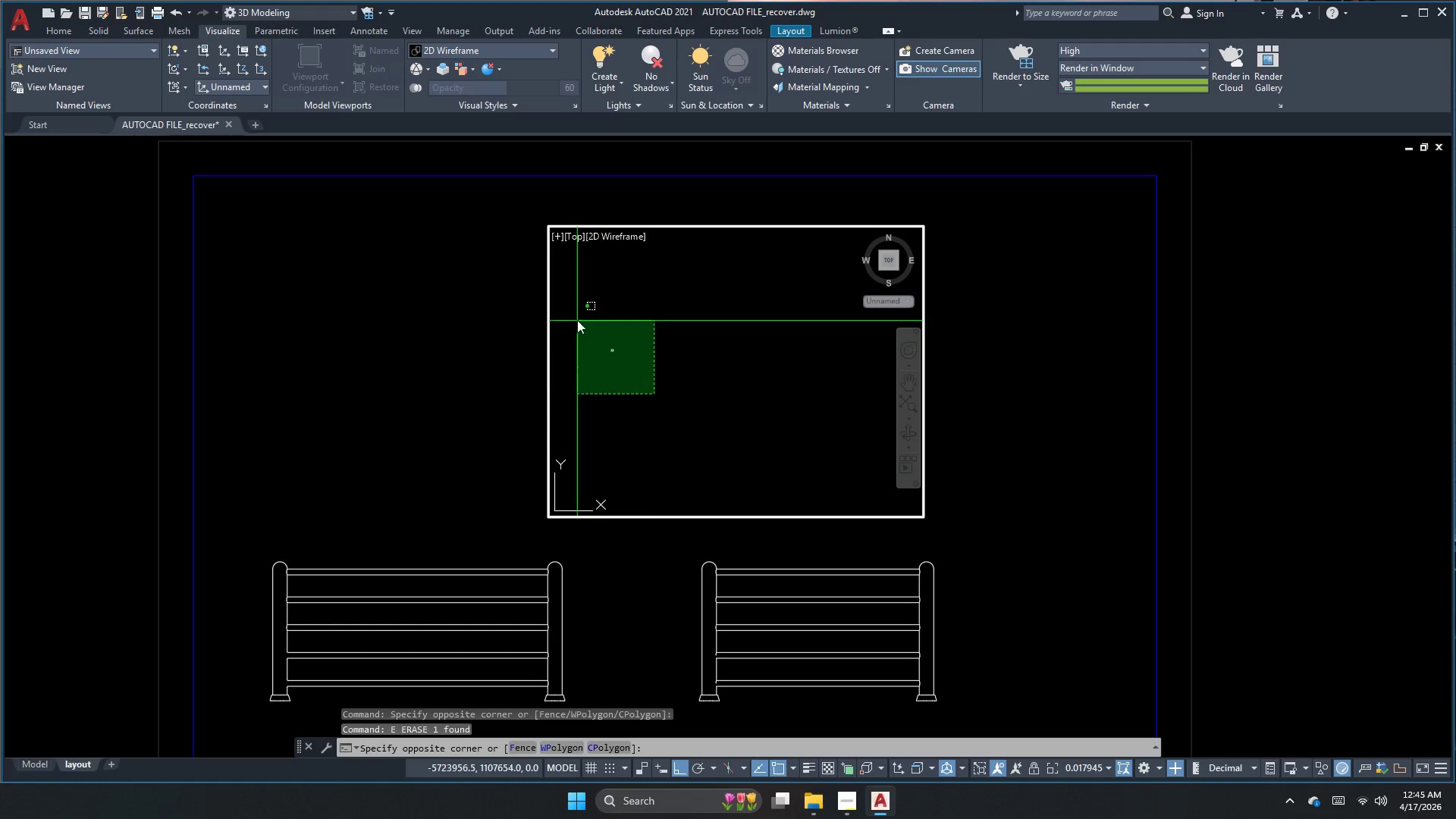 
double_click([576, 318])
 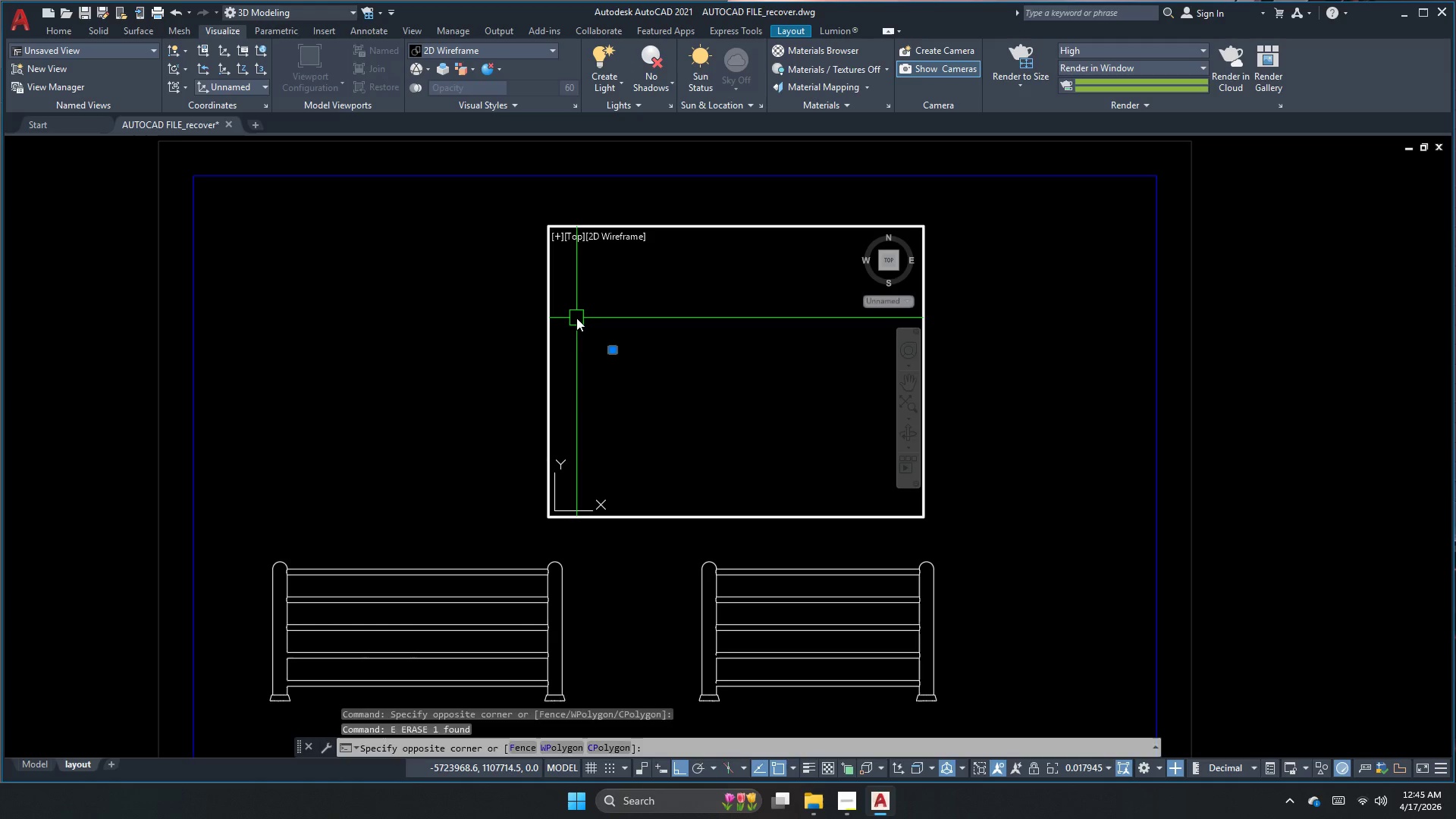 
key(Space)
 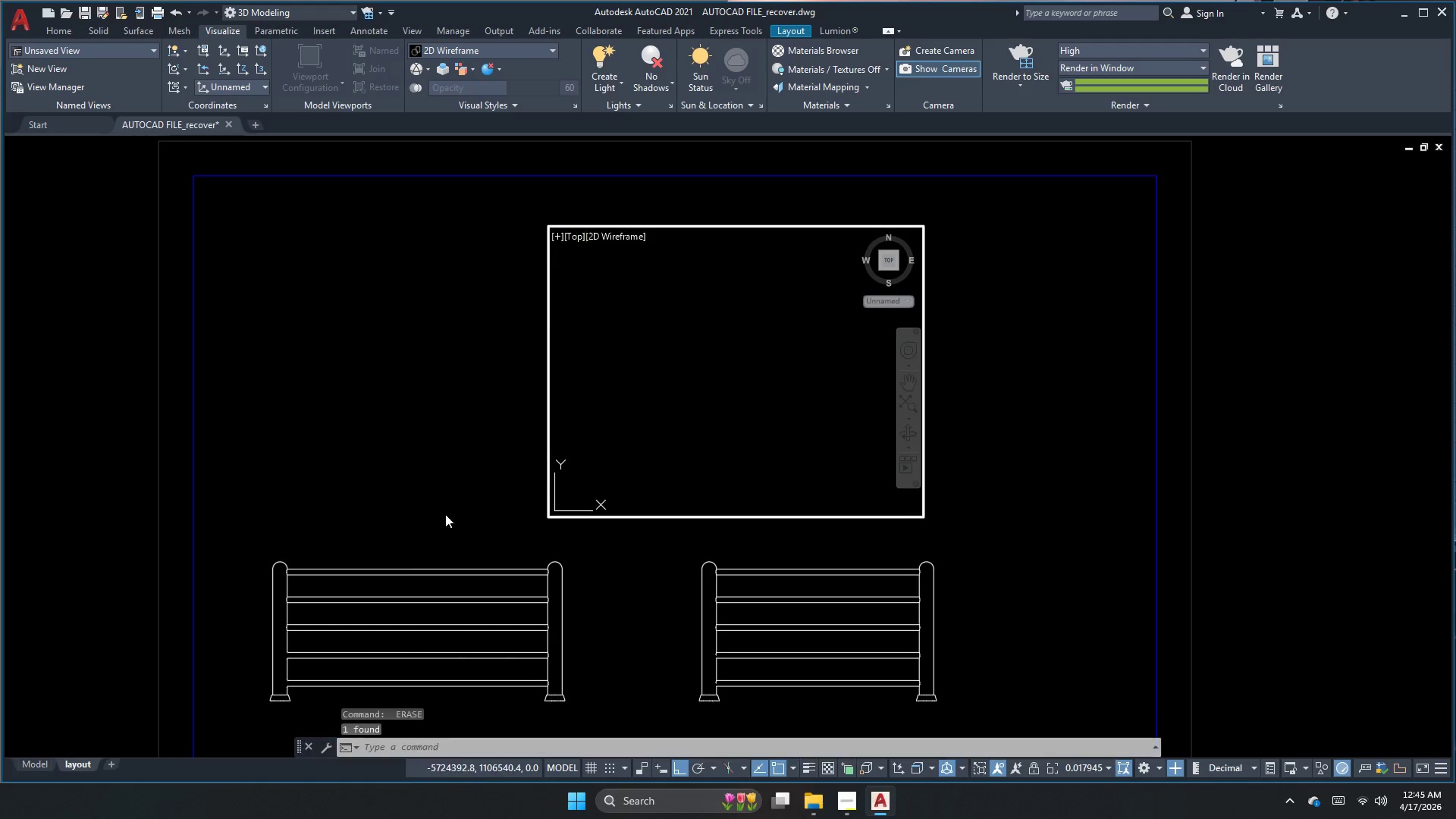 
key(Escape)
 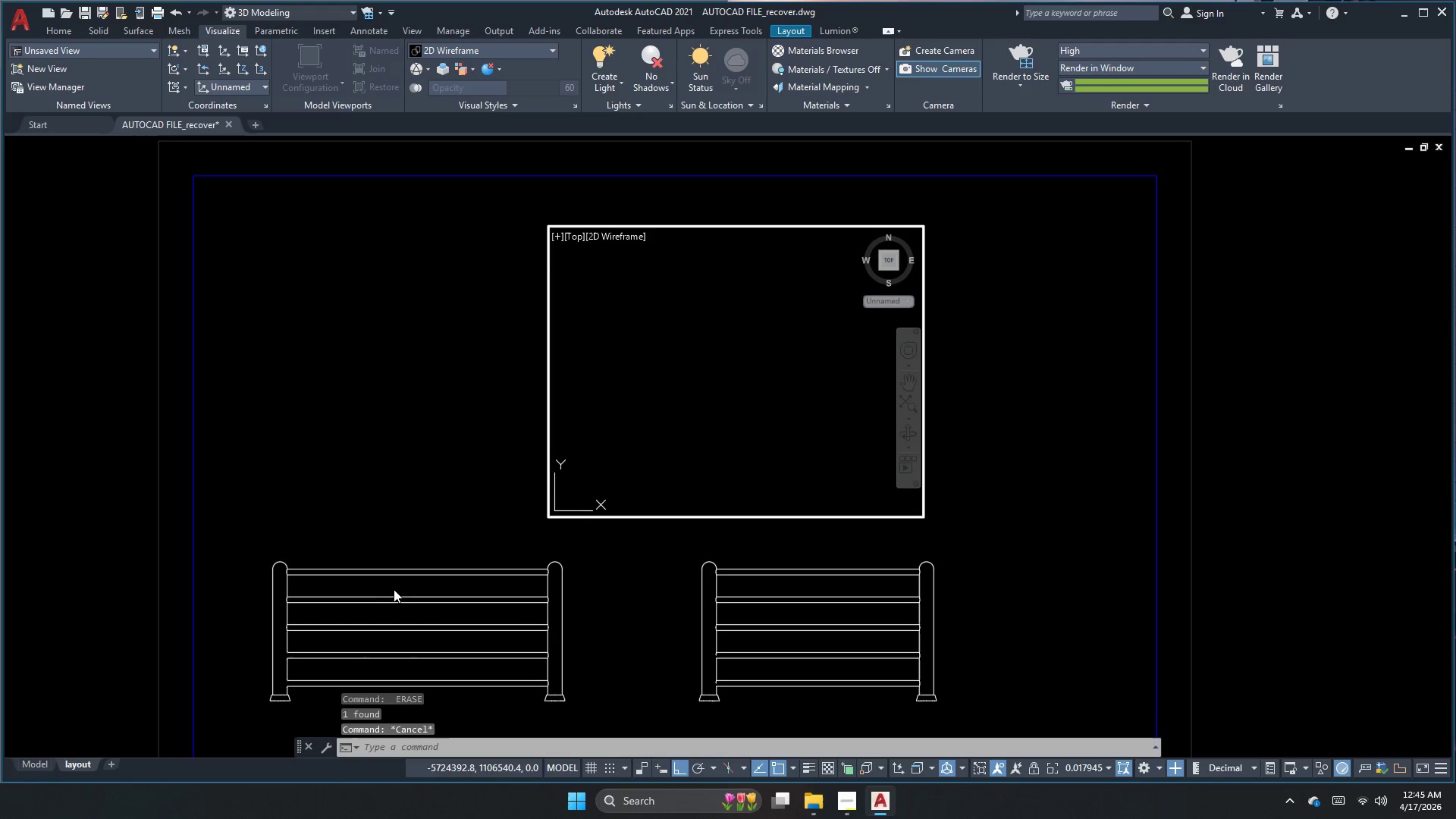 
left_click([394, 589])
 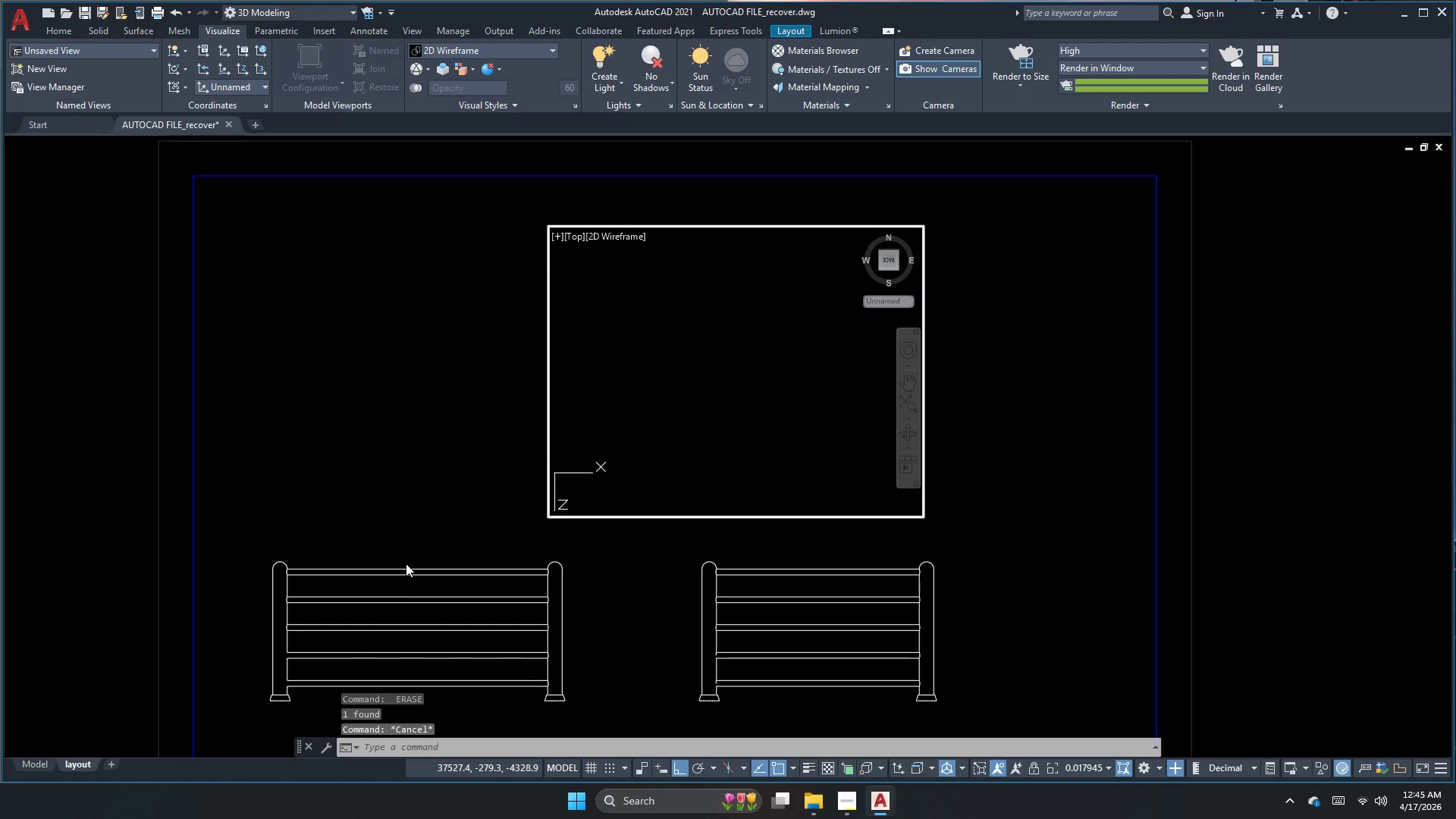 
key(Escape)
 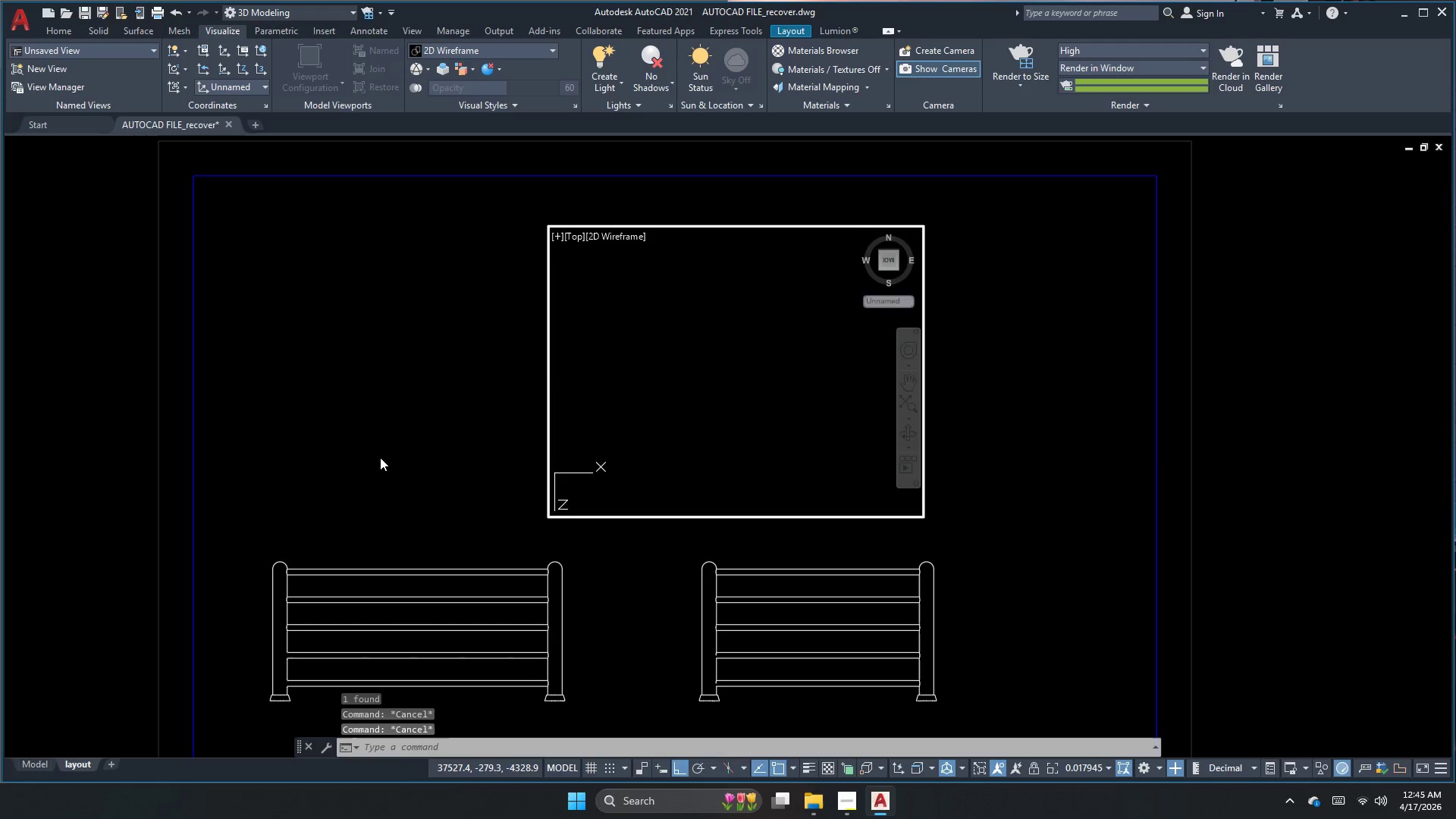 
double_click([380, 457])
 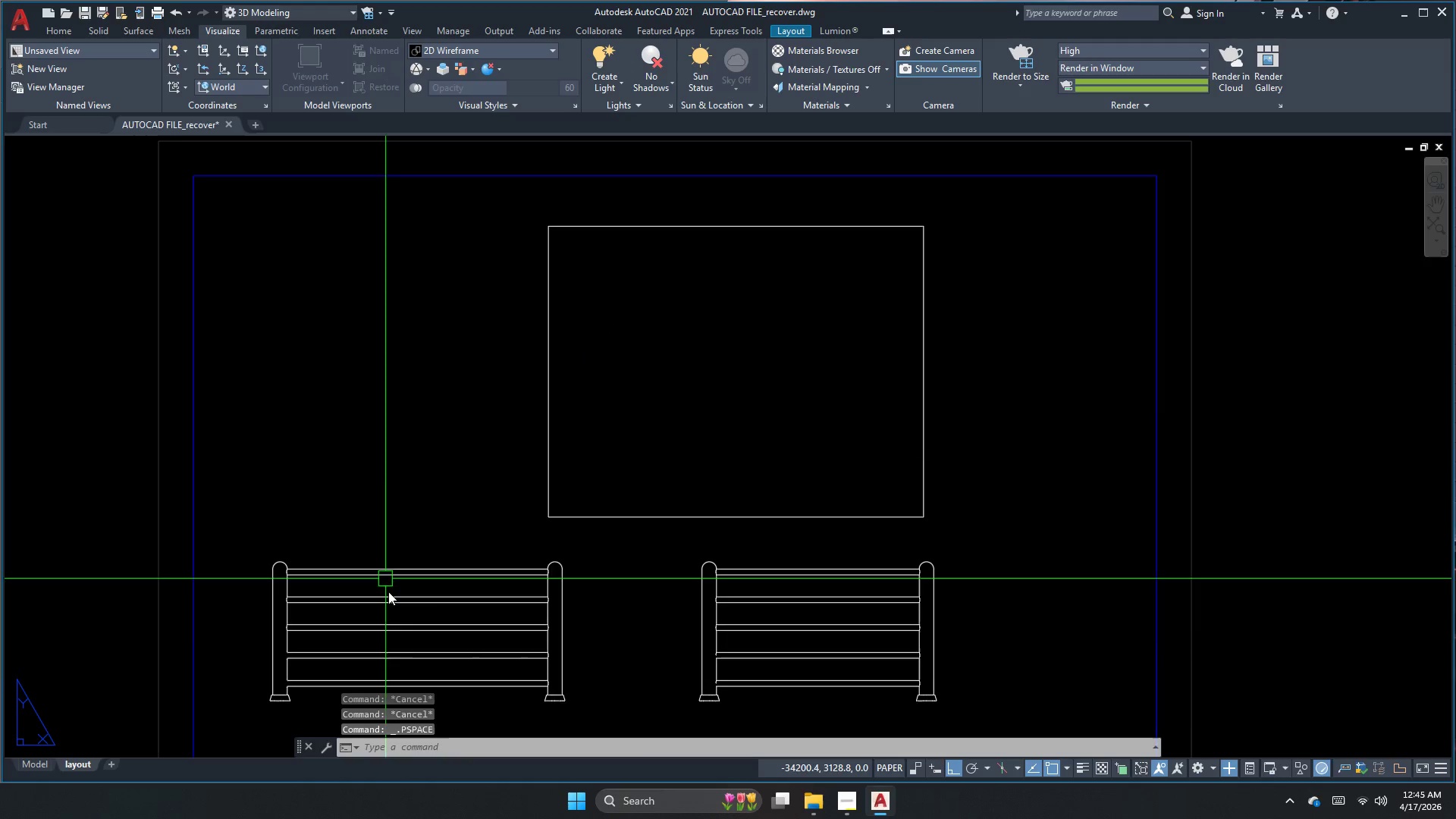 
triple_click([403, 636])
 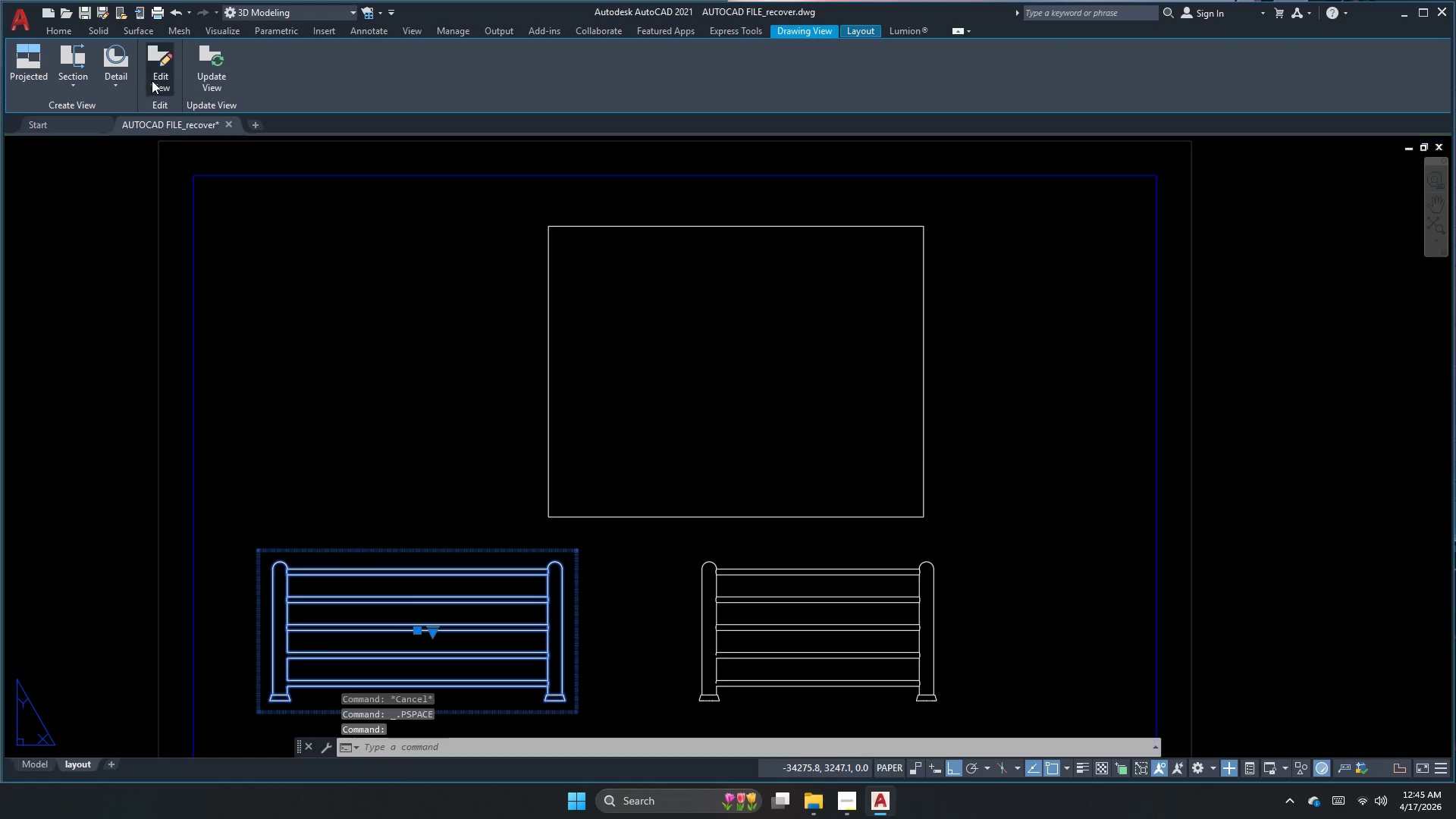 
mouse_move([199, 114])
 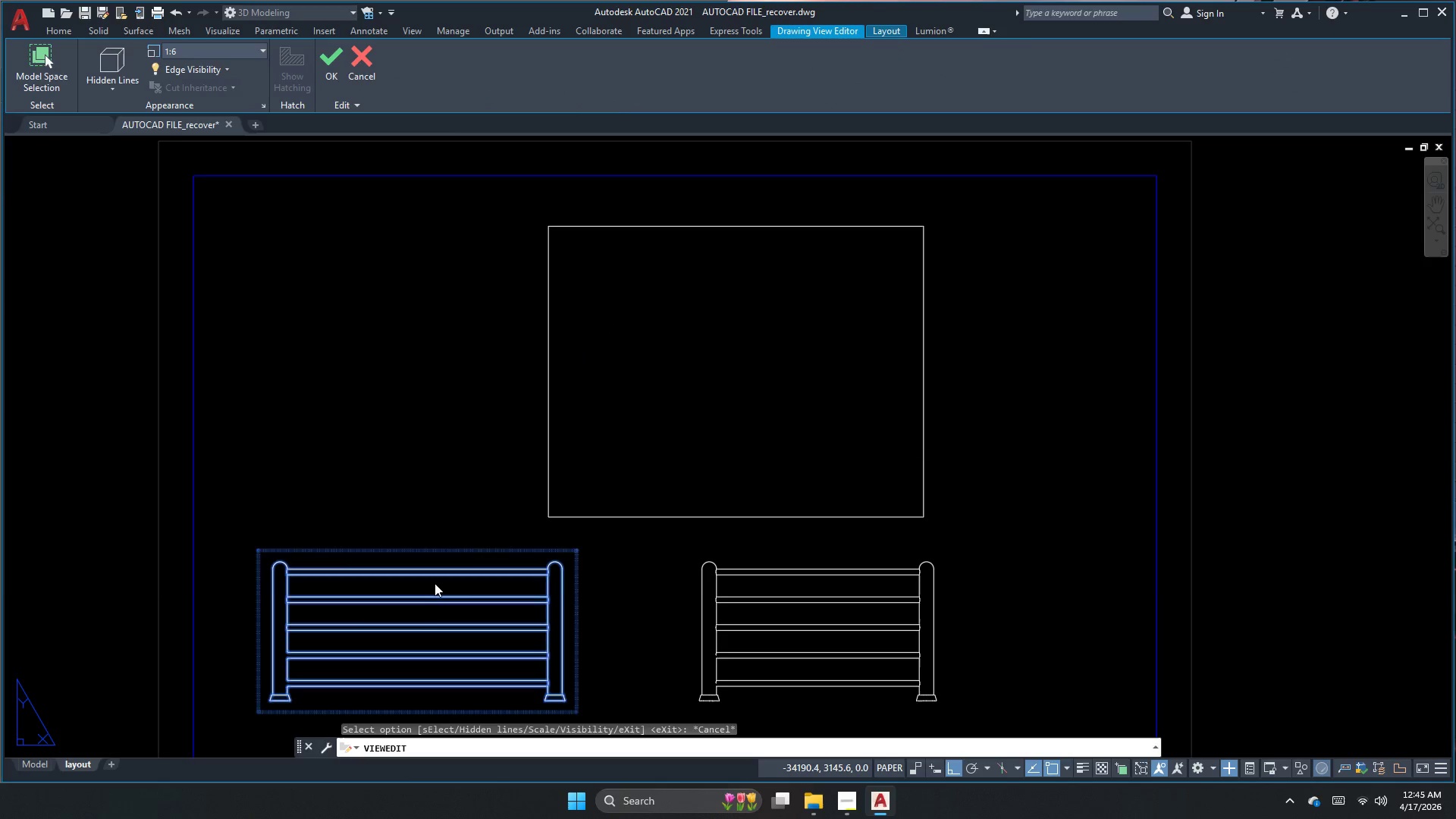 
key(Escape)
 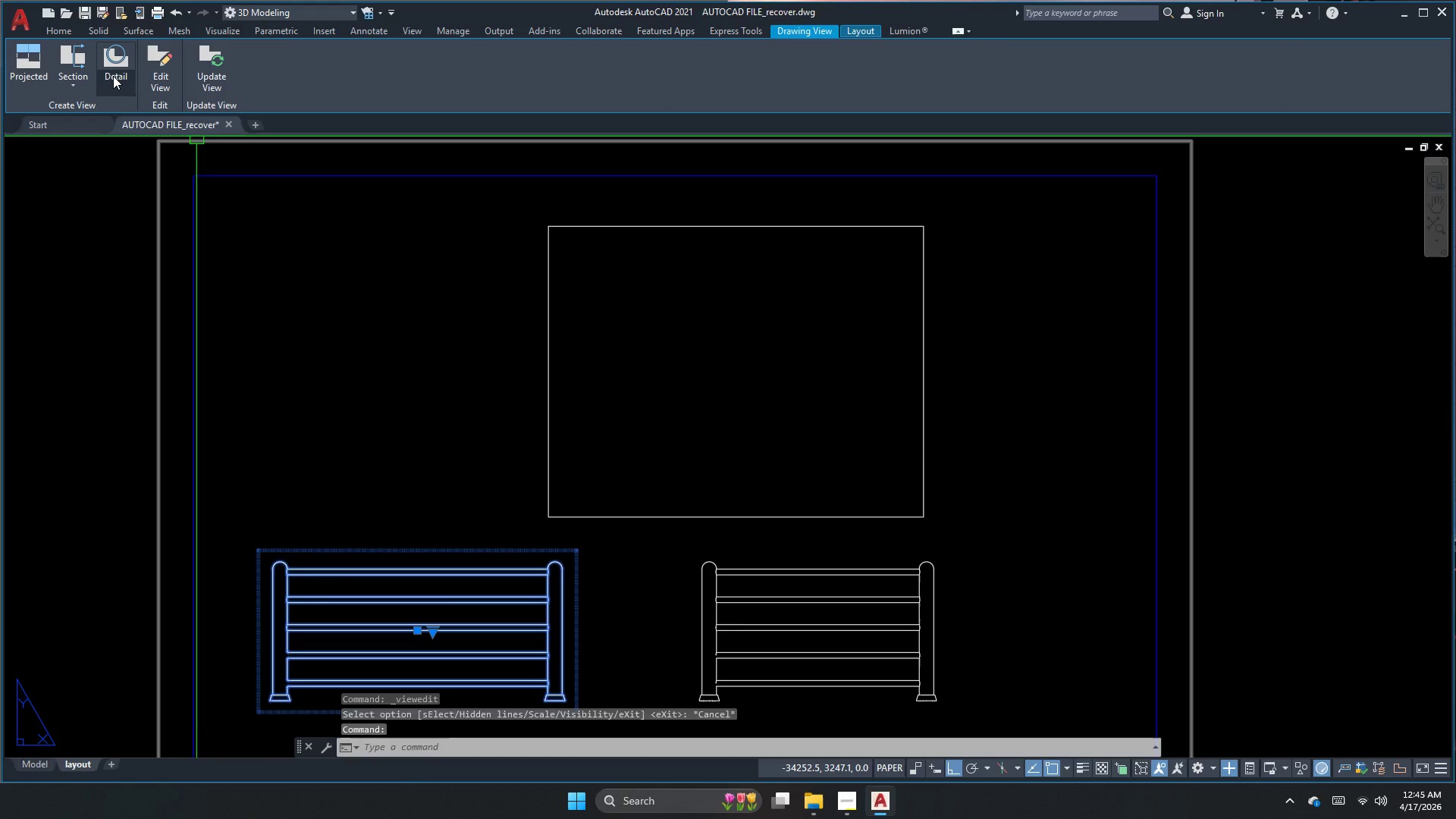 
left_click([159, 84])
 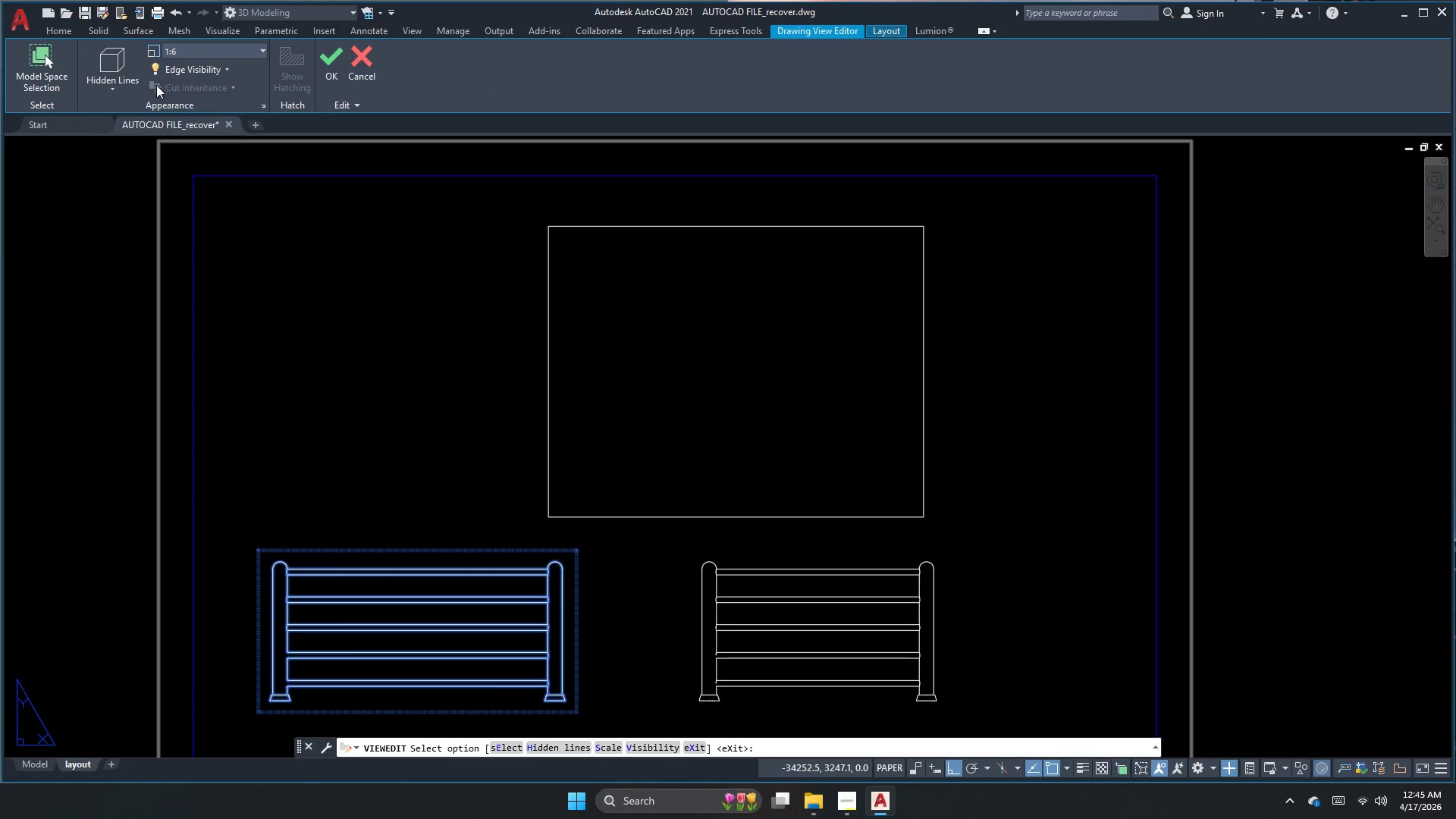 
left_click([136, 86])
 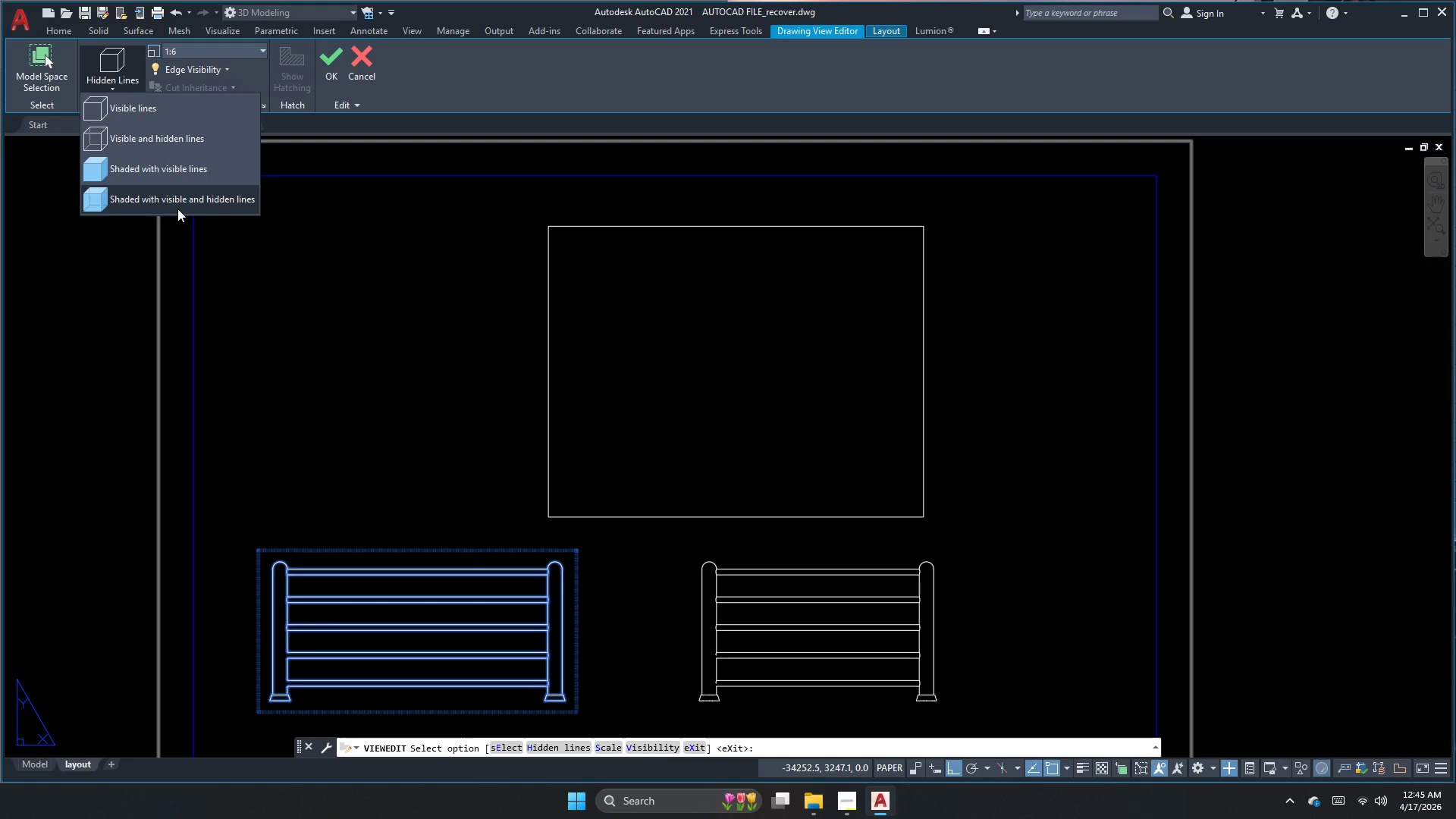 
left_click([173, 148])
 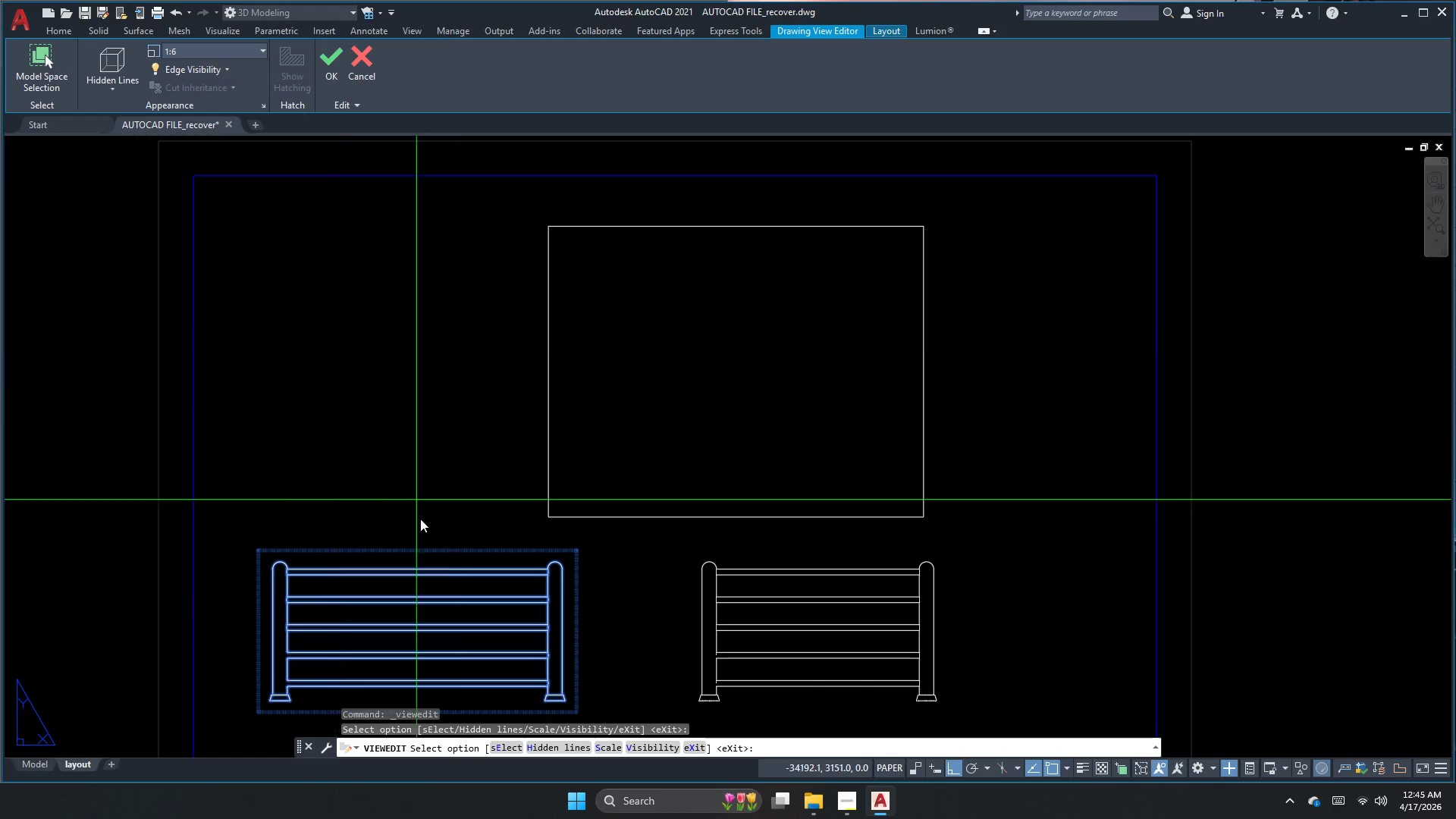 
scroll: coordinate [384, 622], scroll_direction: up, amount: 3.0
 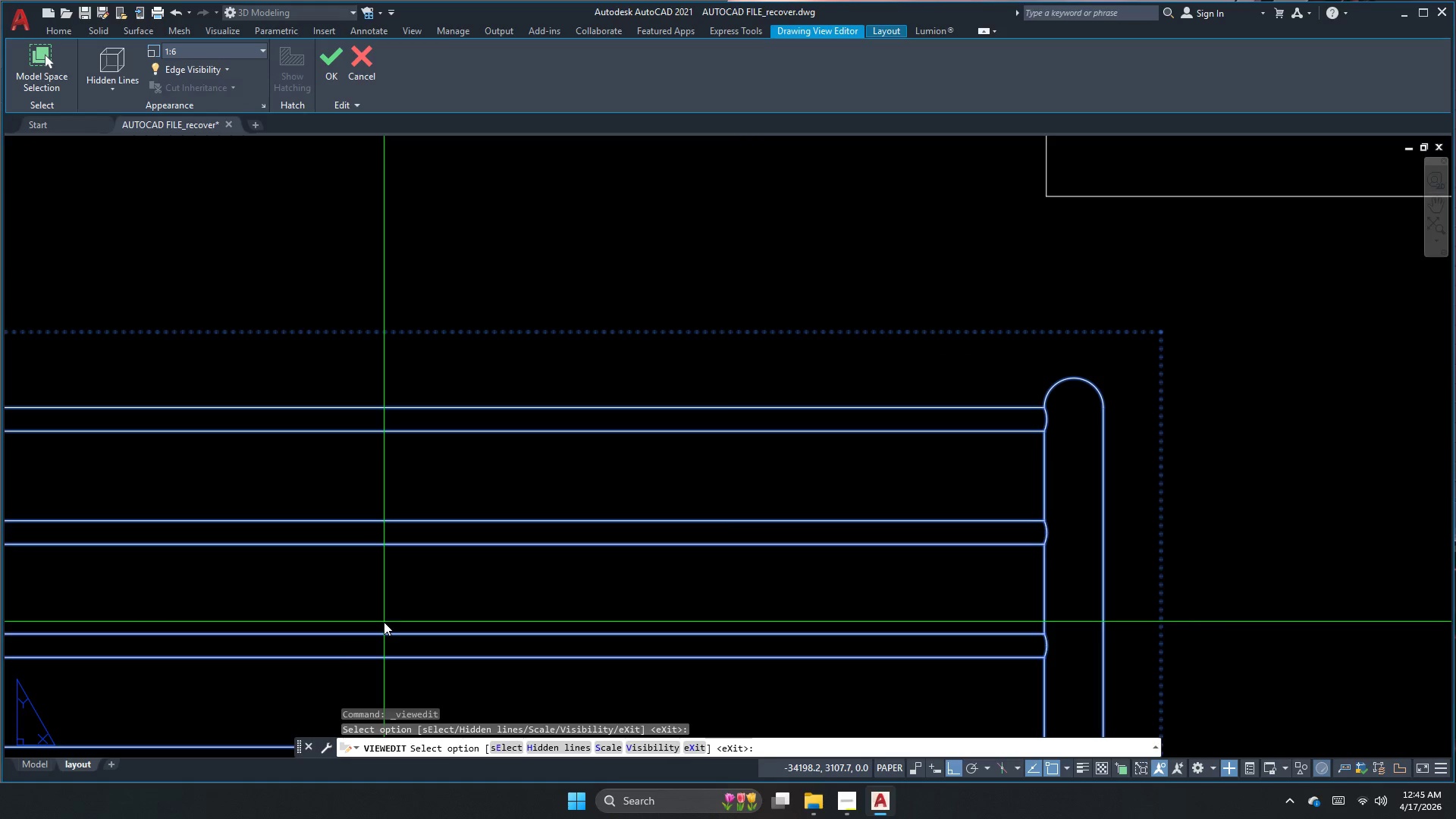 
key(Space)
 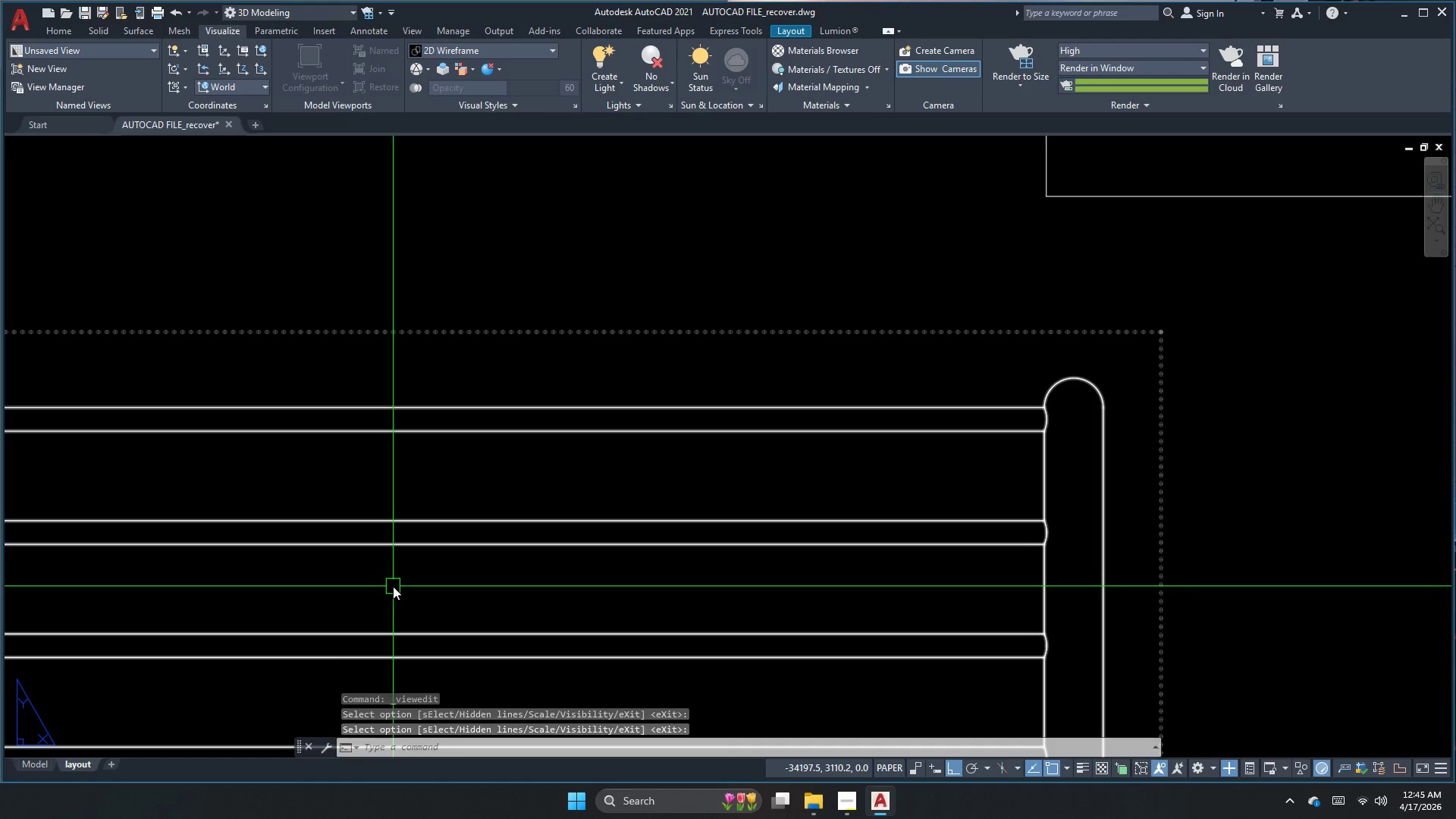 
scroll: coordinate [393, 586], scroll_direction: down, amount: 3.0
 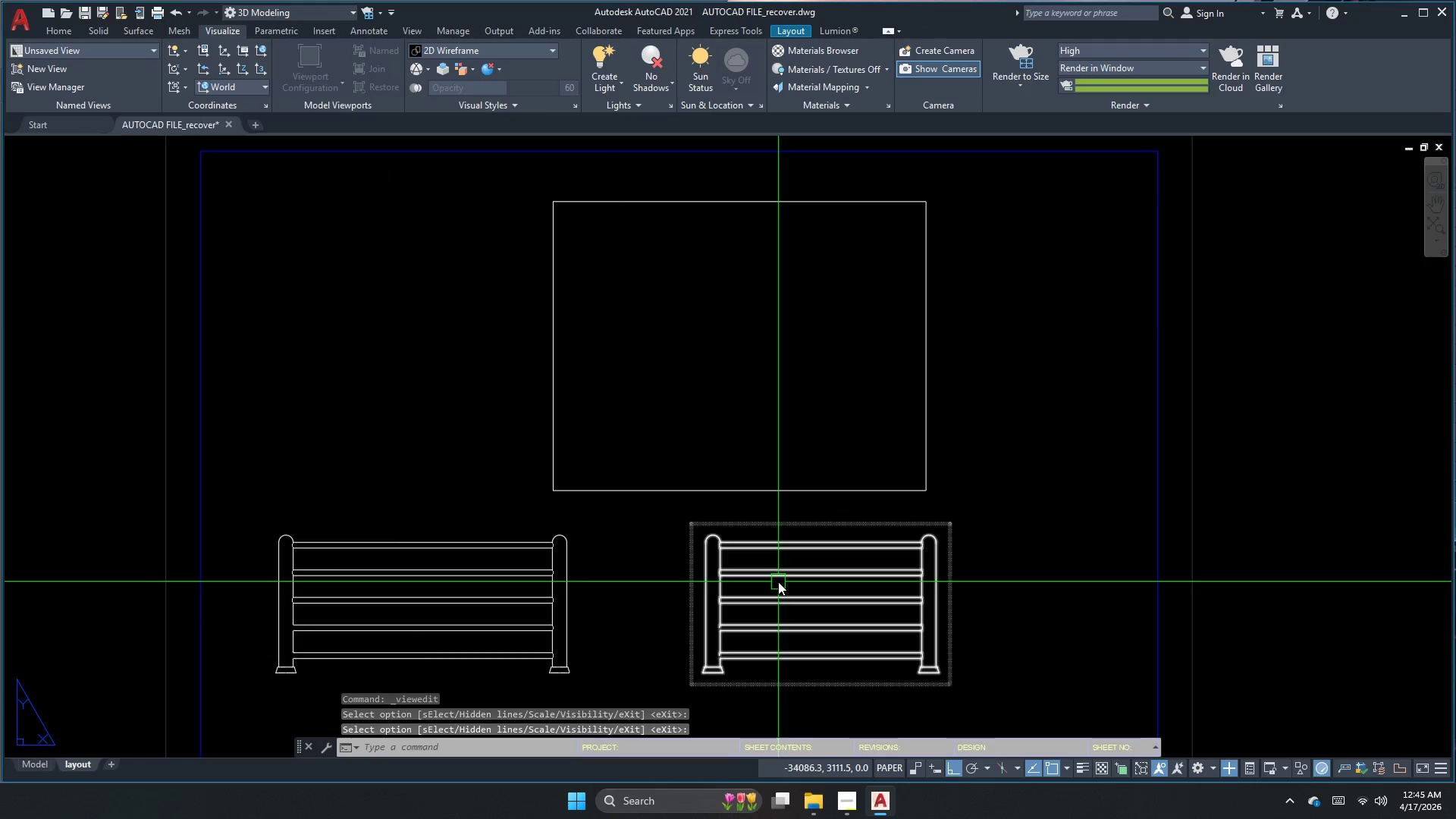 
left_click([792, 577])
 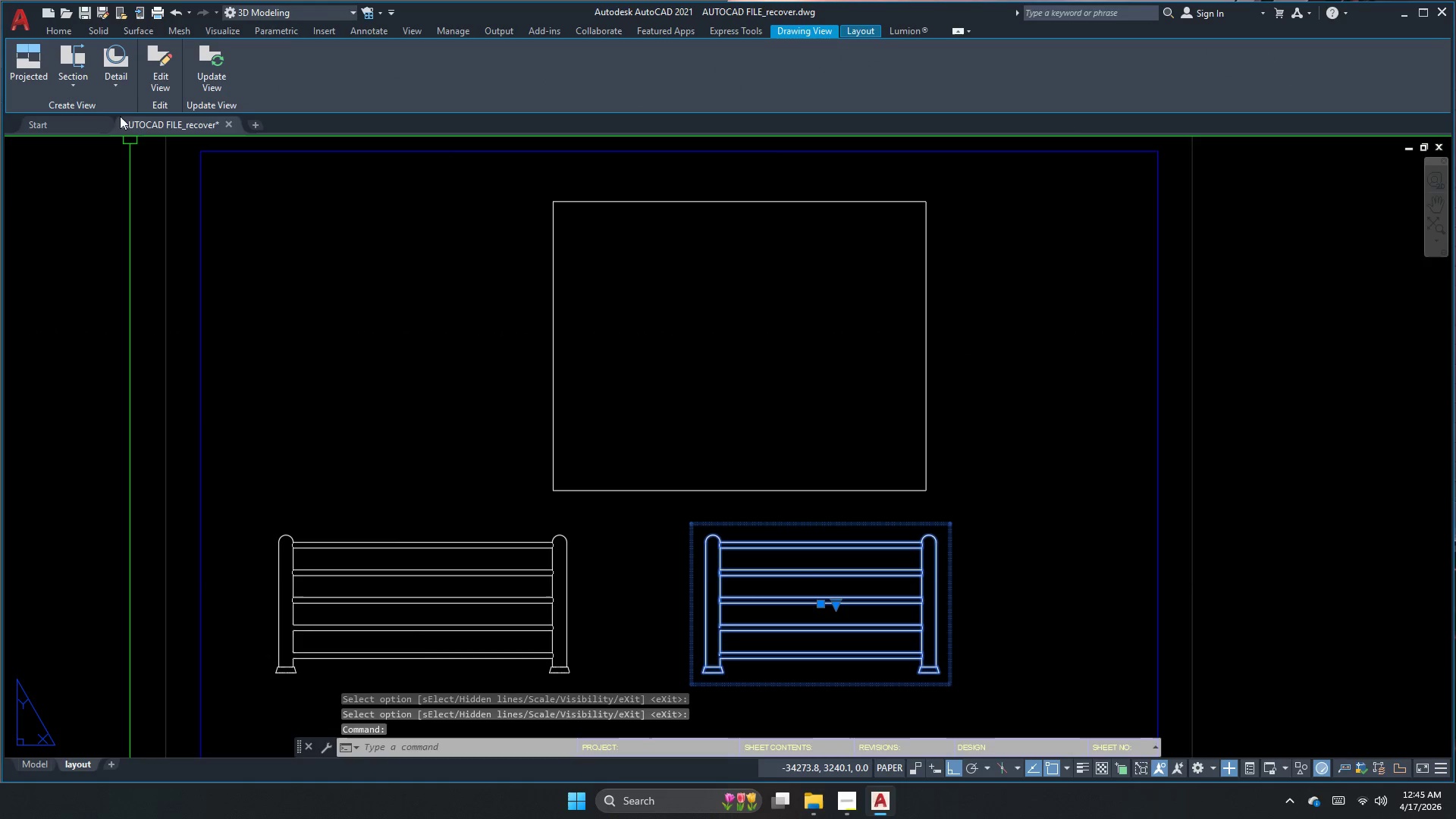 
left_click([120, 89])
 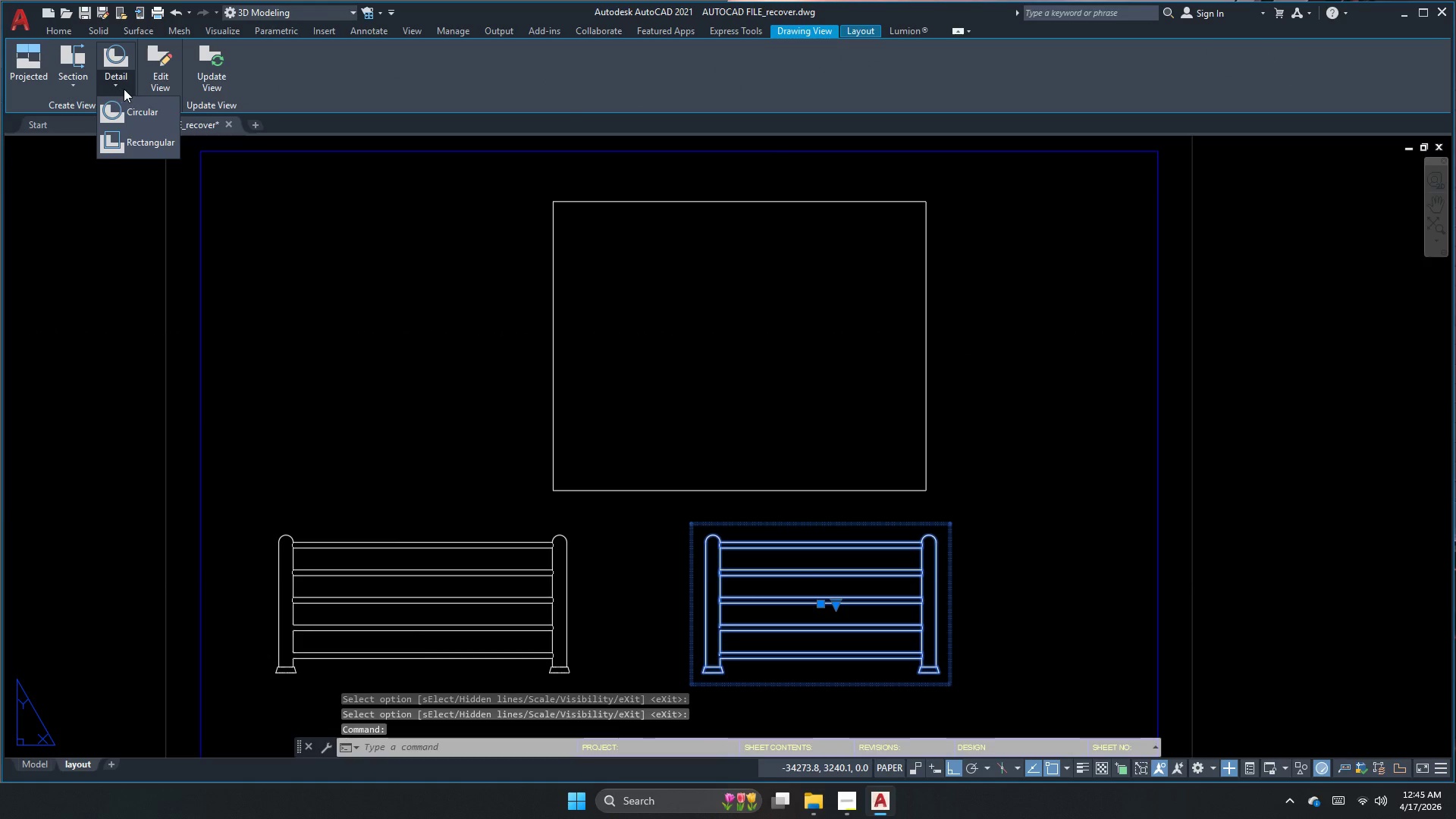 
left_click([151, 88])
 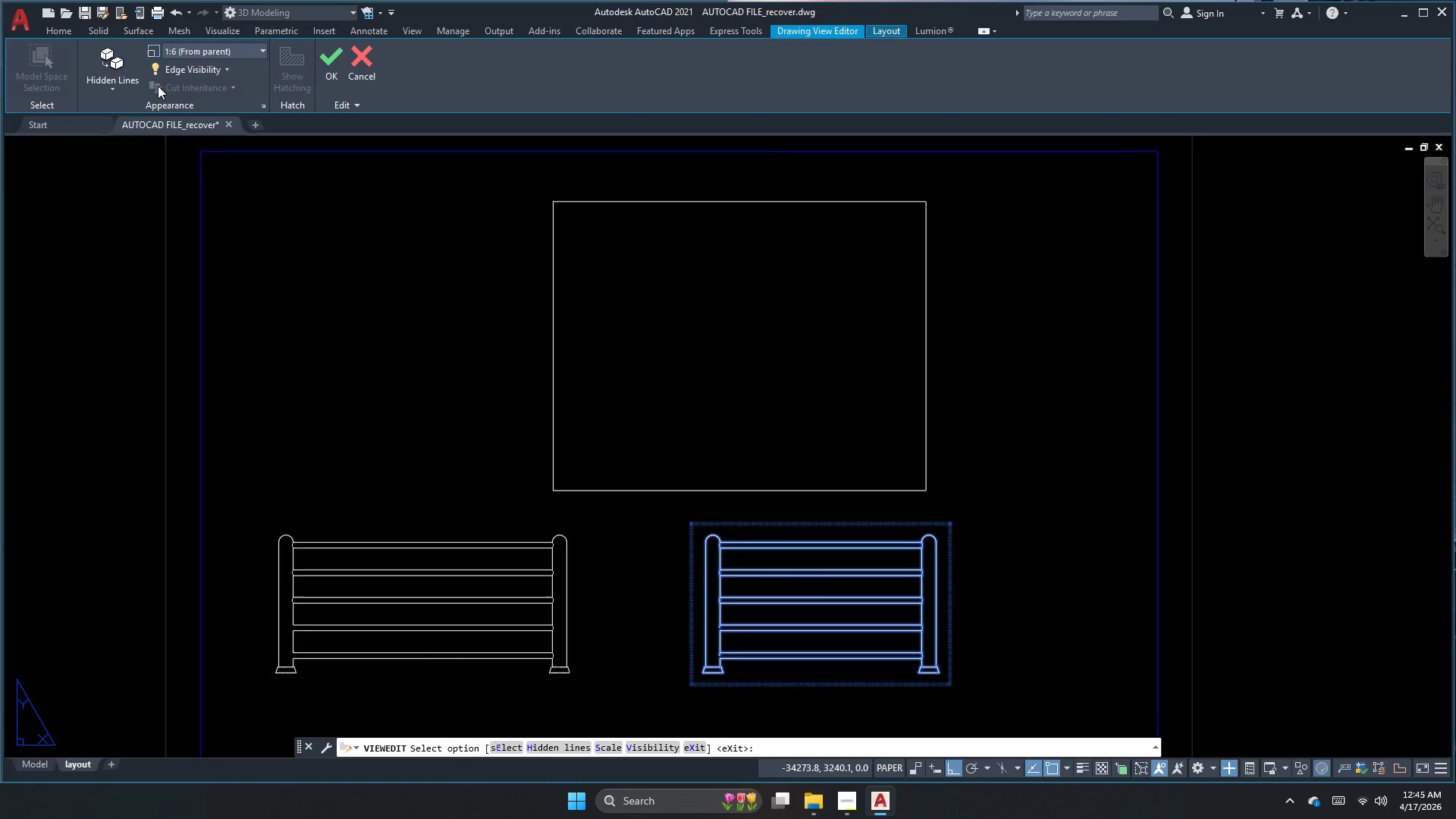 
left_click([127, 89])
 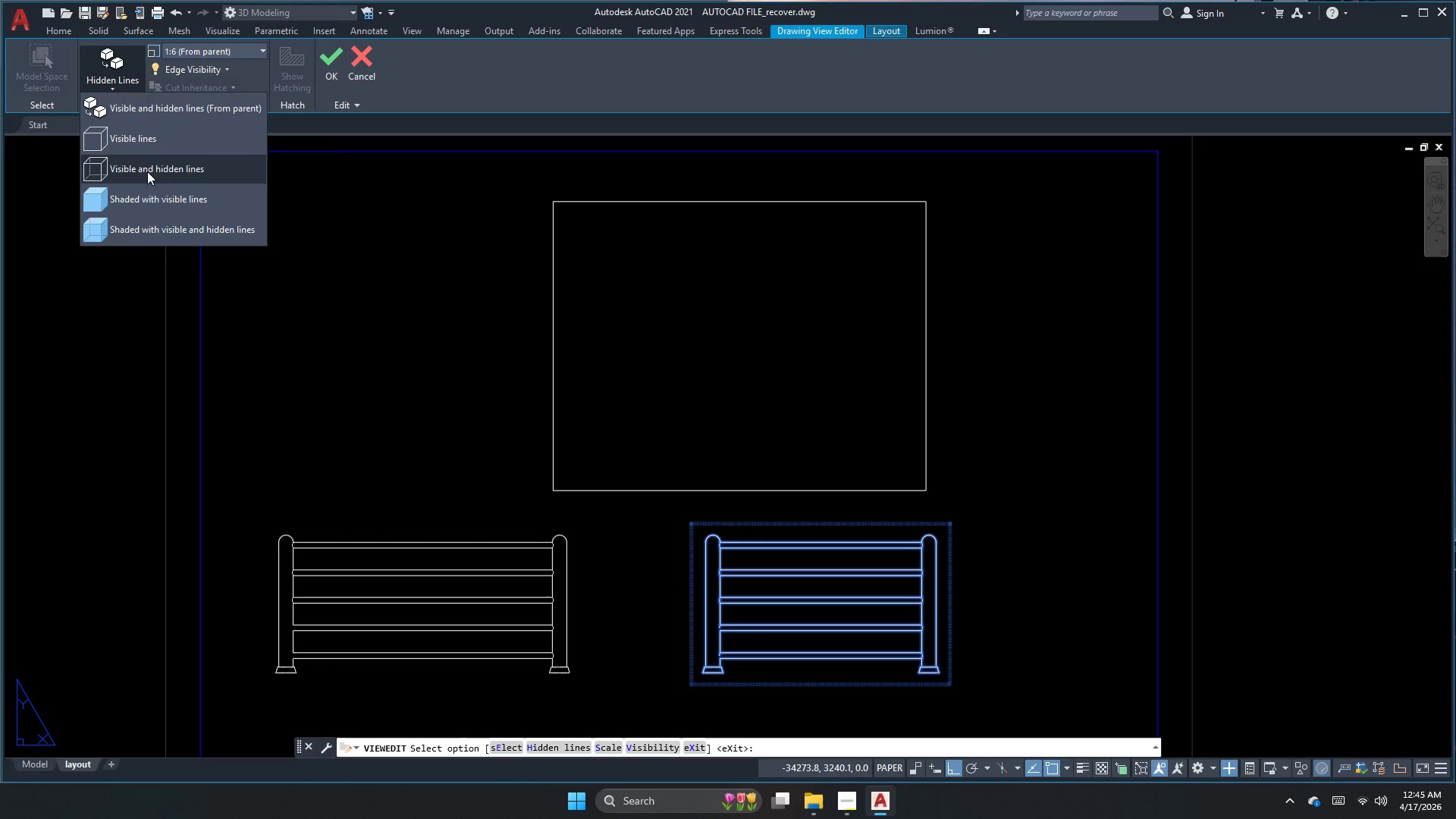 
left_click([152, 228])
 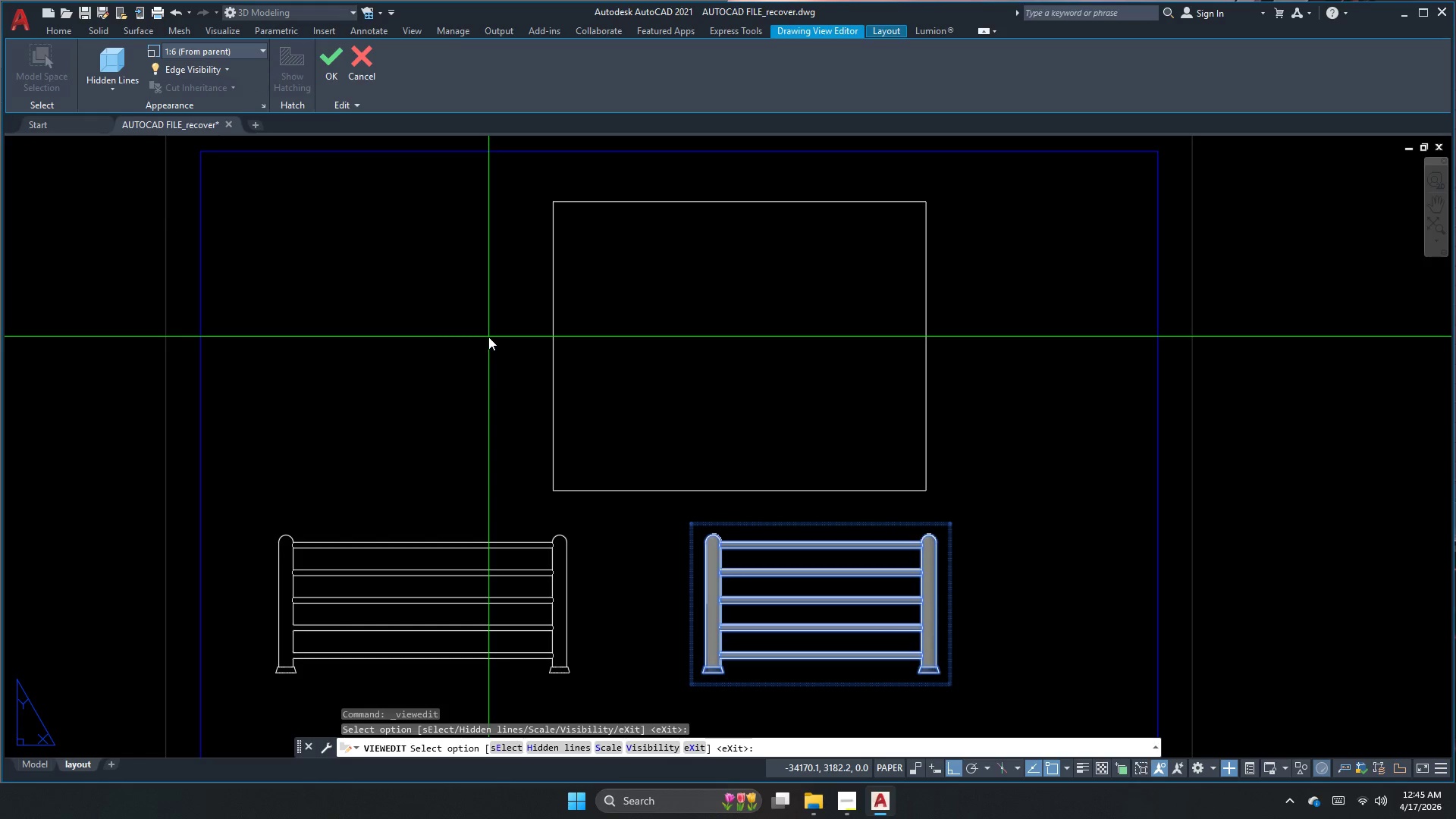 
key(Space)
 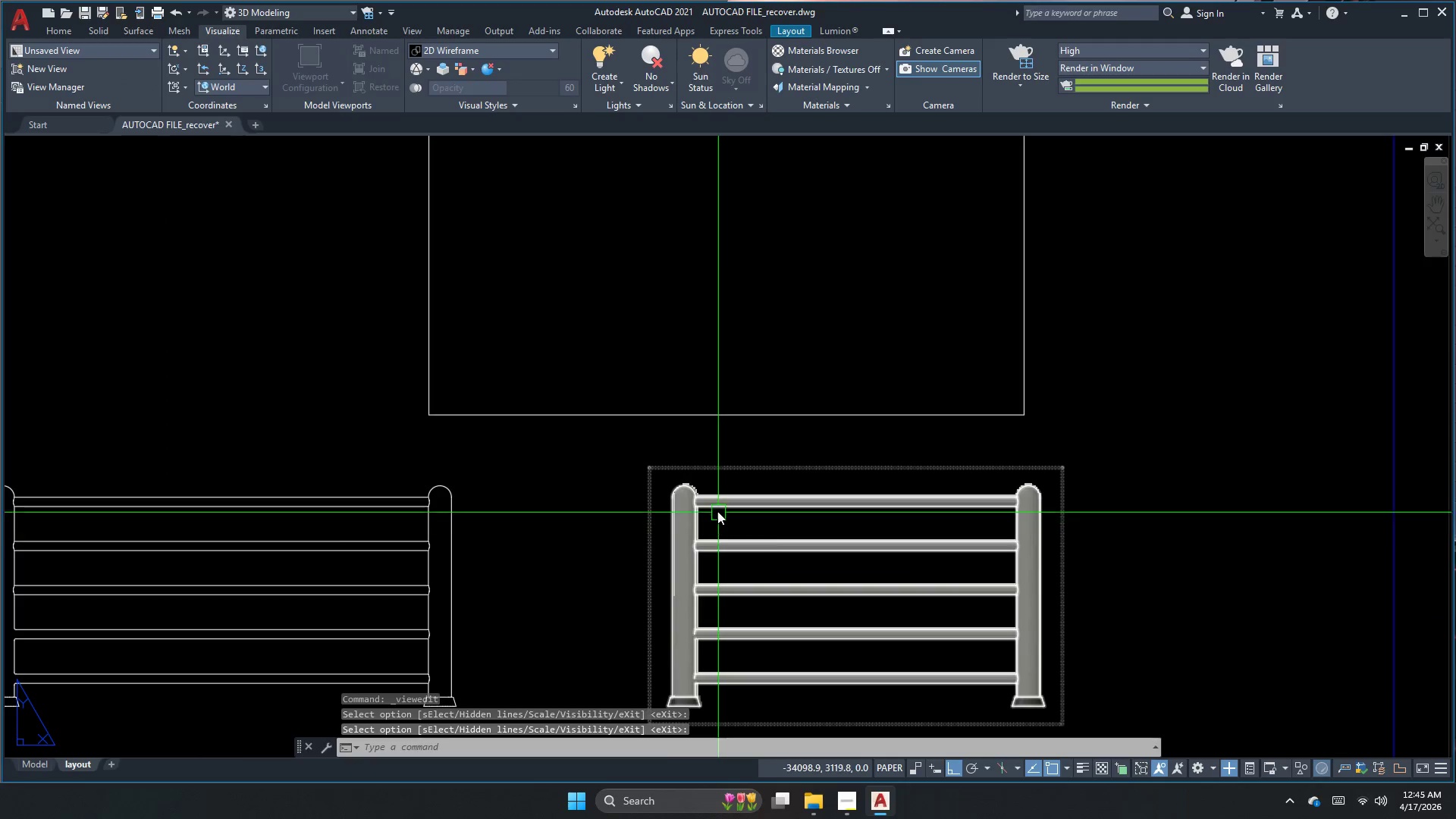 
scroll: coordinate [717, 506], scroll_direction: up, amount: 5.0
 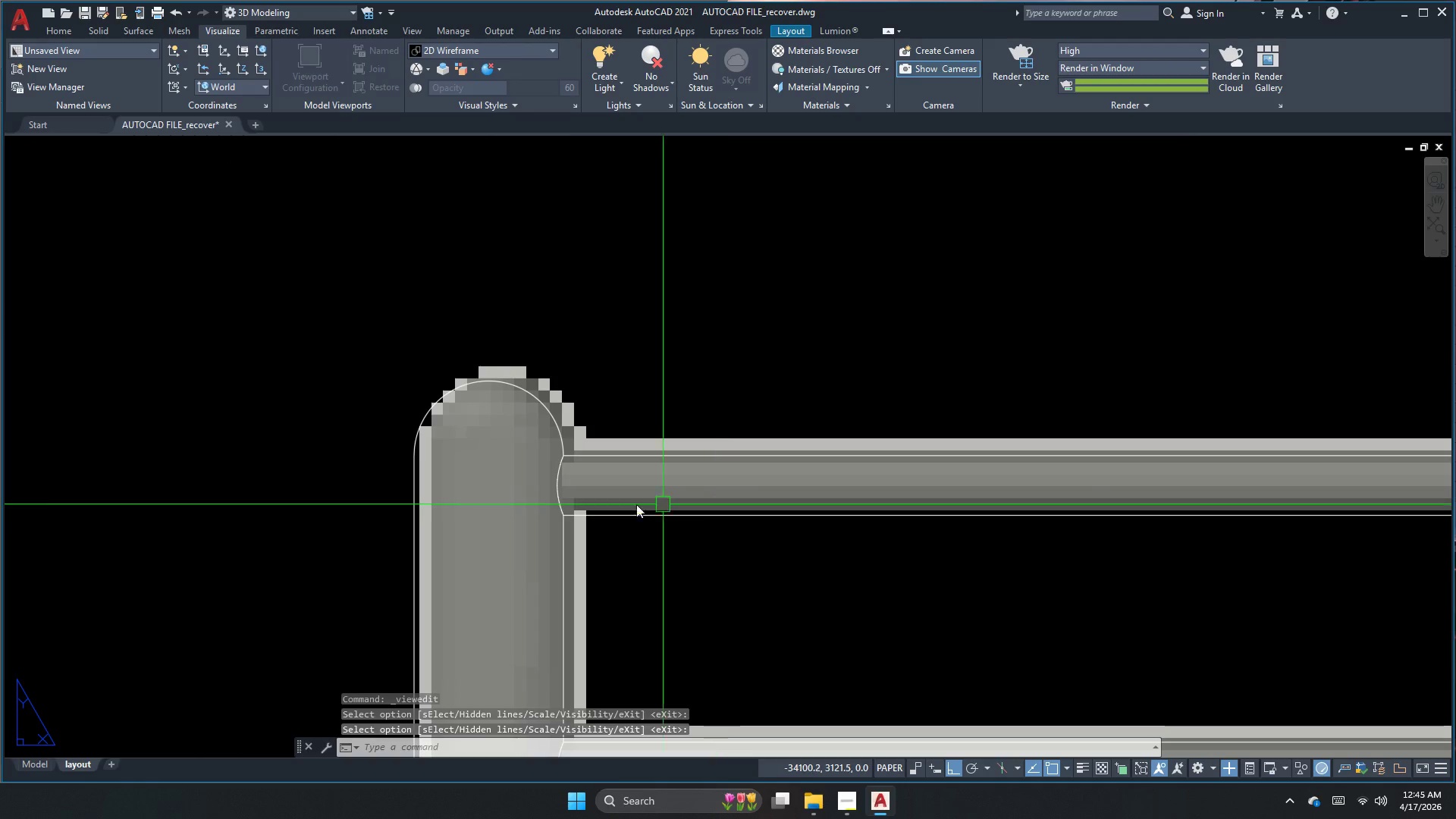 
left_click([622, 528])
 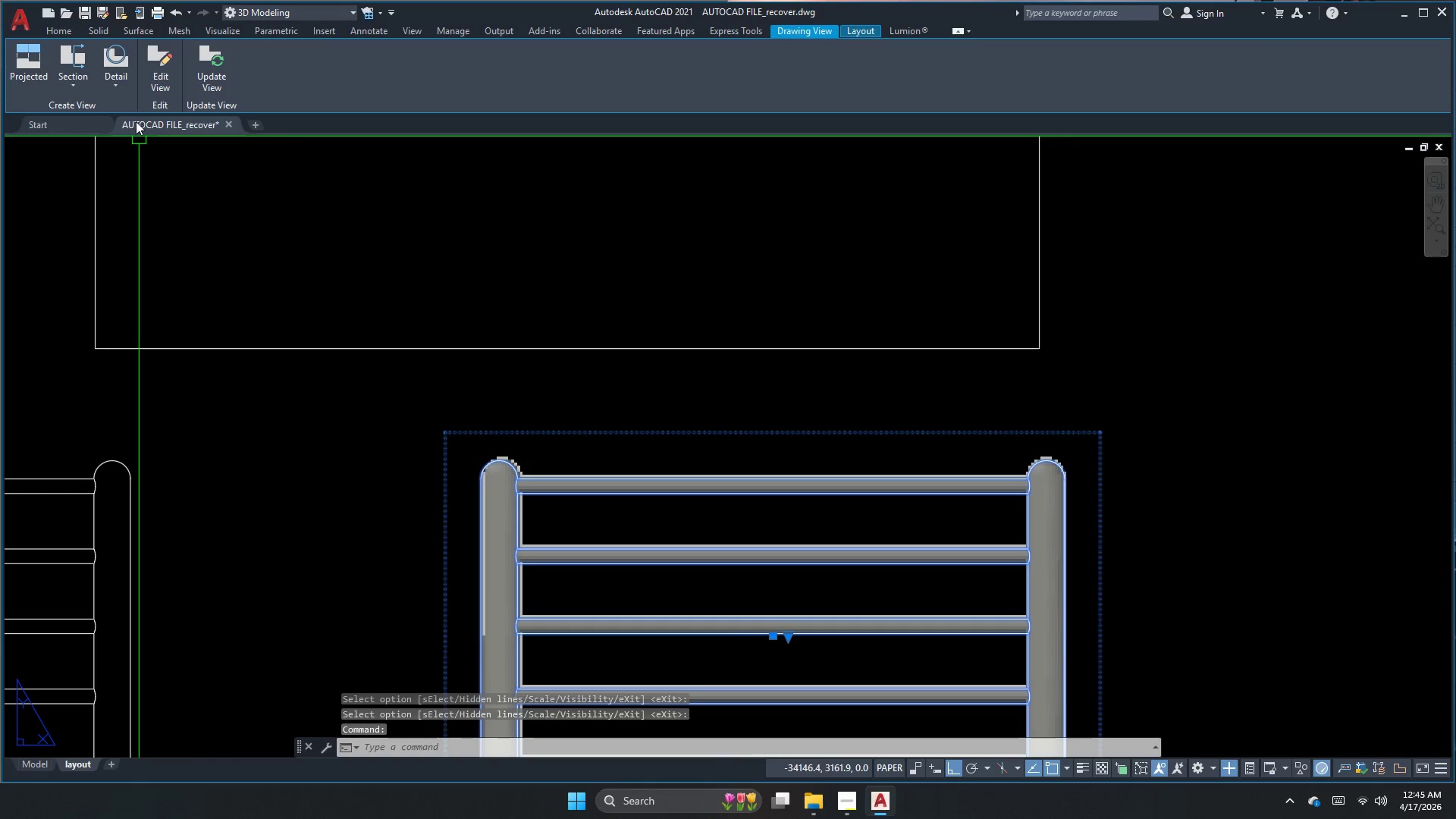 
scroll: coordinate [491, 485], scroll_direction: down, amount: 3.0
 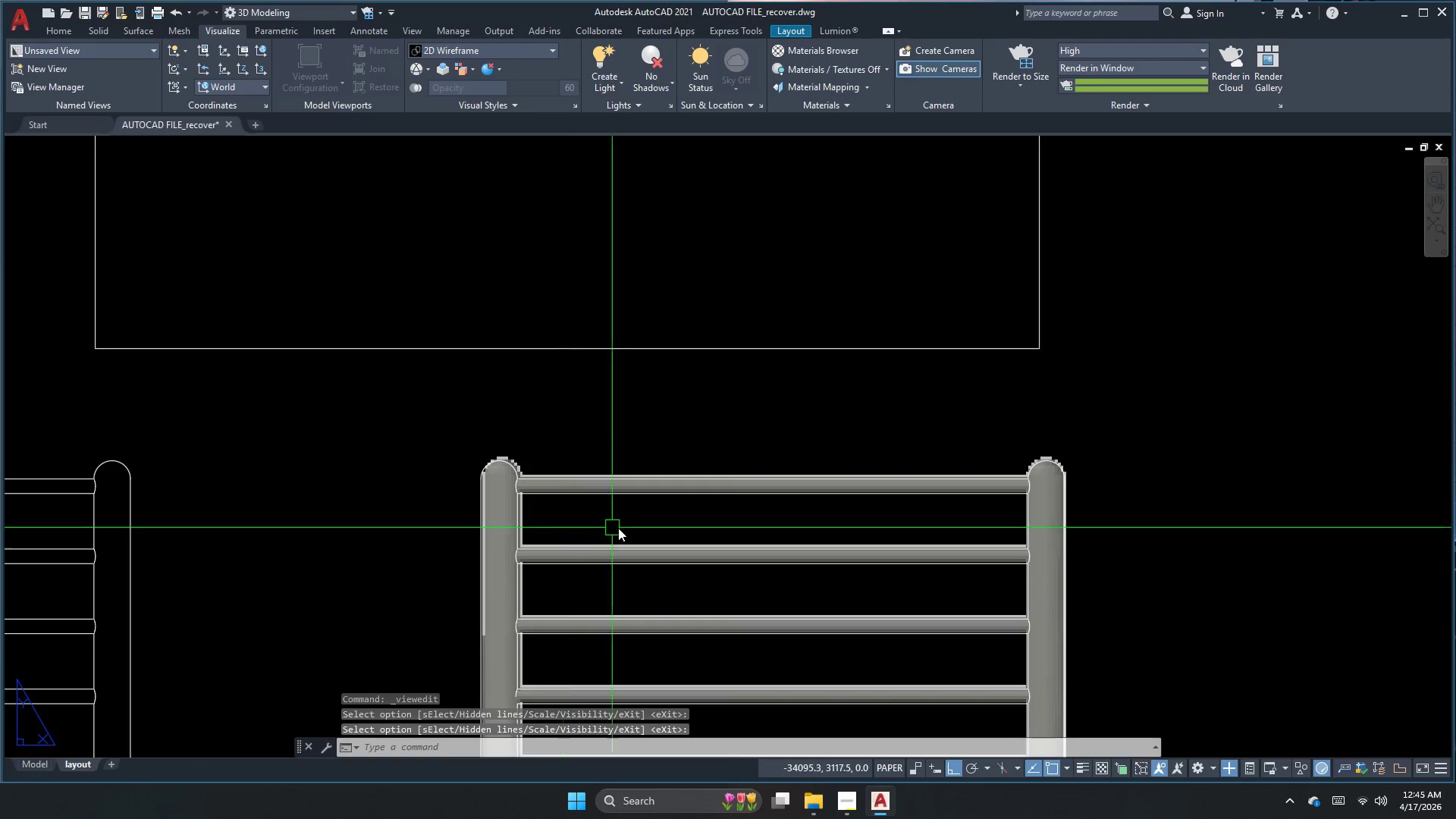 
left_click([157, 82])
 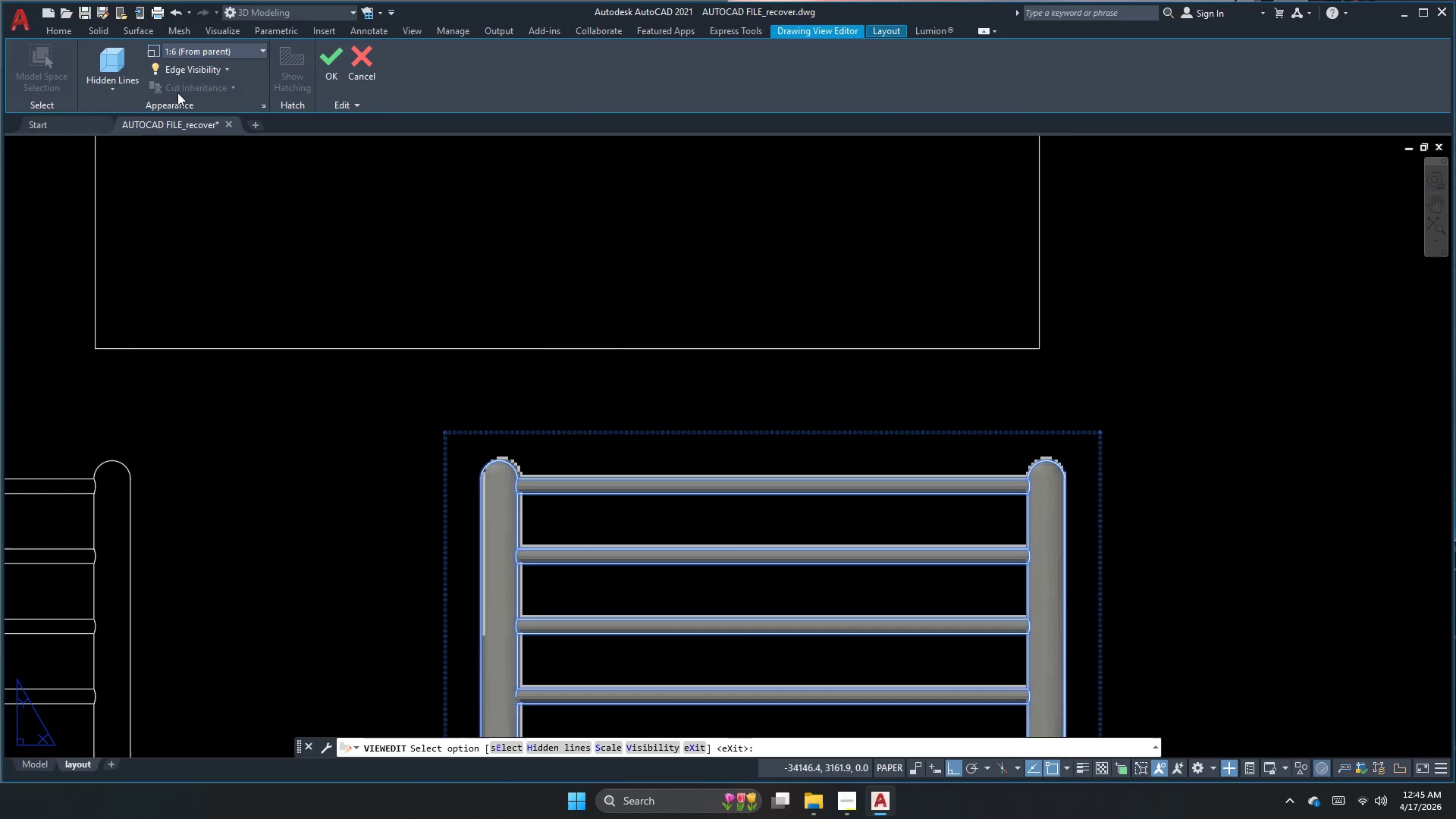 
left_click([137, 86])
 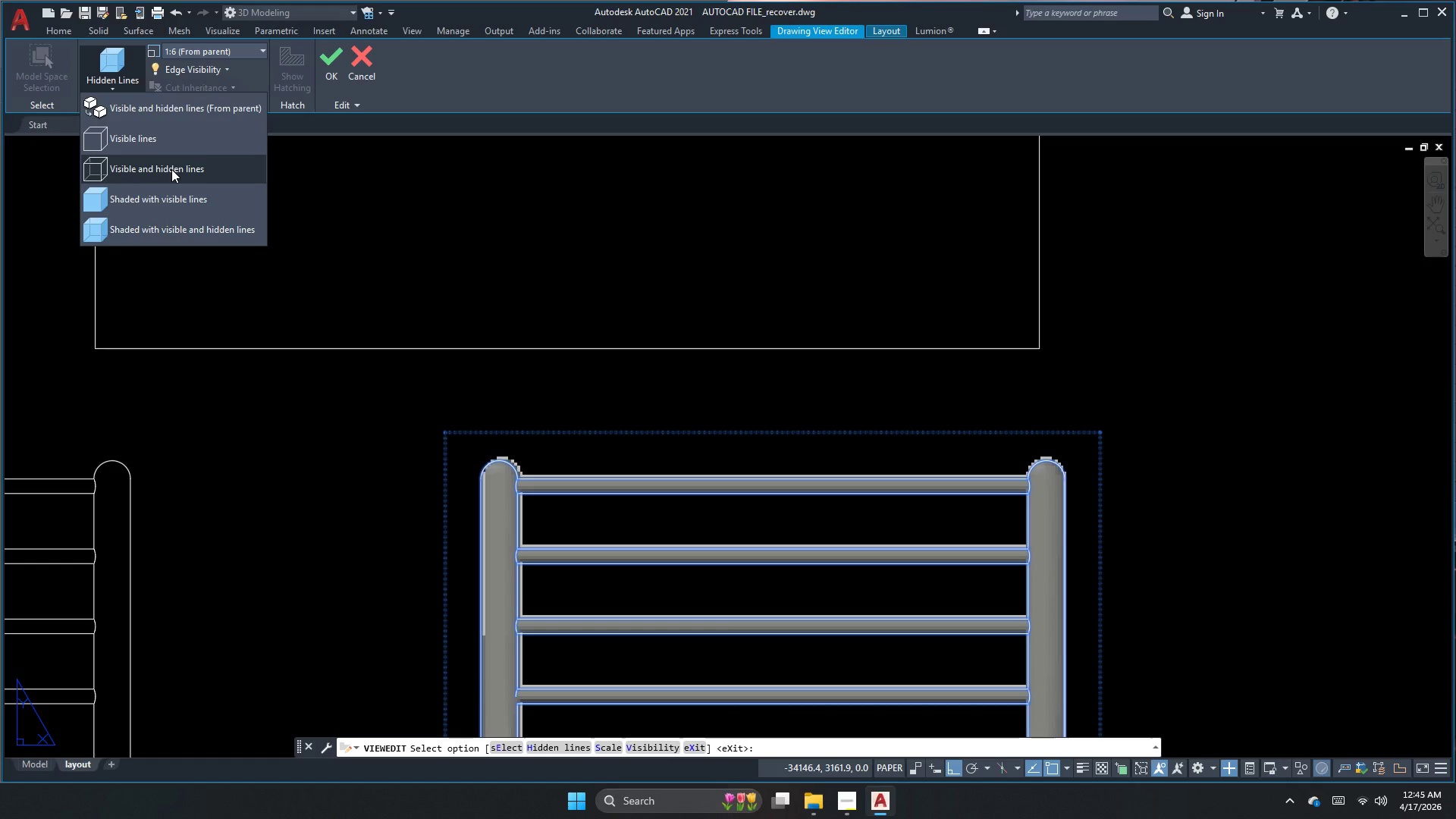 
left_click([171, 169])
 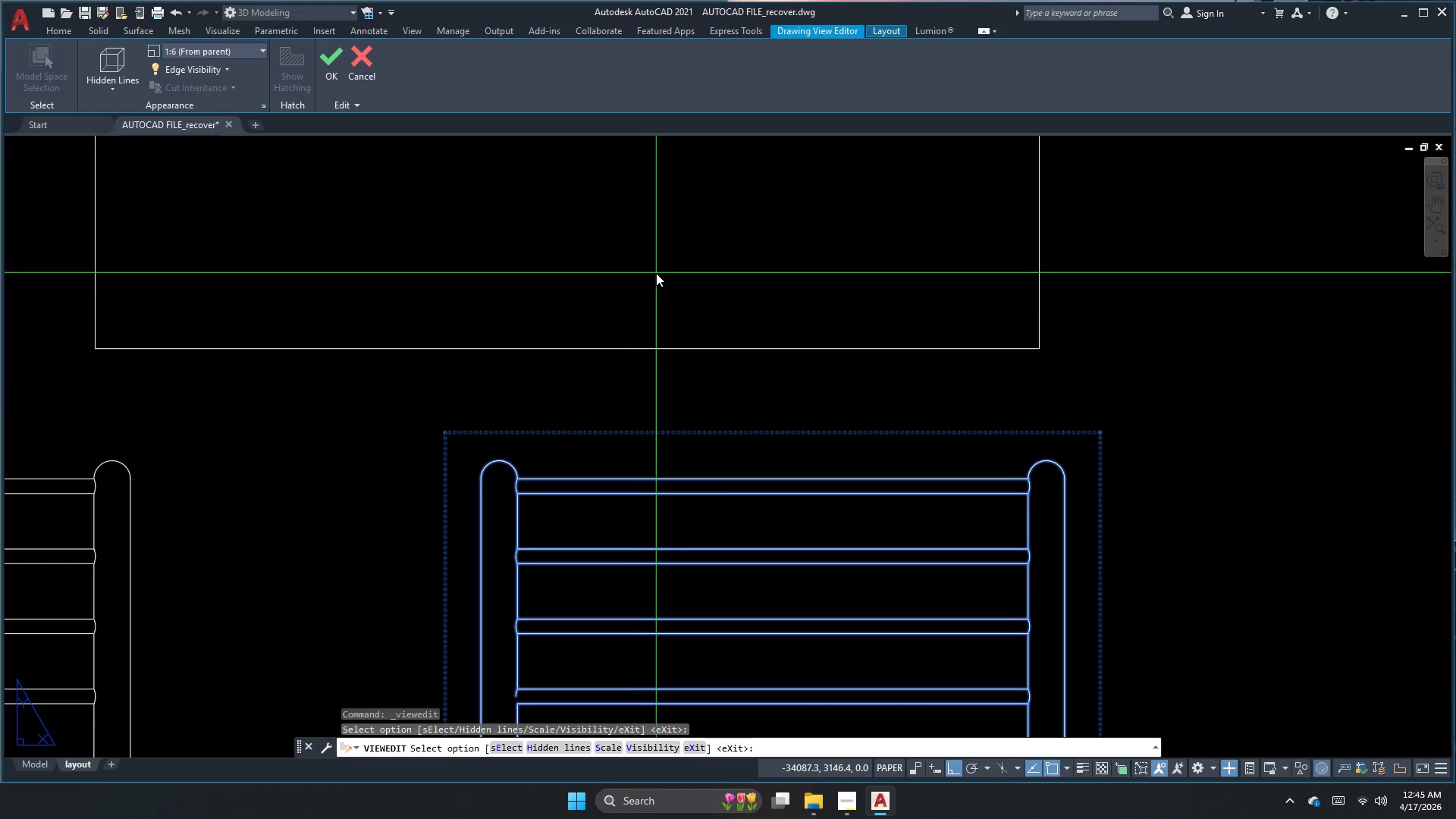 
scroll: coordinate [733, 557], scroll_direction: down, amount: 3.0
 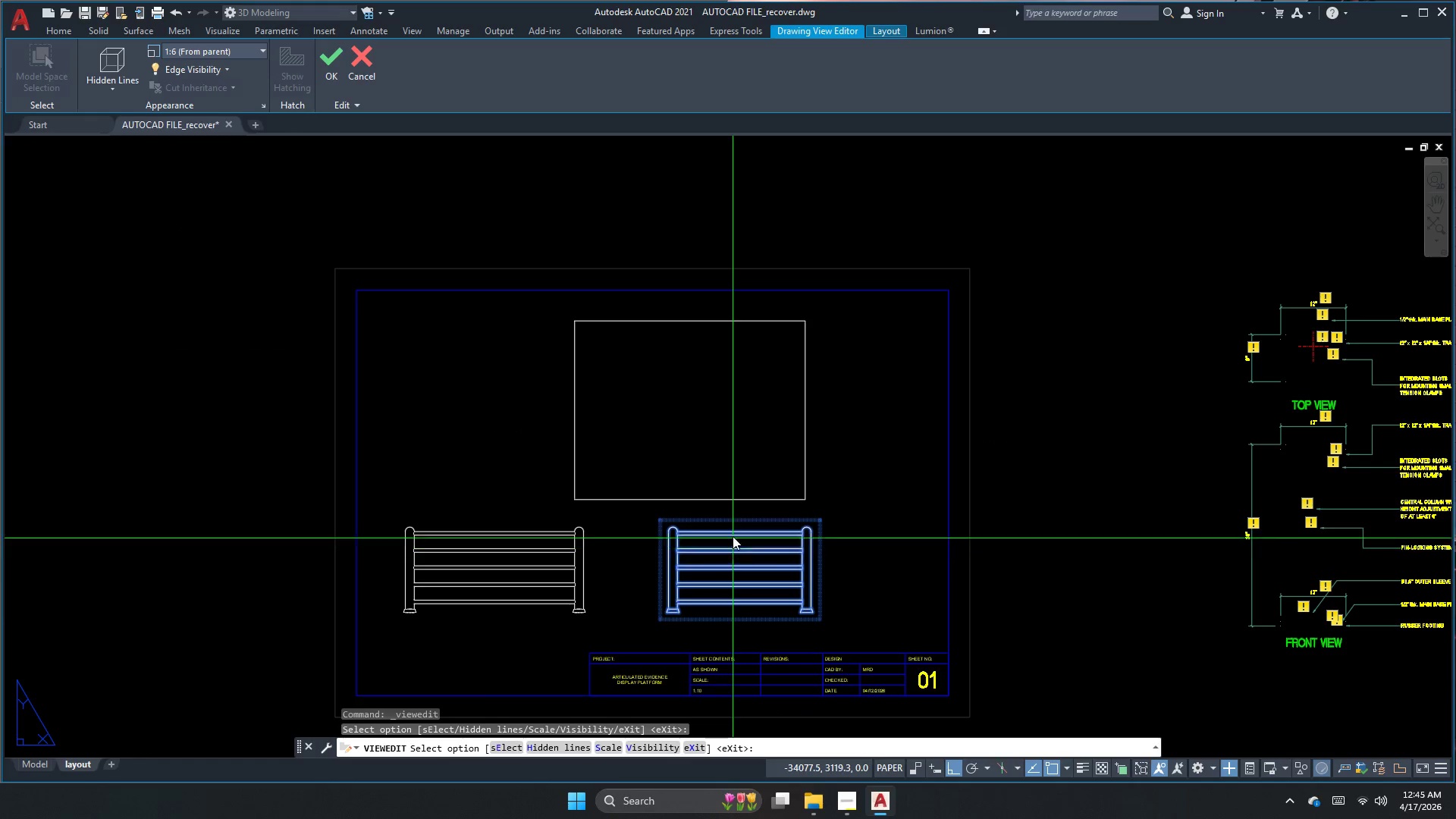 
key(Space)
 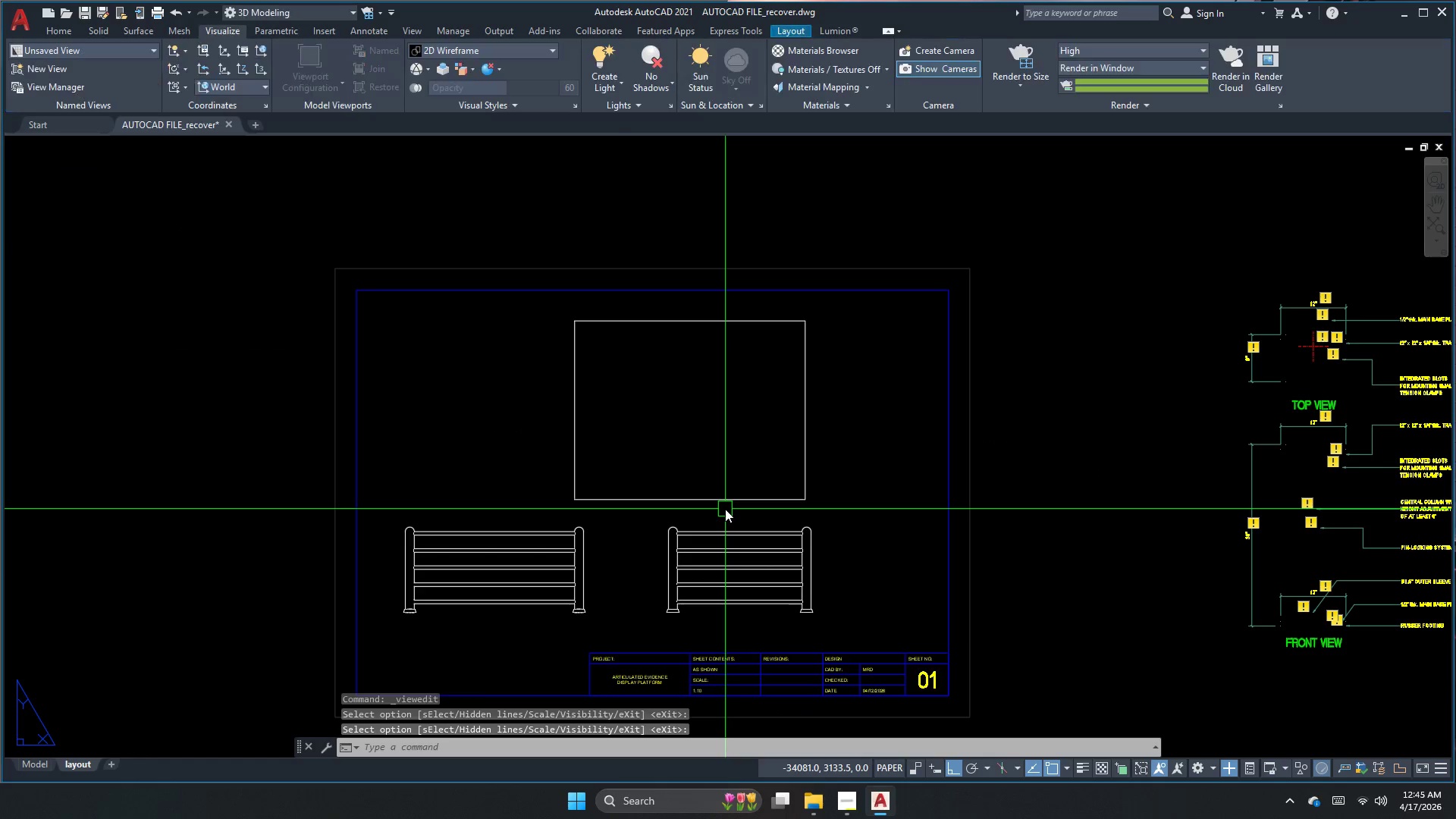 
key(Escape)
 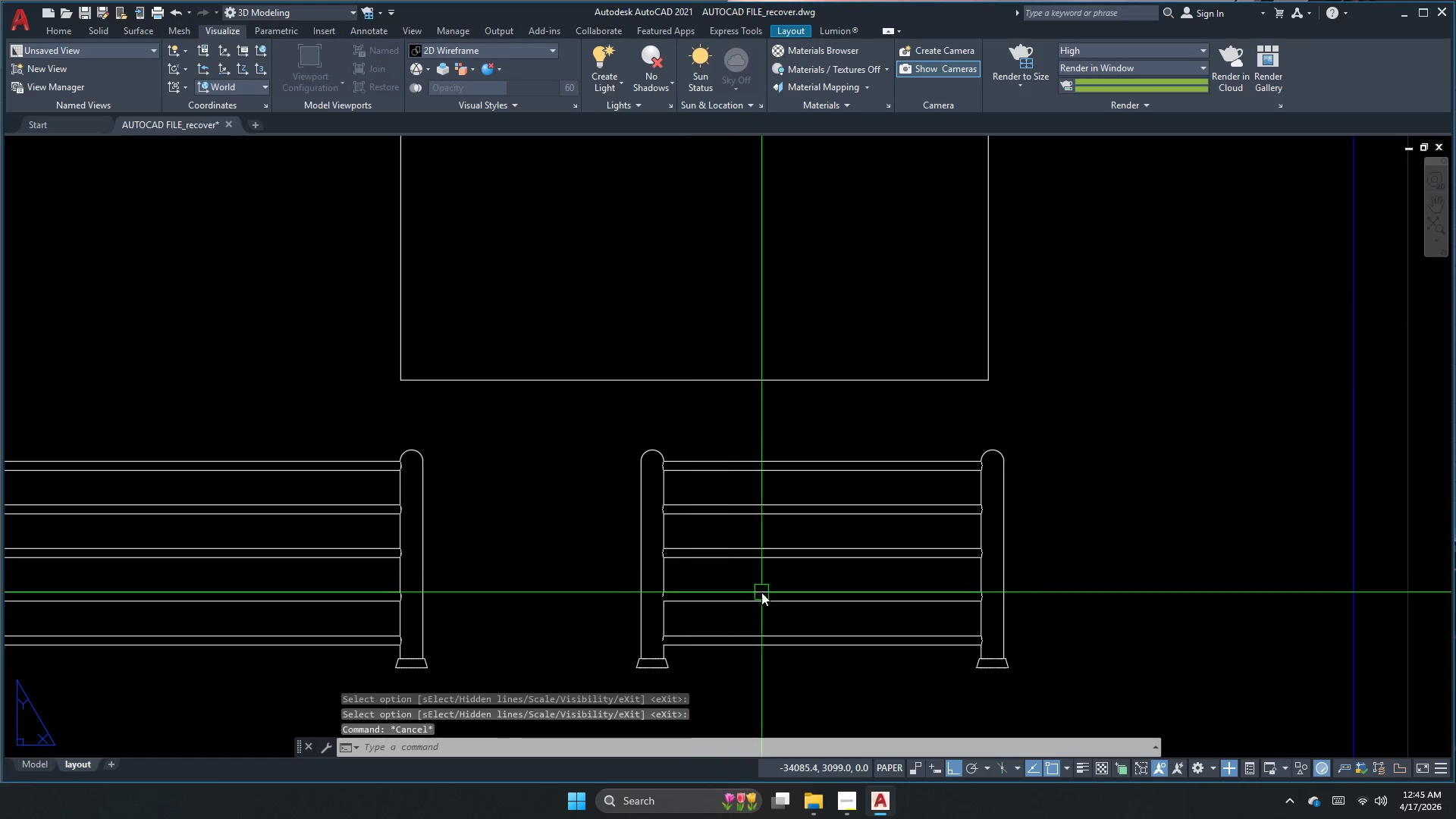 
left_click([763, 594])
 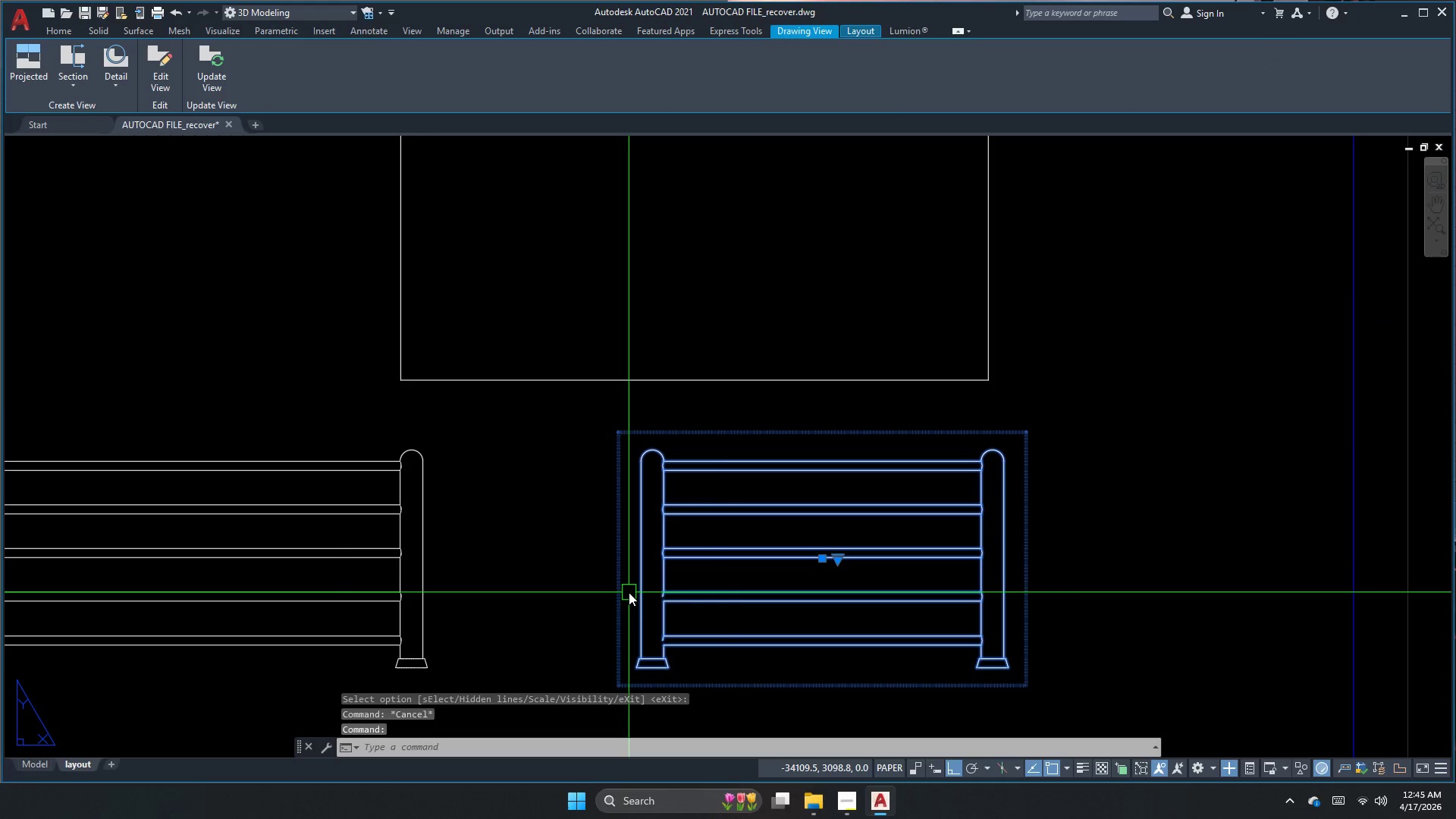 
scroll: coordinate [682, 585], scroll_direction: up, amount: 2.0
 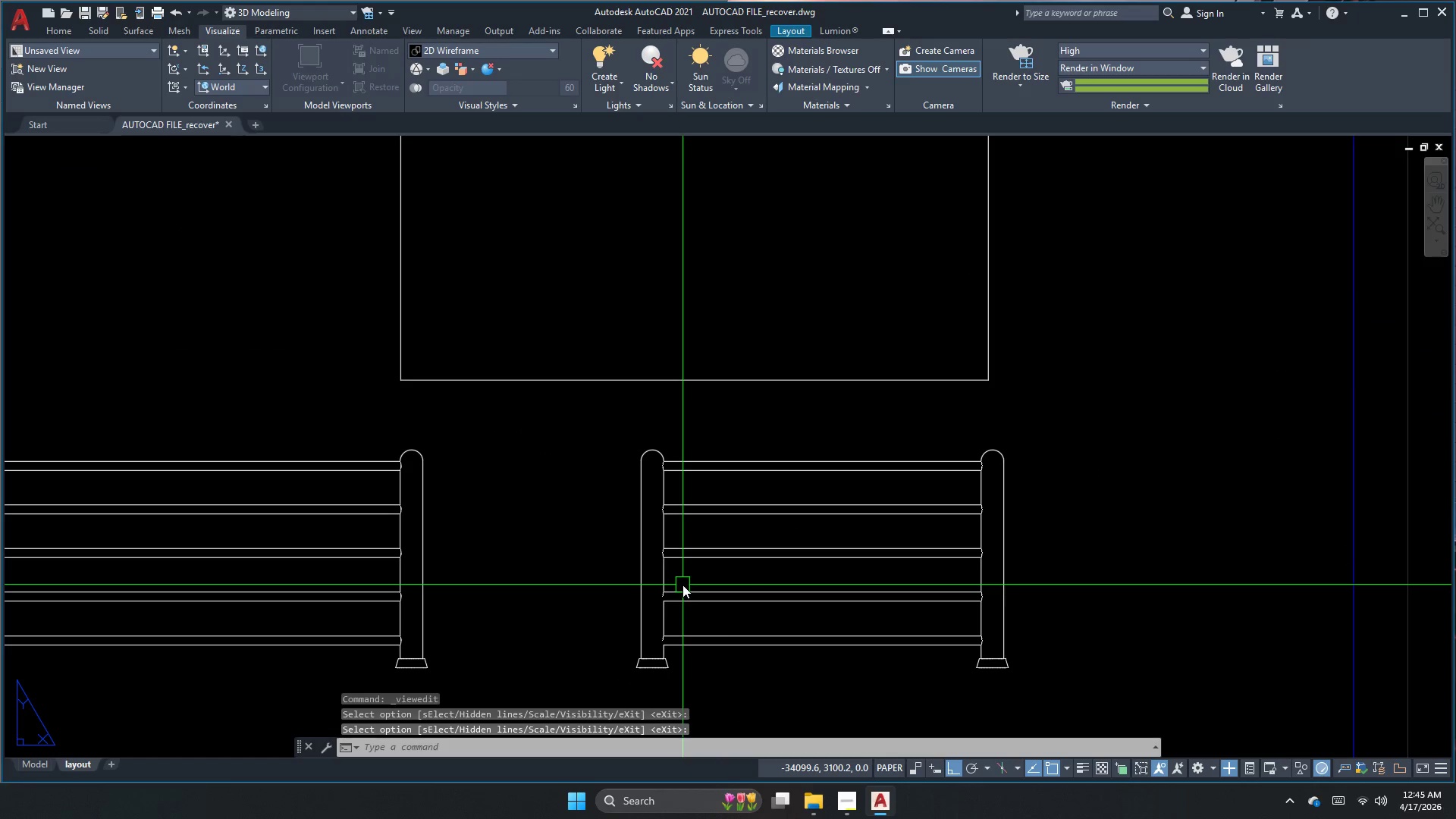 
left_click([1084, 613])
 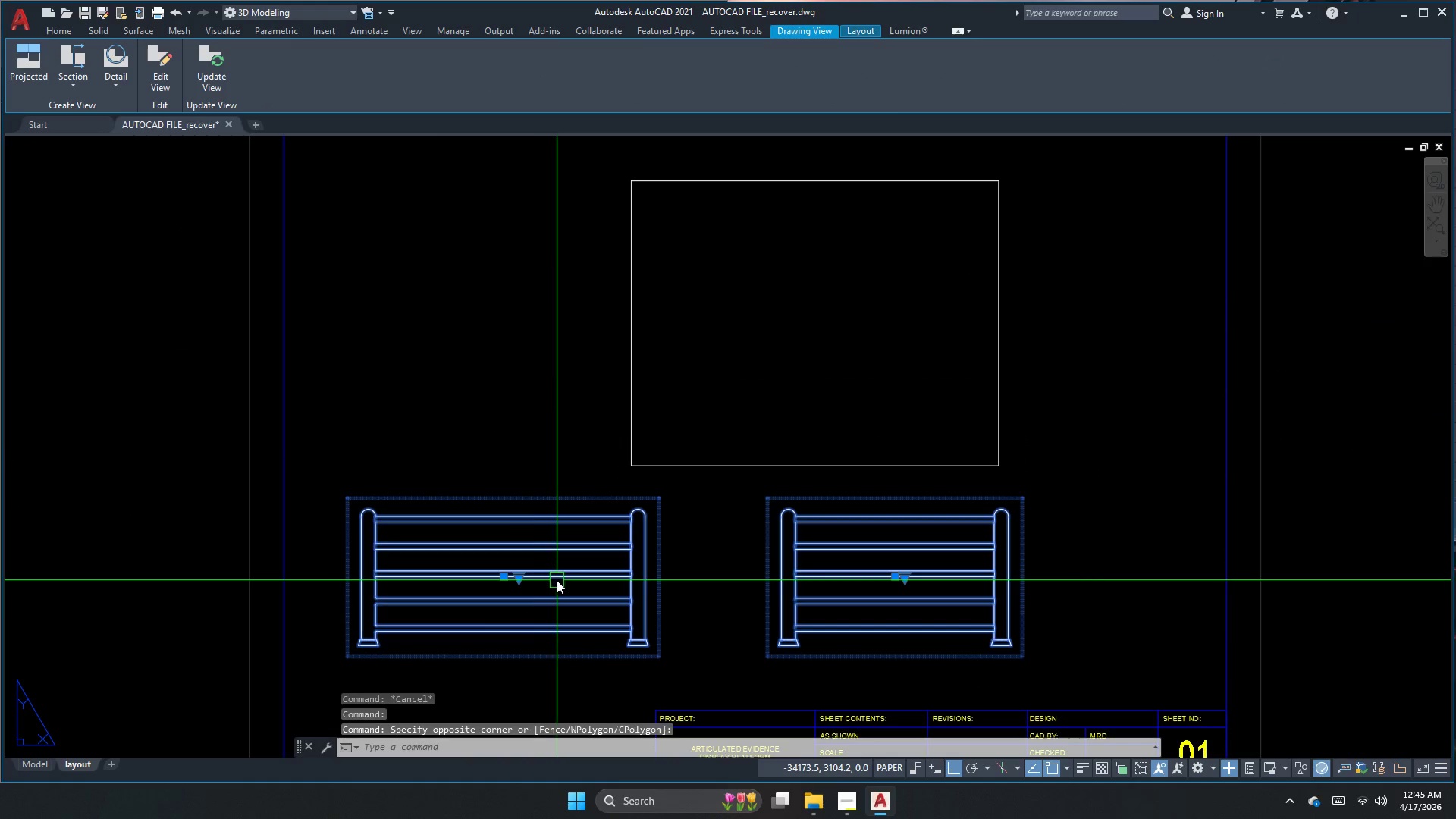 
scroll: coordinate [1016, 609], scroll_direction: down, amount: 1.0
 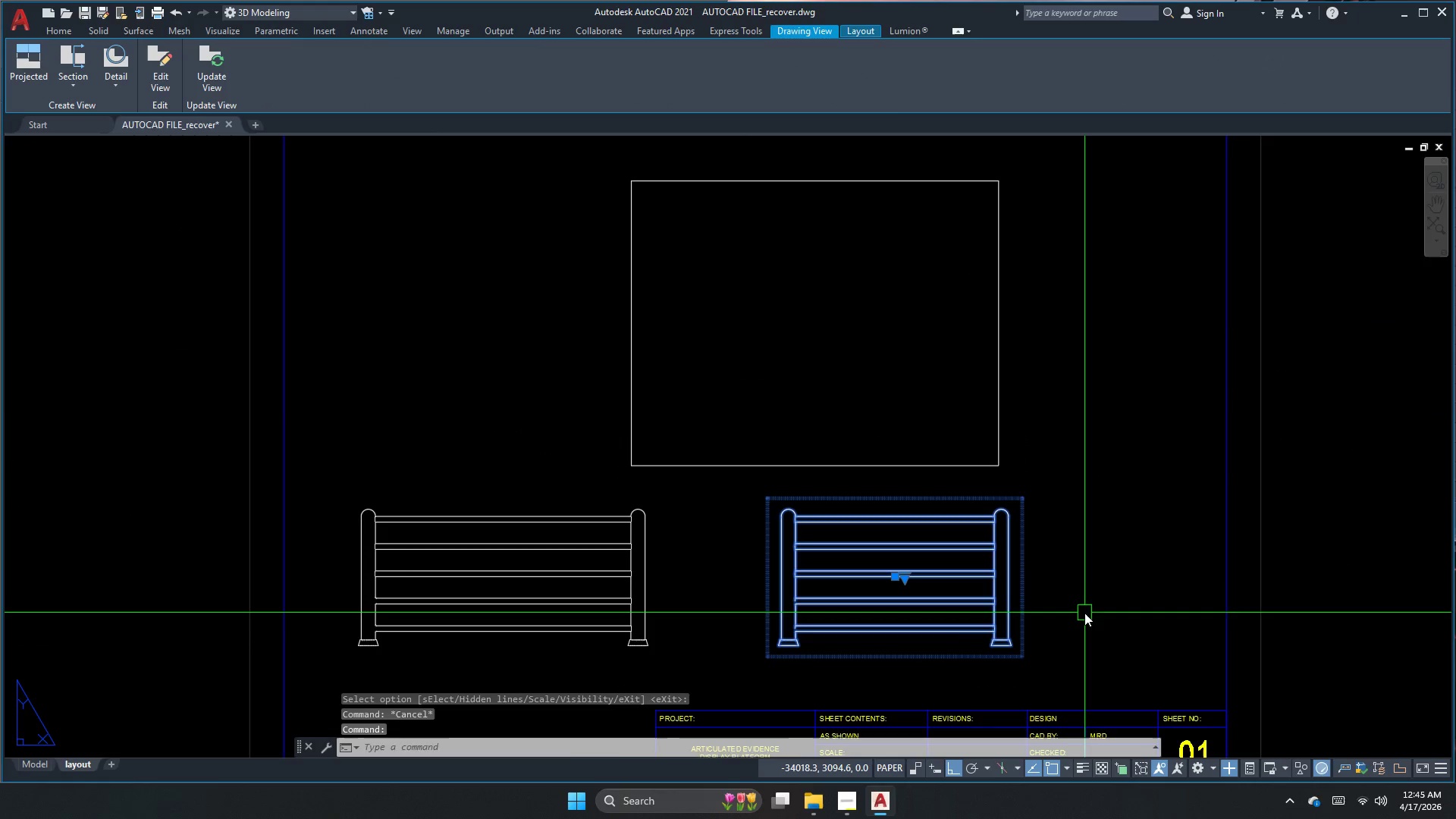 
key(E)
 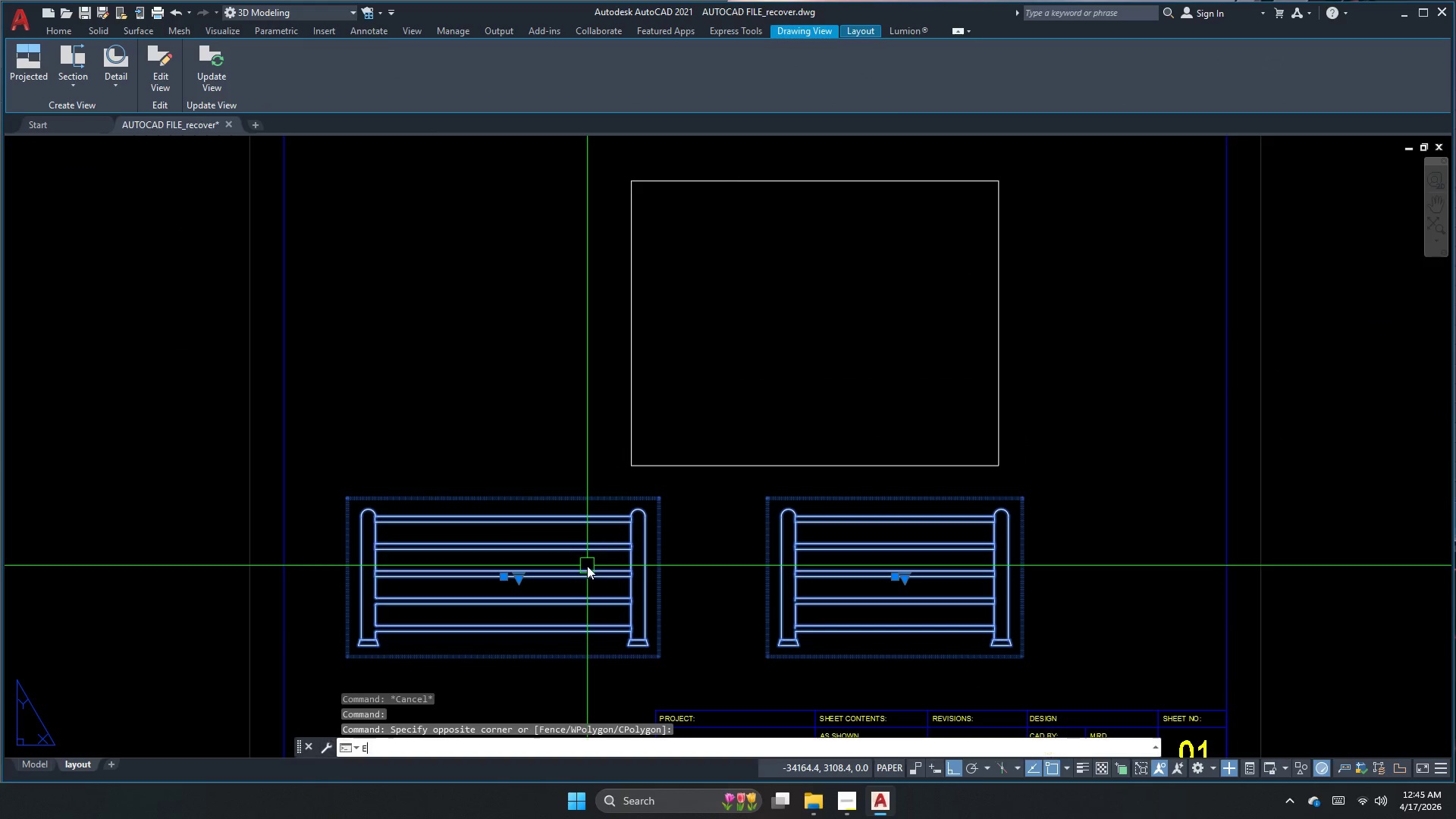 
key(Space)
 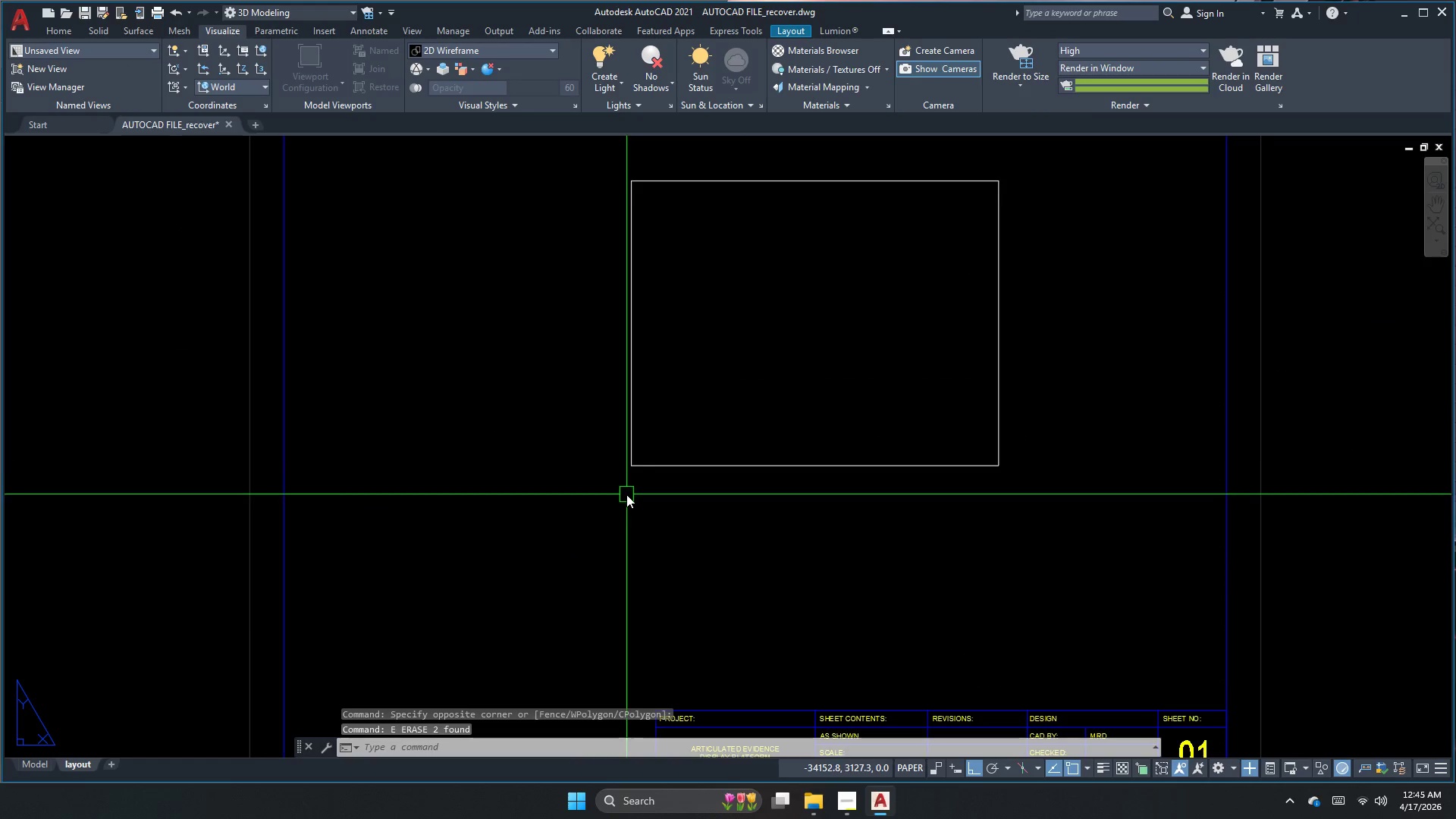 
left_click_drag(start_coordinate=[618, 492], to_coordinate=[616, 500])
 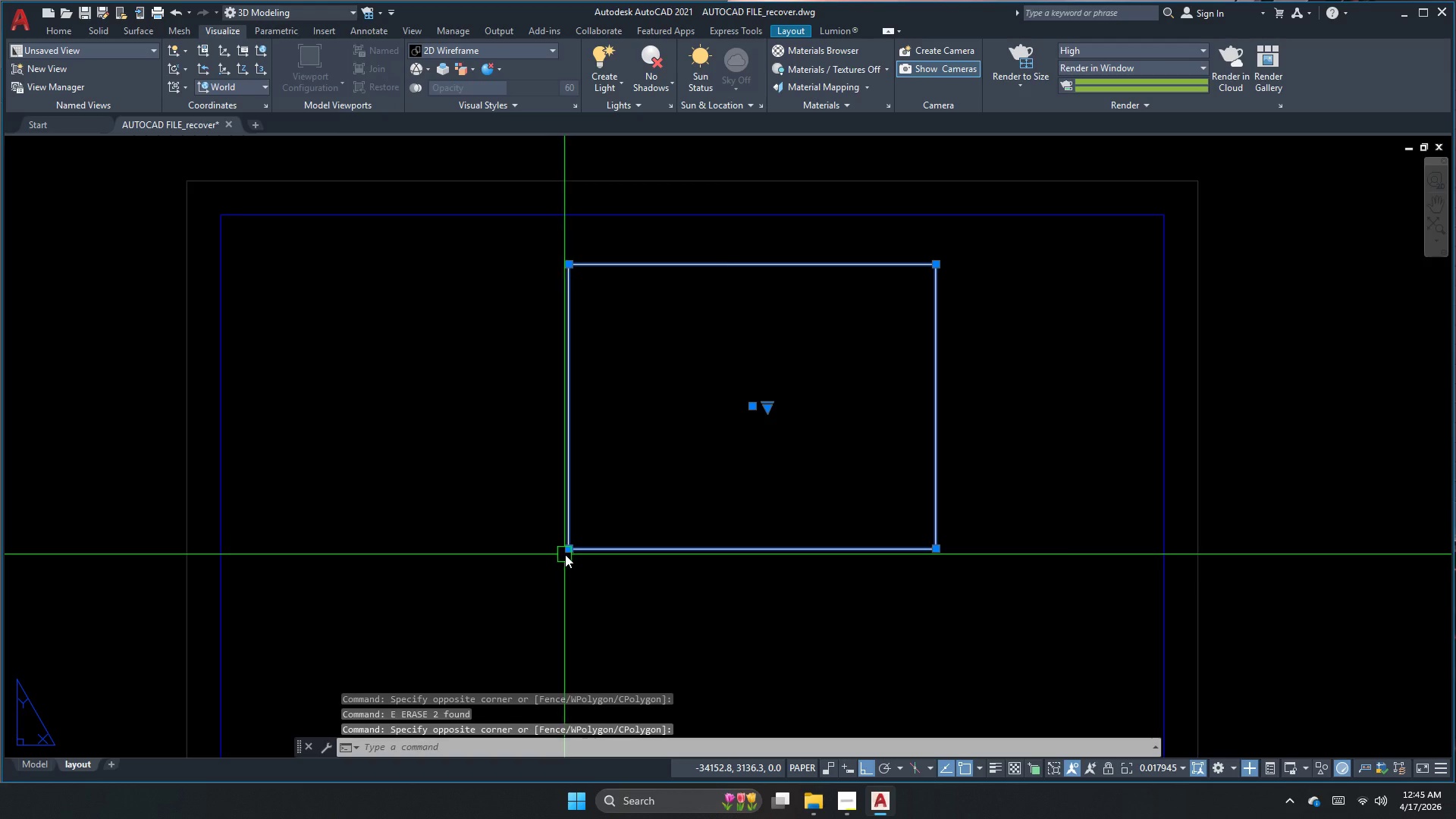 
left_click([569, 551])
 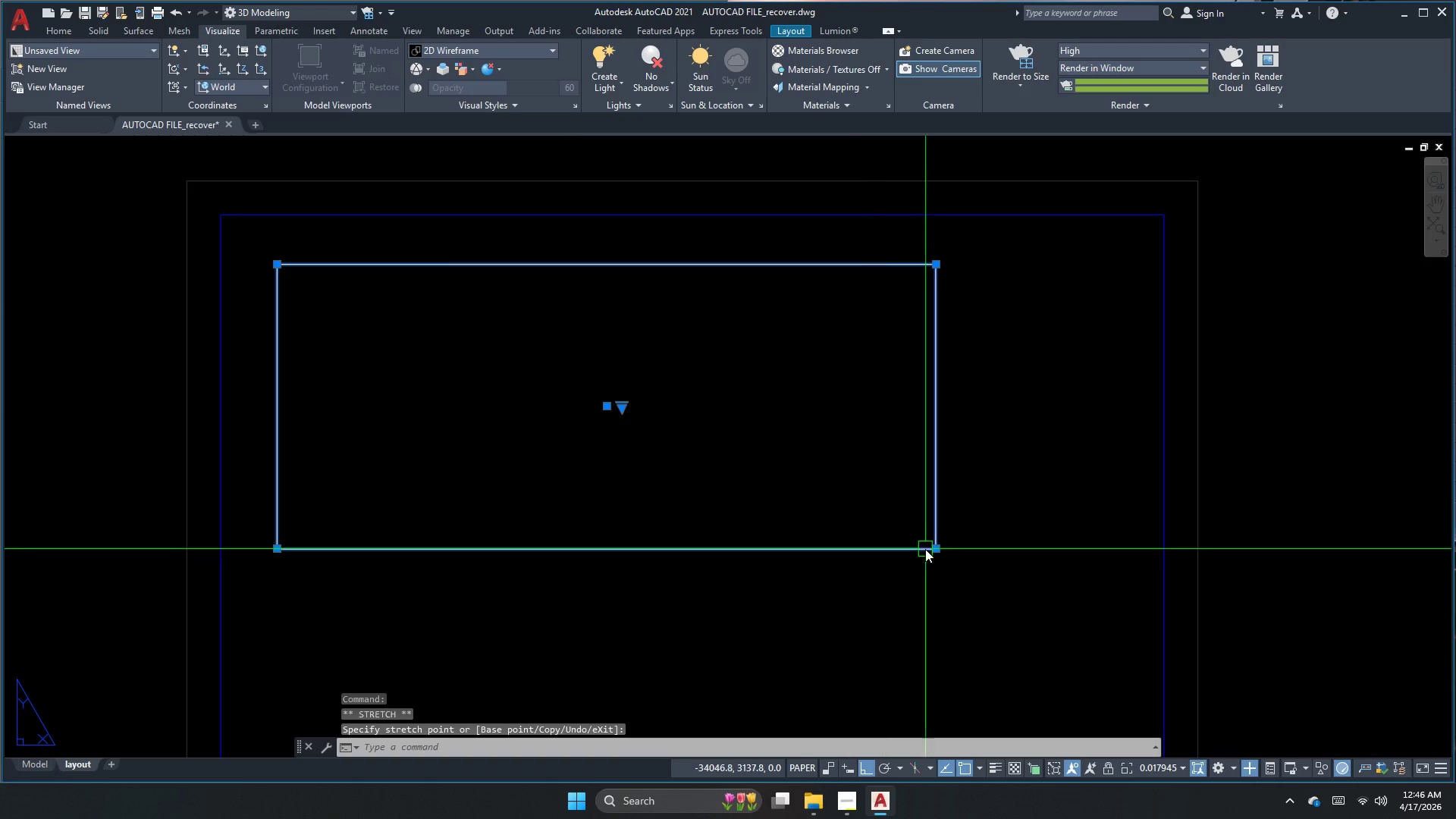 
left_click_drag(start_coordinate=[940, 549], to_coordinate=[941, 557])
 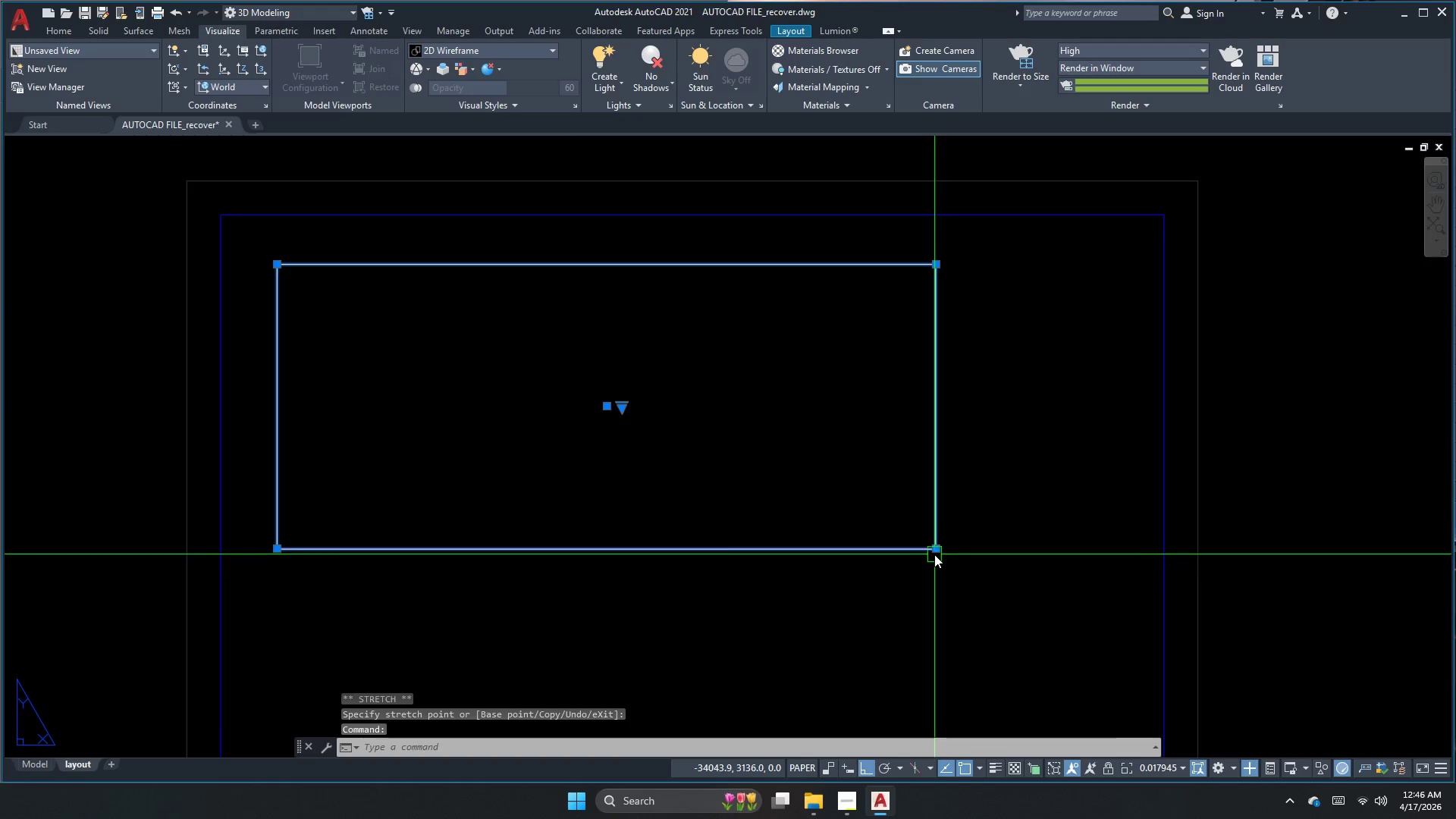 
left_click_drag(start_coordinate=[936, 550], to_coordinate=[936, 557])
 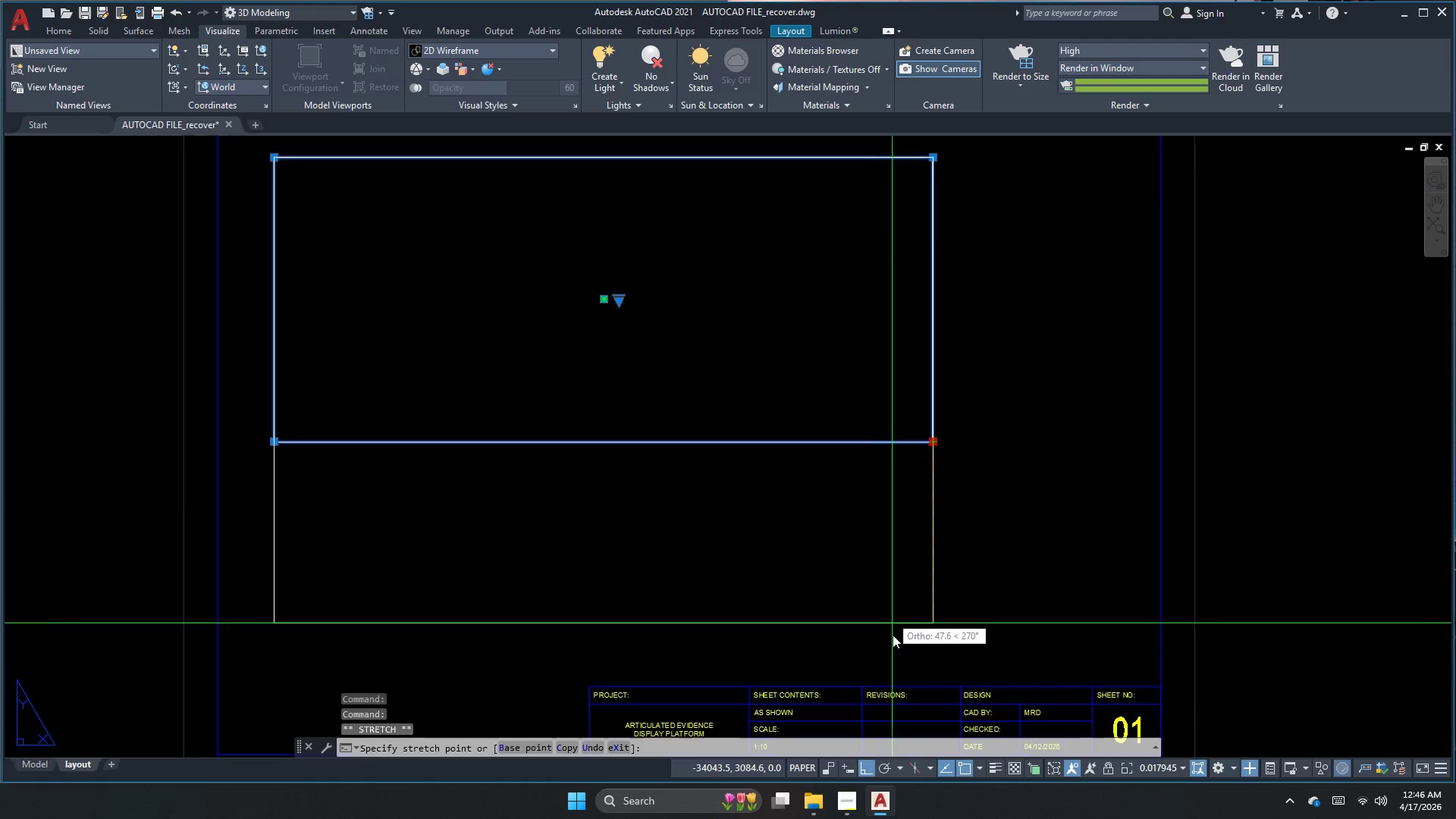 
left_click([894, 645])
 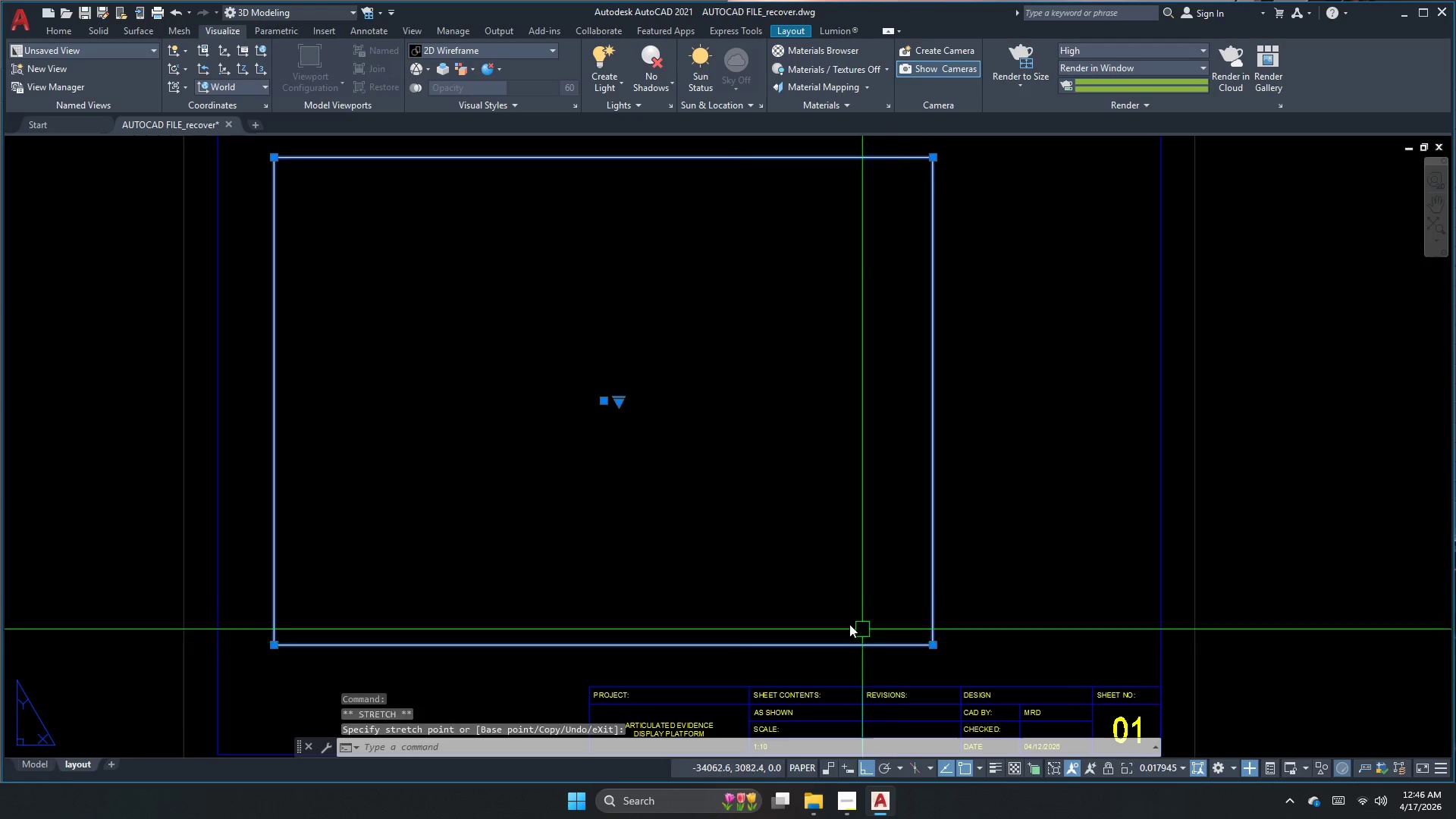 
key(Escape)
 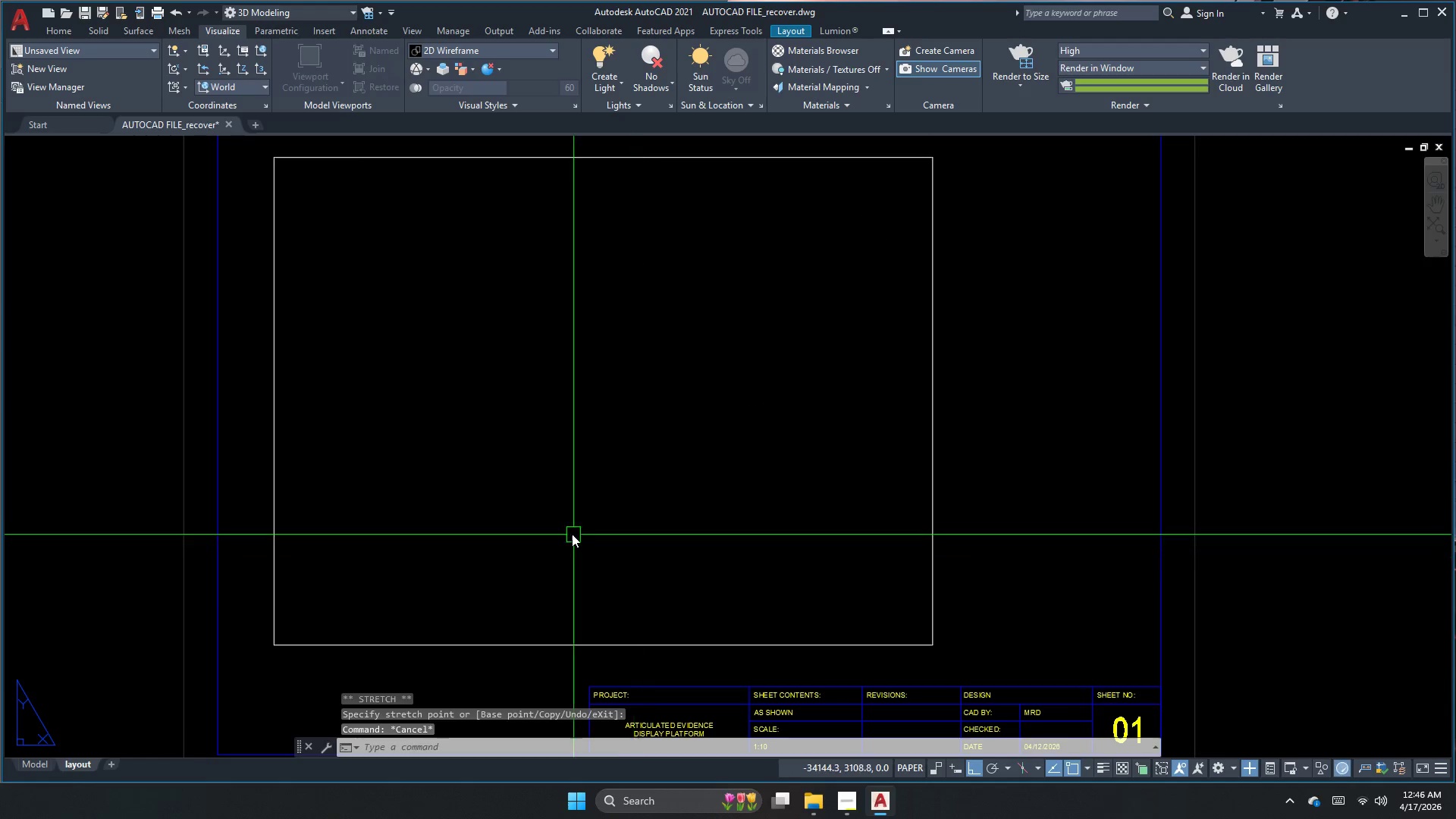 
double_click([572, 534])
 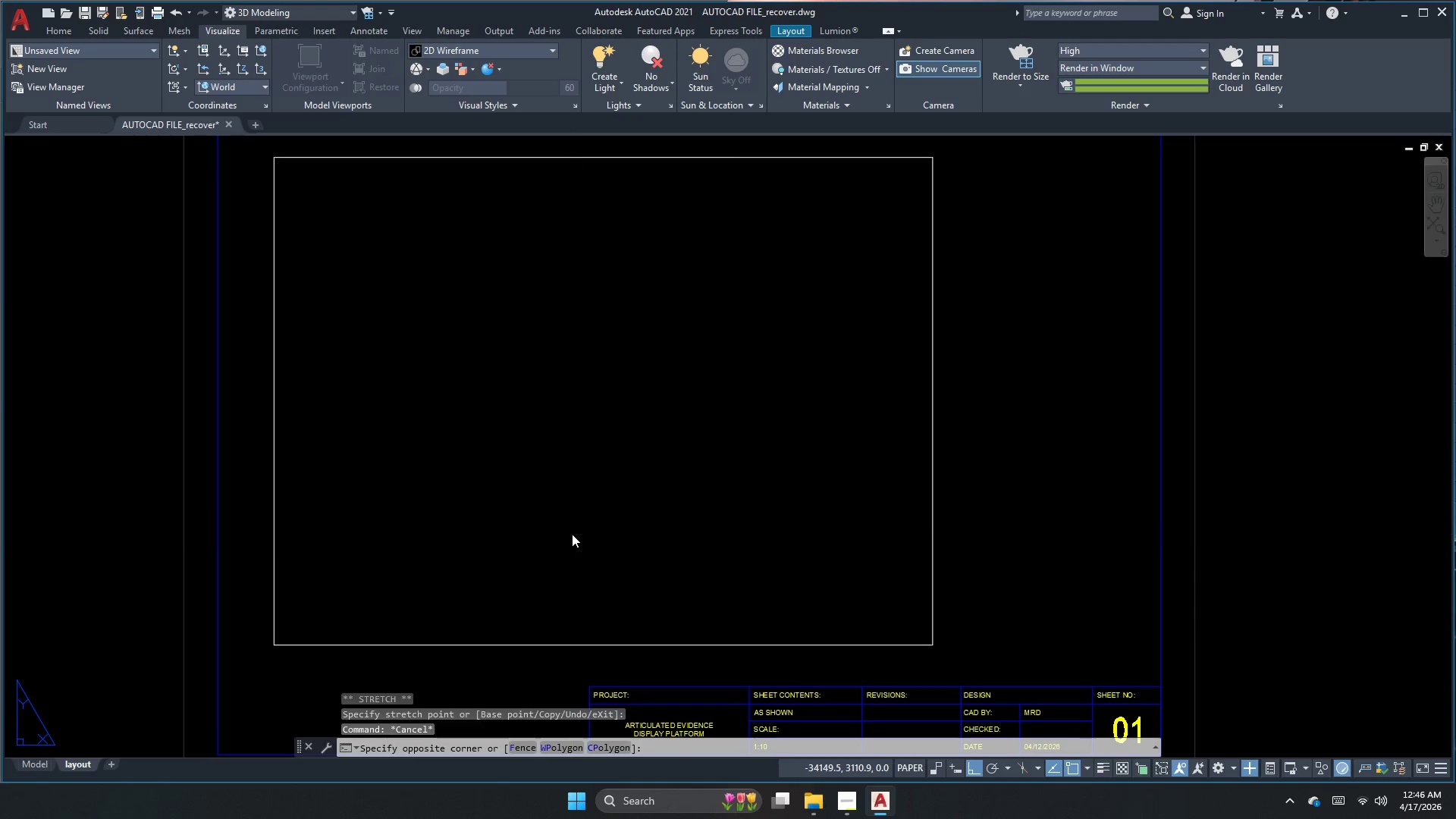 
triple_click([572, 534])
 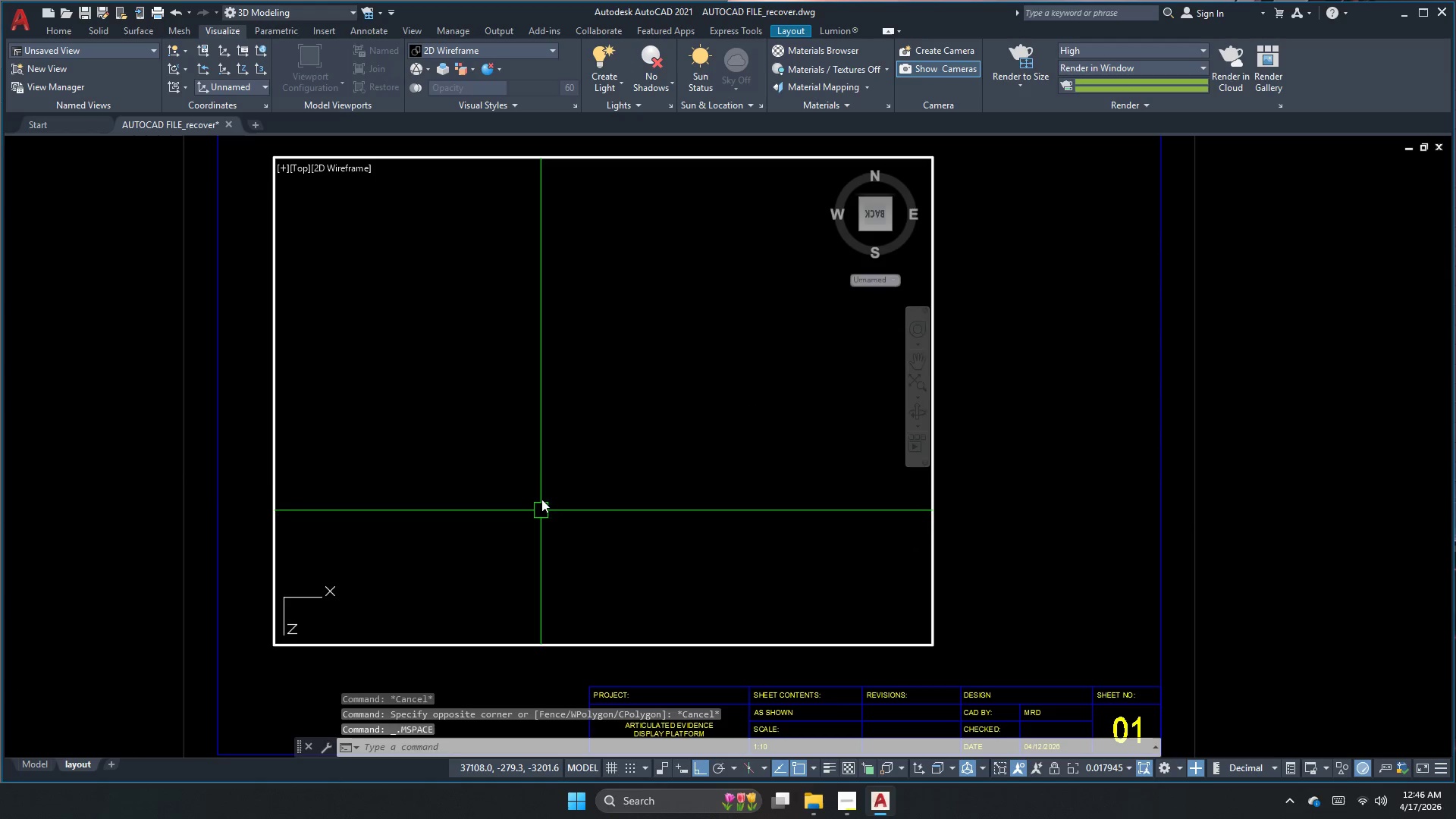 
scroll: coordinate [510, 472], scroll_direction: down, amount: 3.0
 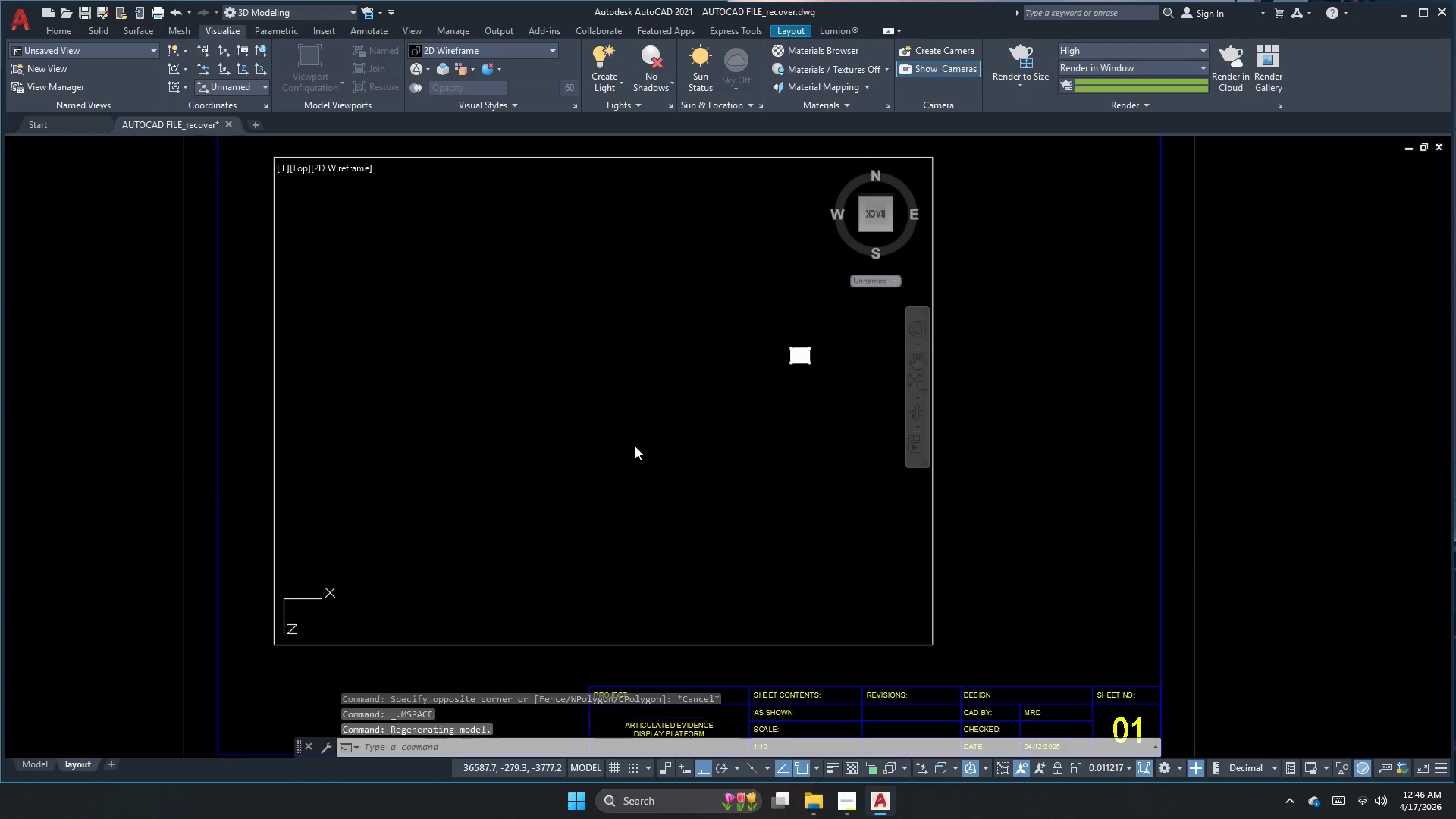 
double_click([635, 446])
 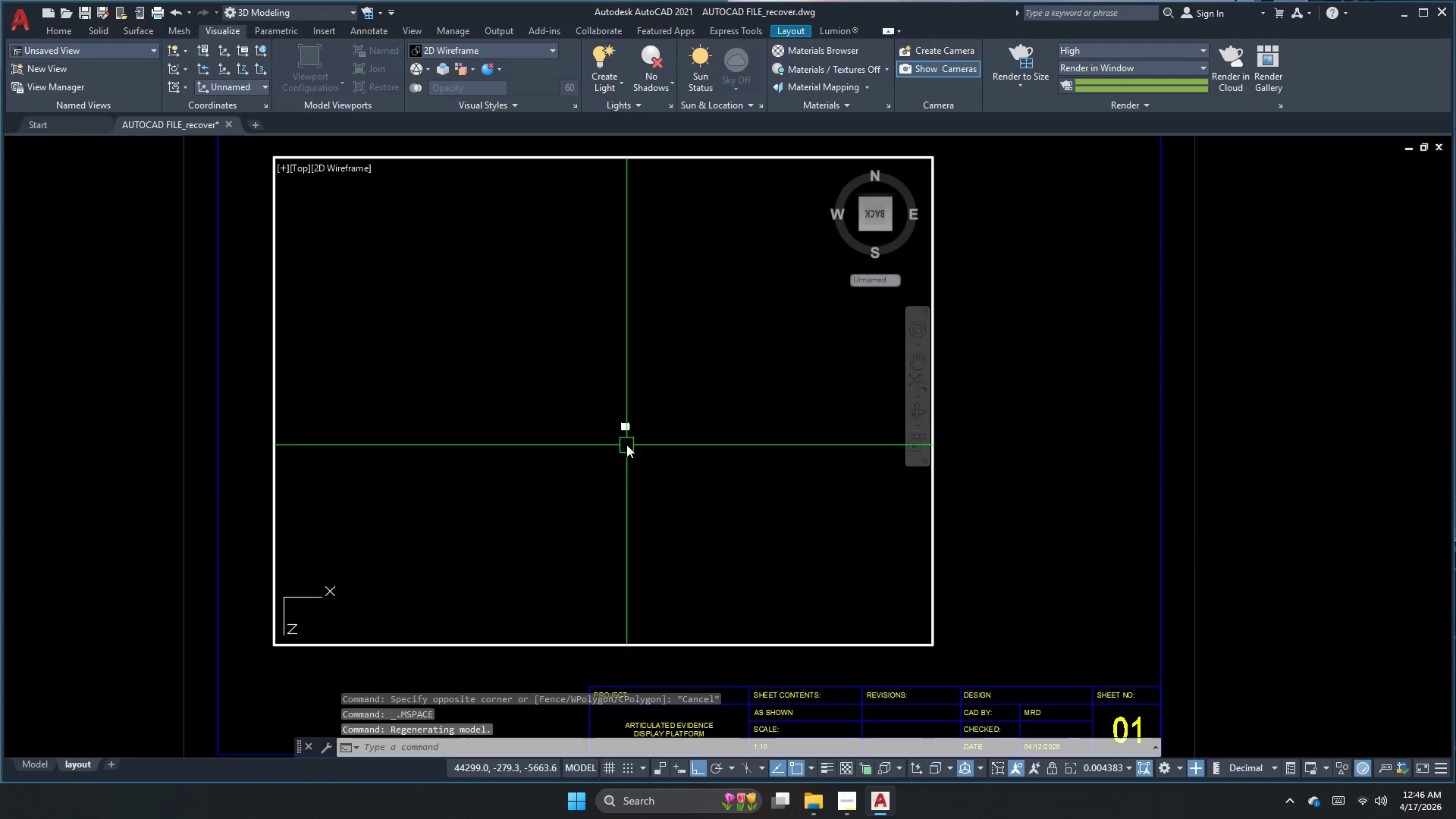 
double_click([633, 434])
 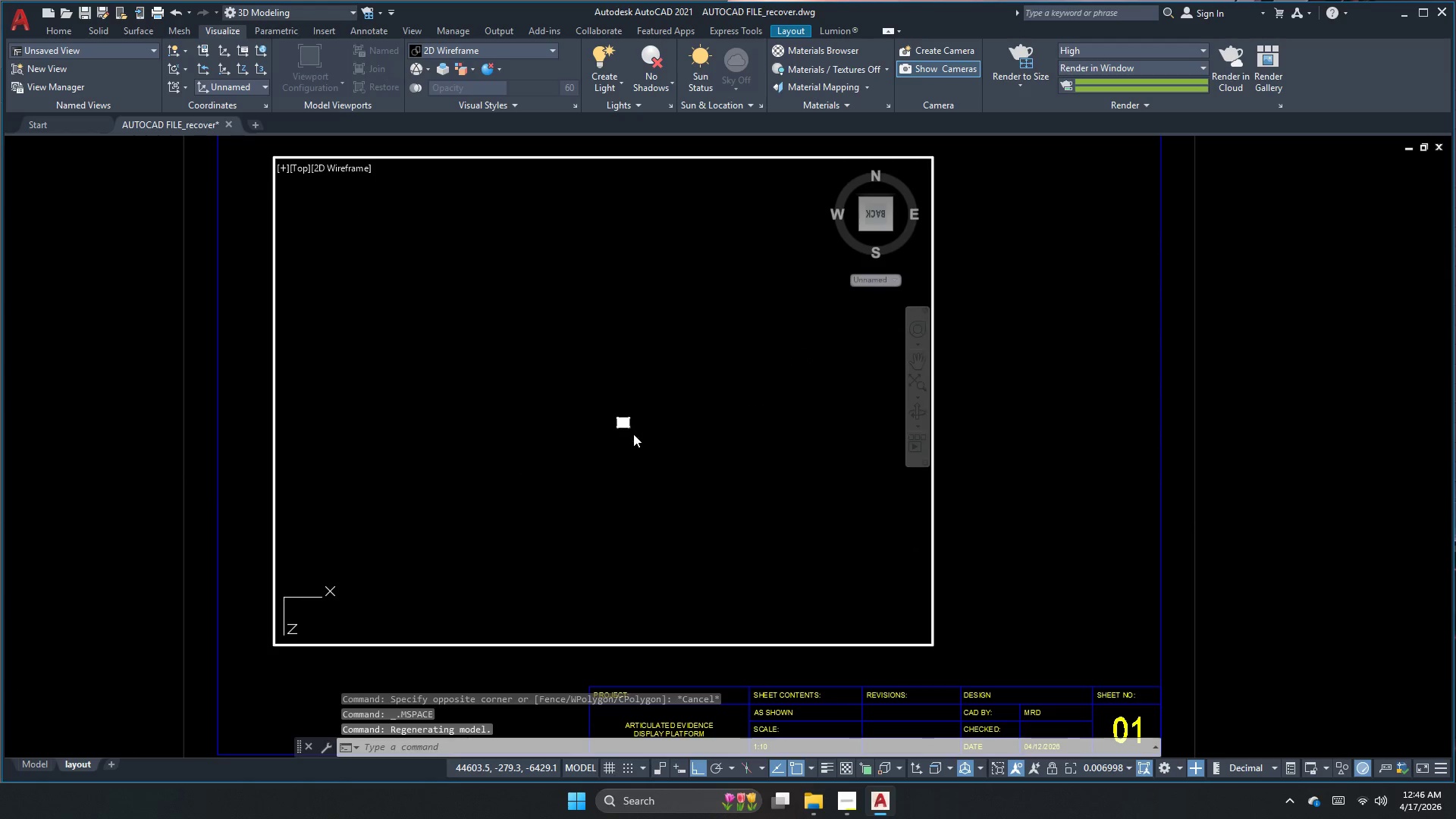 
scroll: coordinate [632, 435], scroll_direction: up, amount: 1.0
 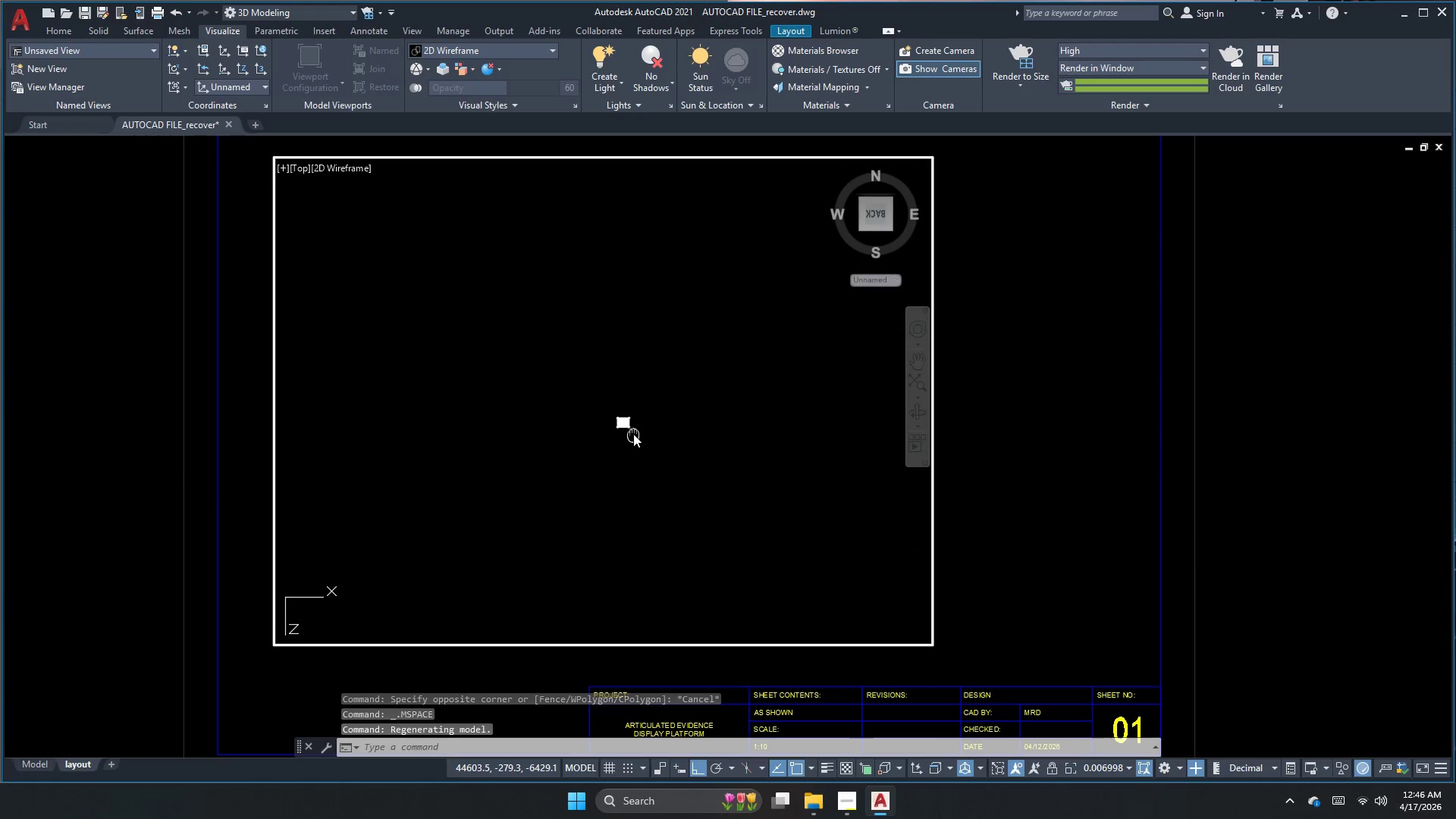 
triple_click([633, 434])
 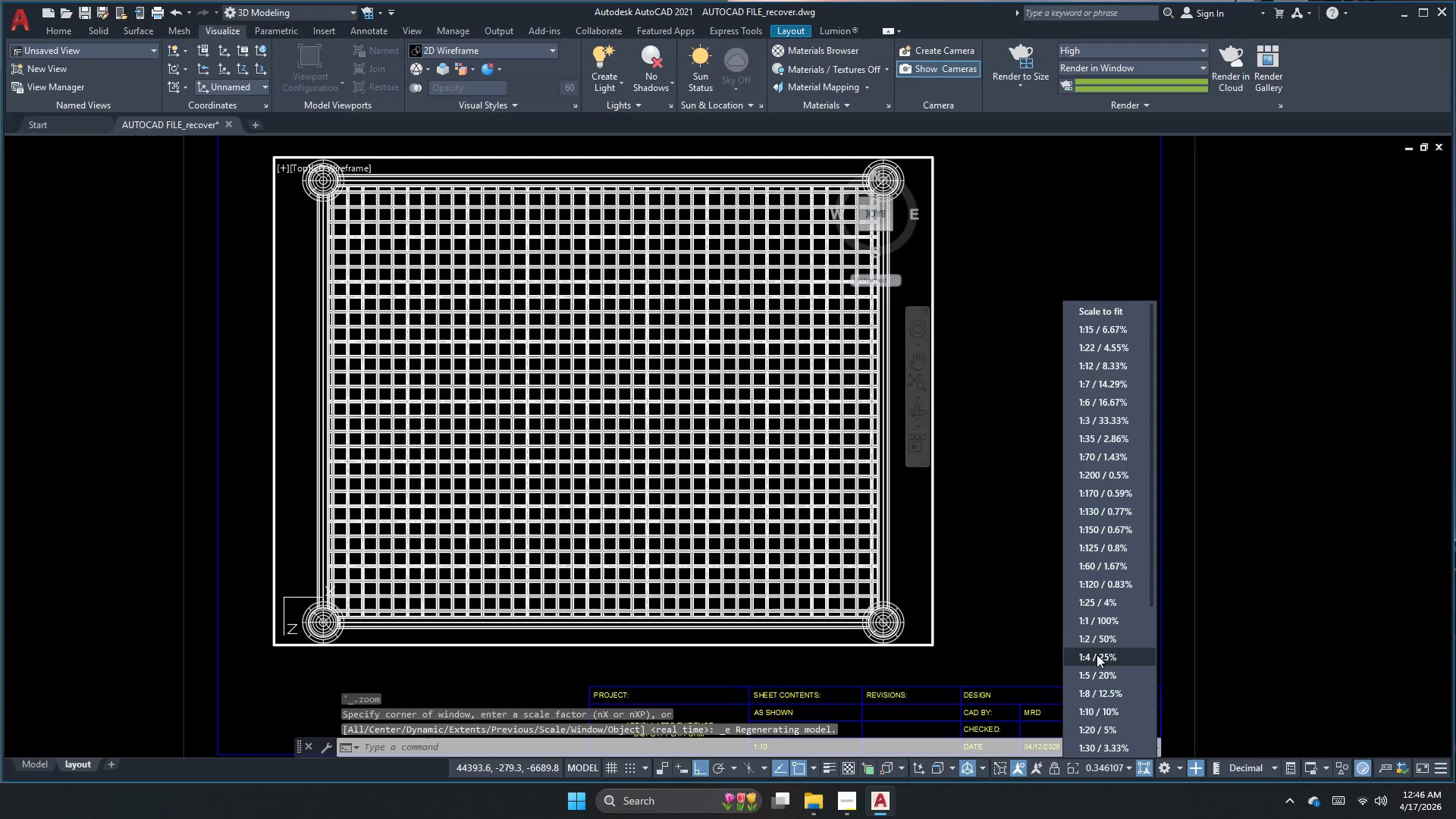 
wait(6.8)
 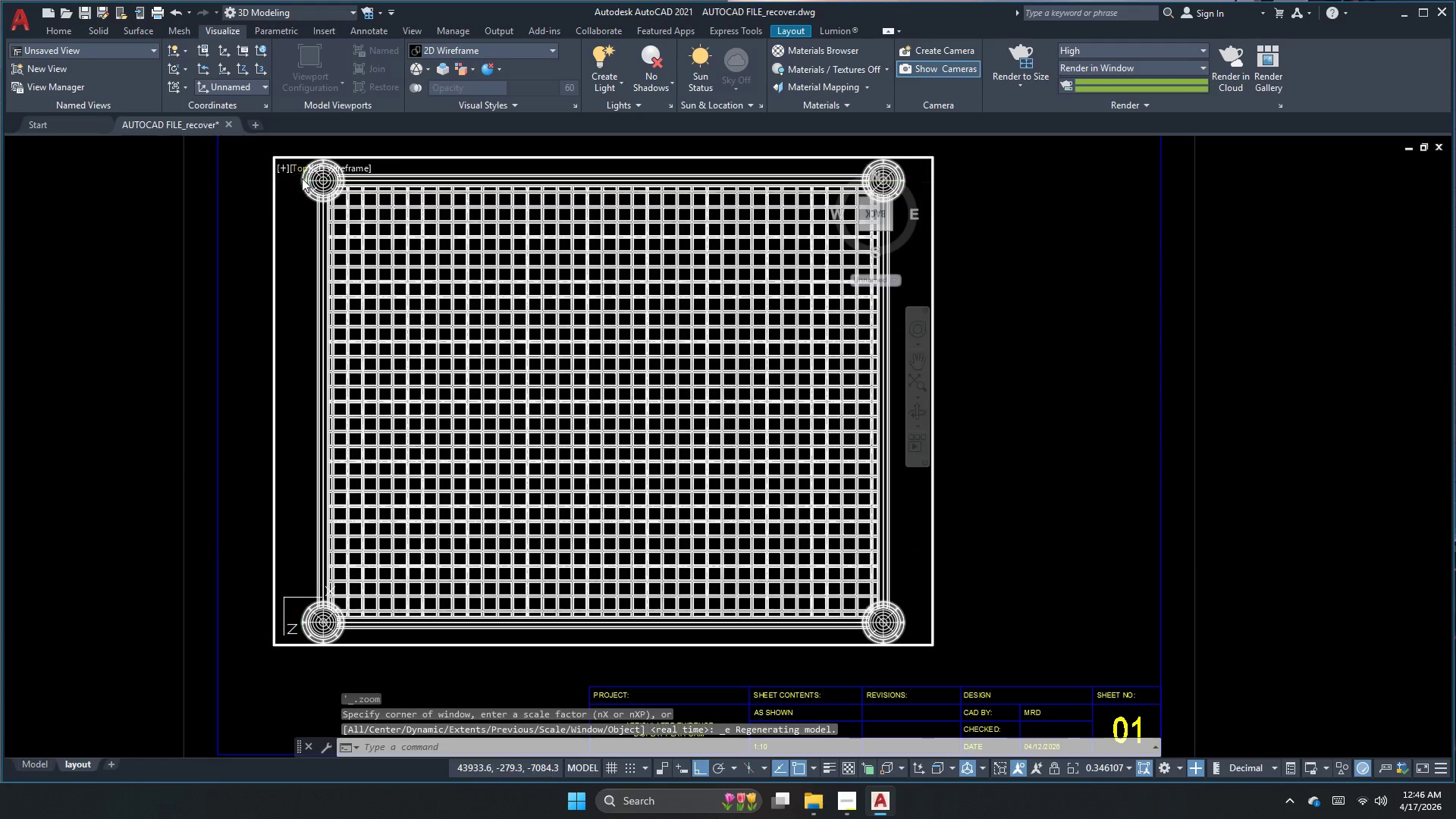 
left_click([1114, 704])
 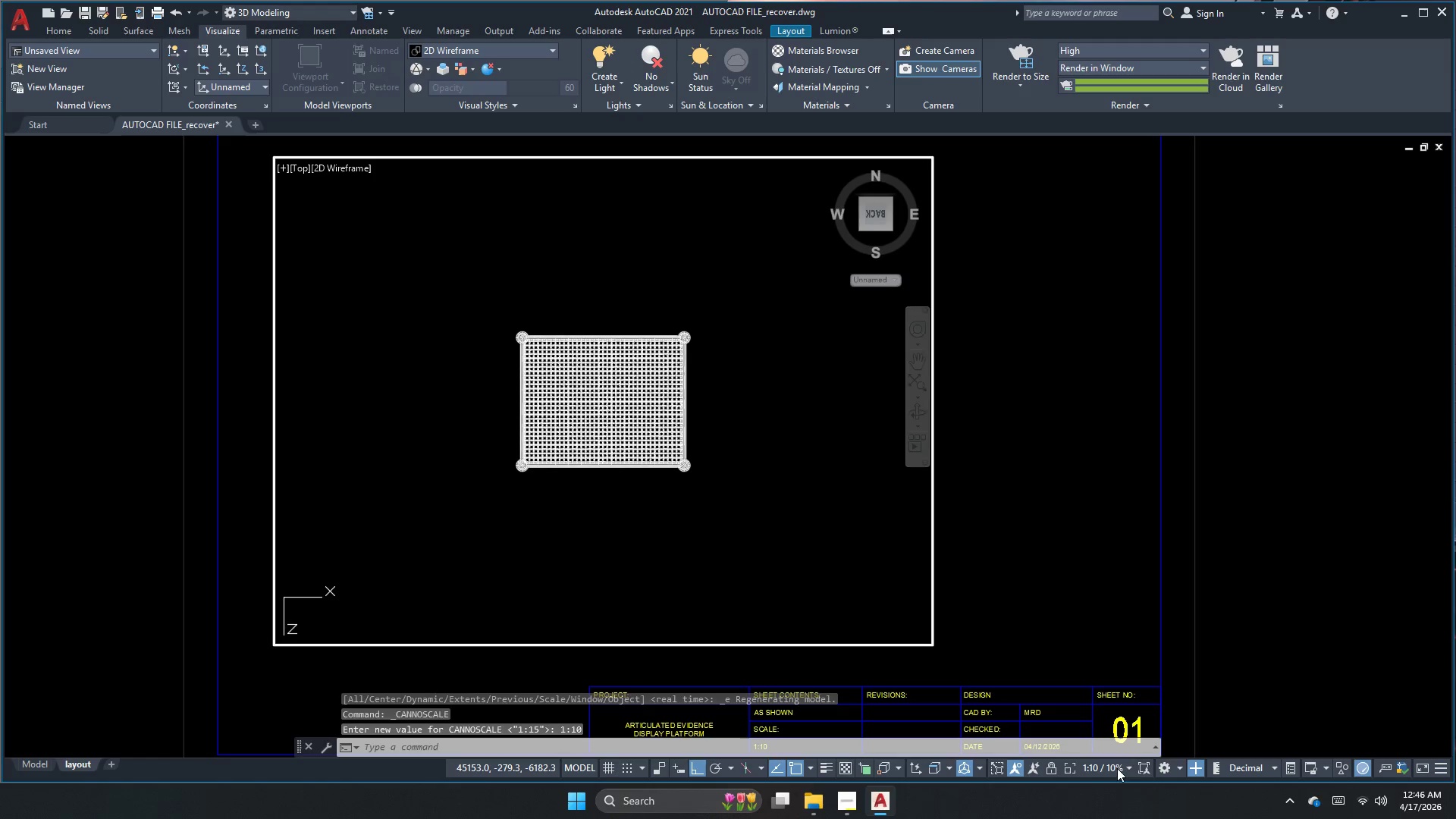 
left_click([1119, 767])
 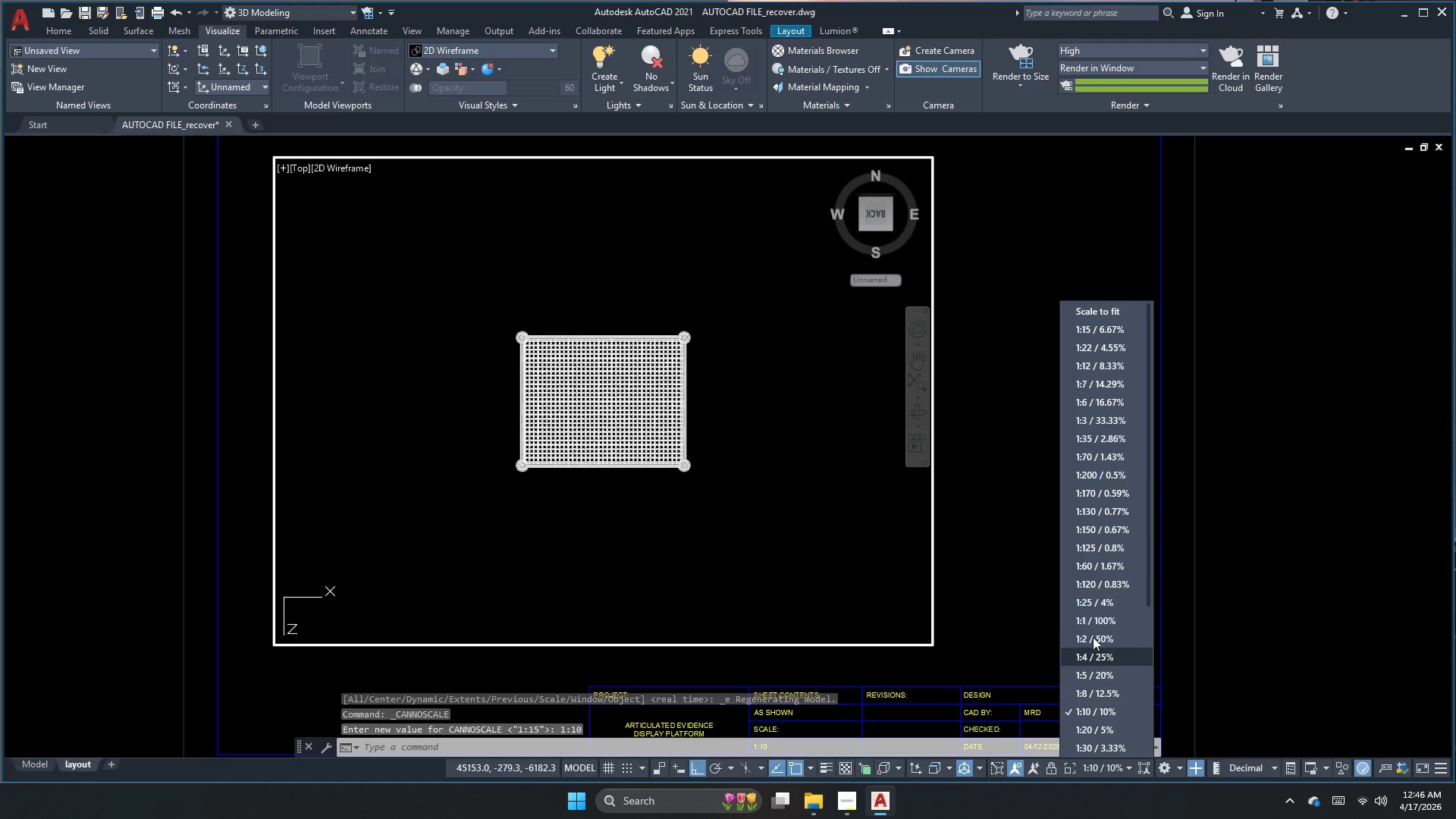 
left_click([1097, 600])
 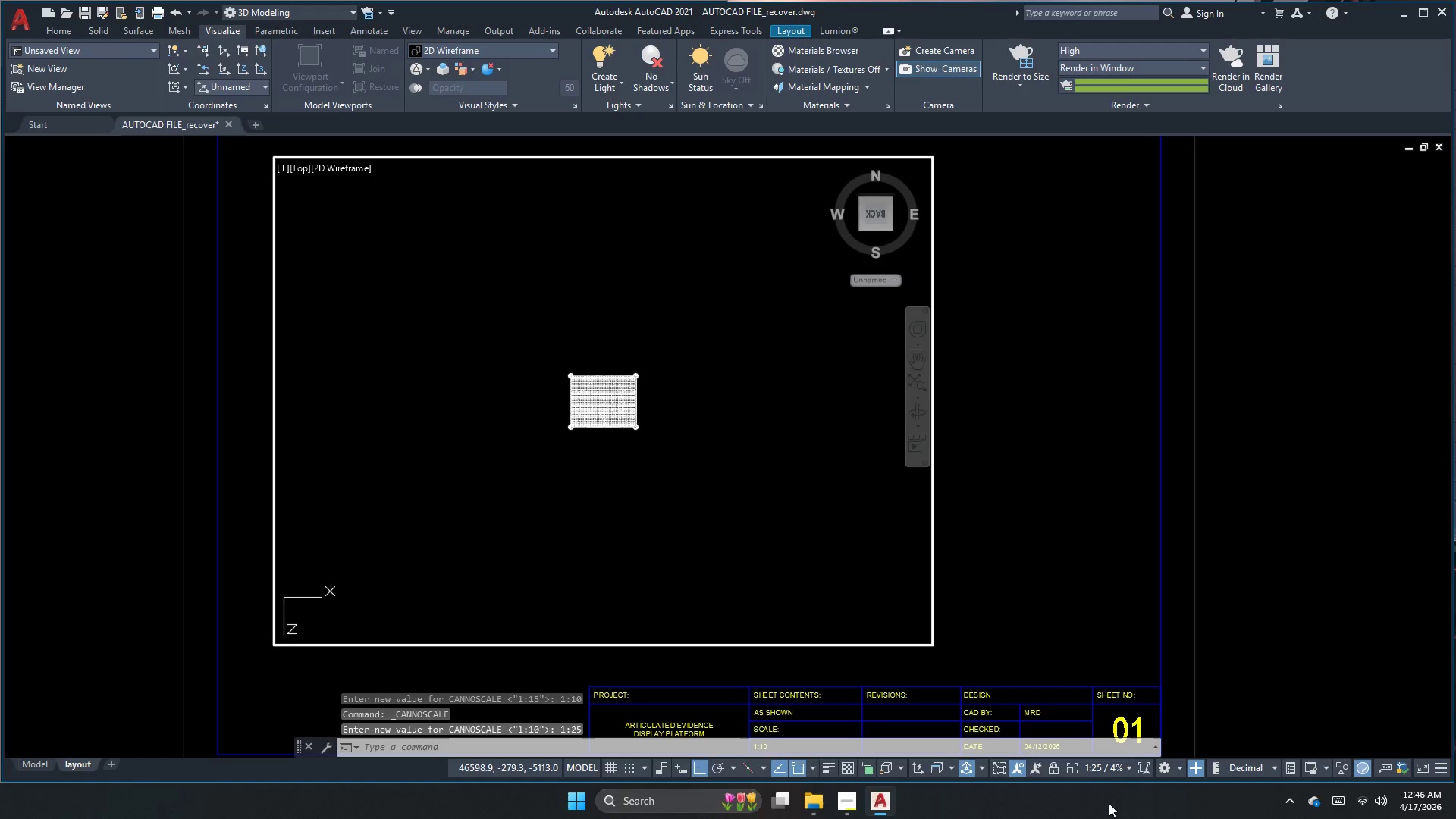 
left_click([1112, 774])
 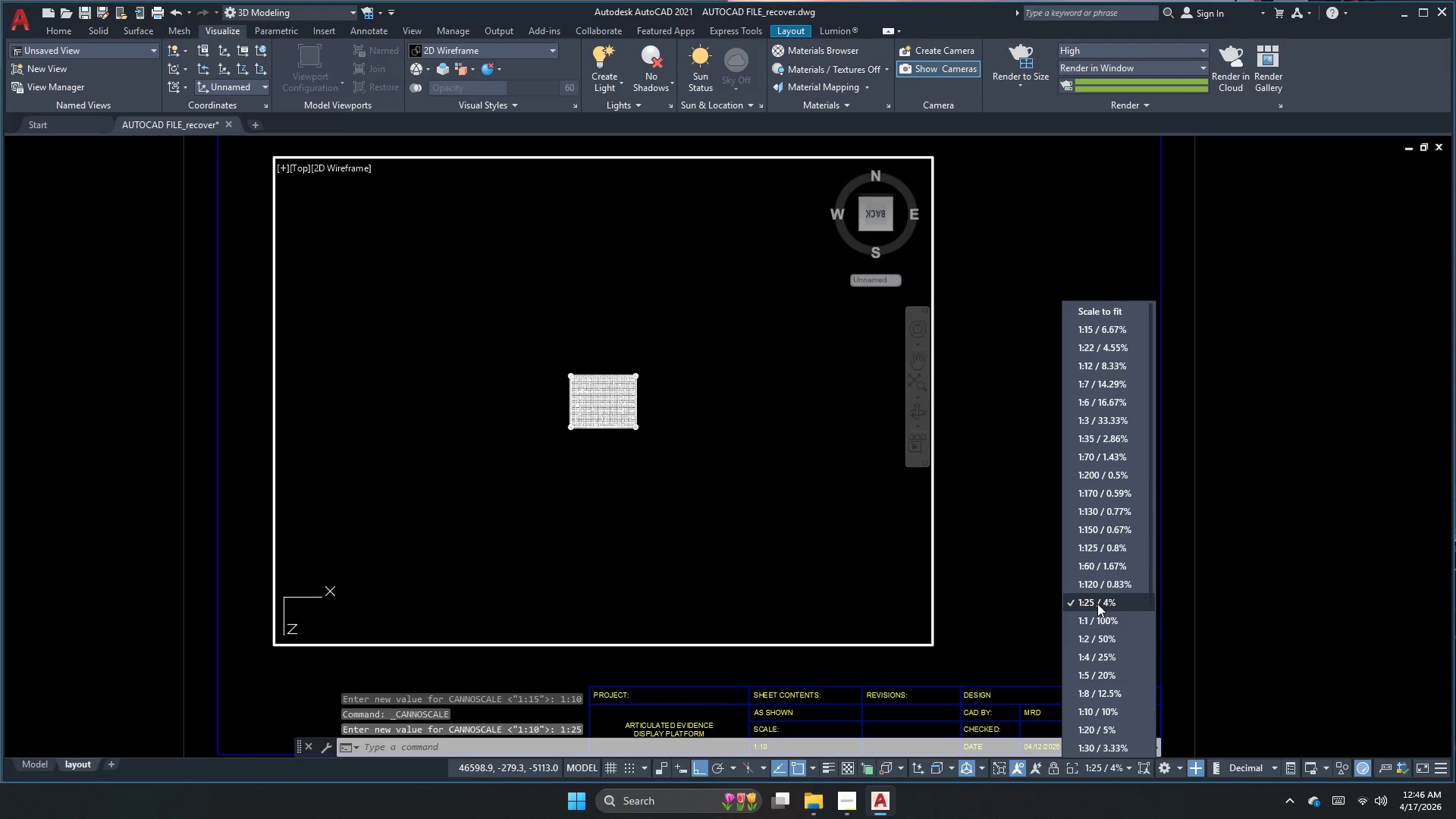 
left_click([1095, 670])
 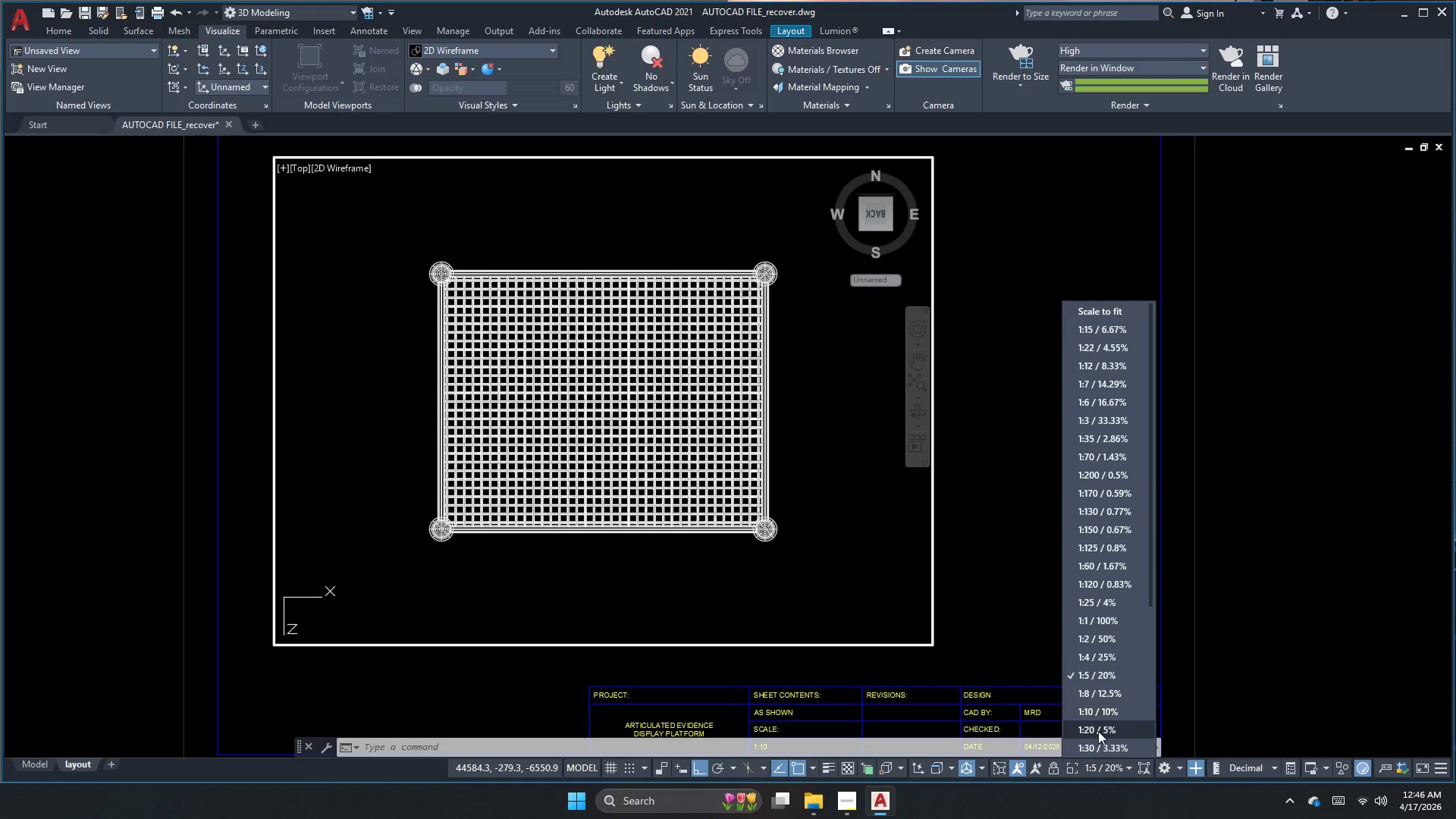 
wait(14.44)
 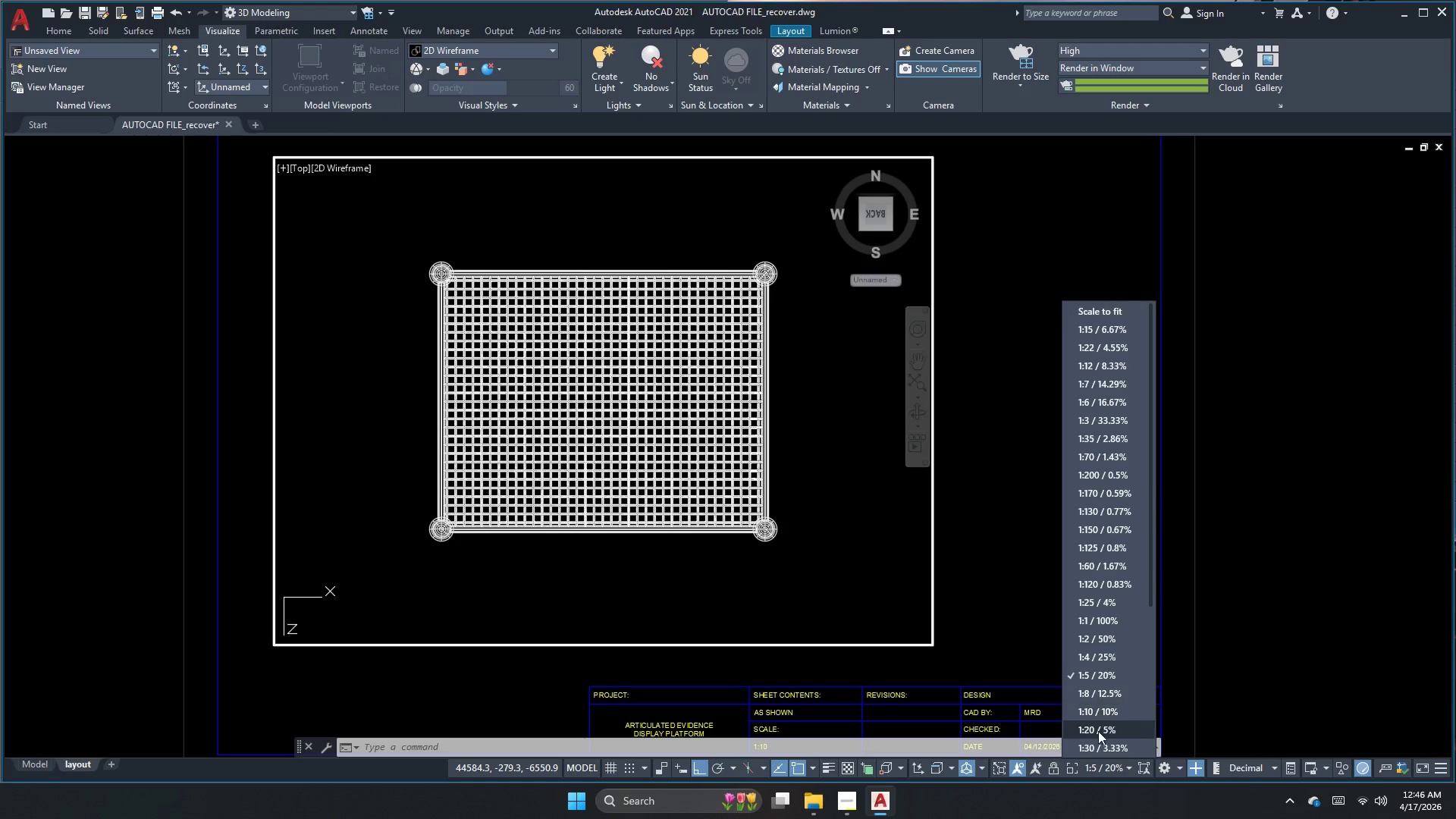 
double_click([1025, 615])
 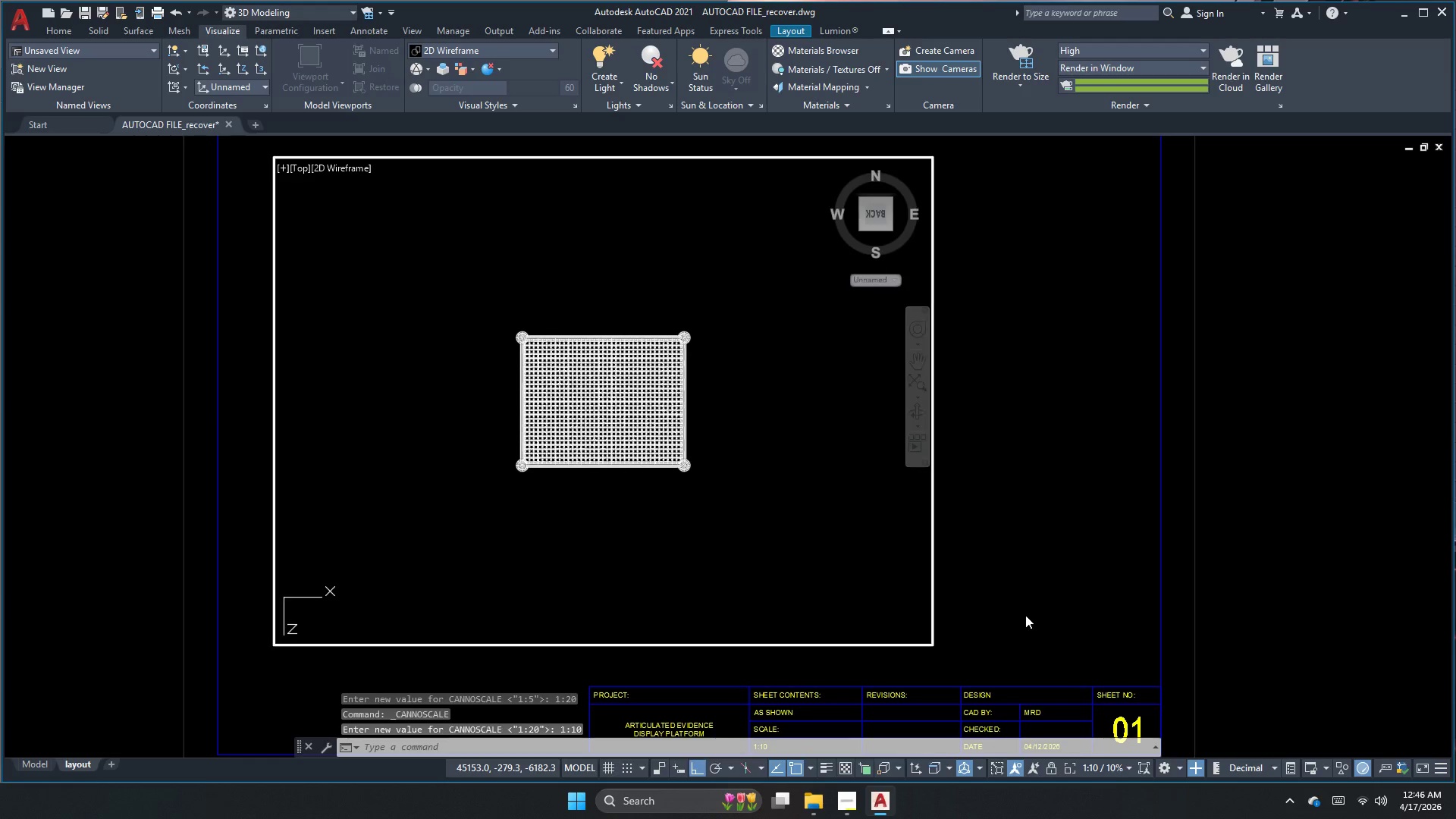 
triple_click([1025, 615])
 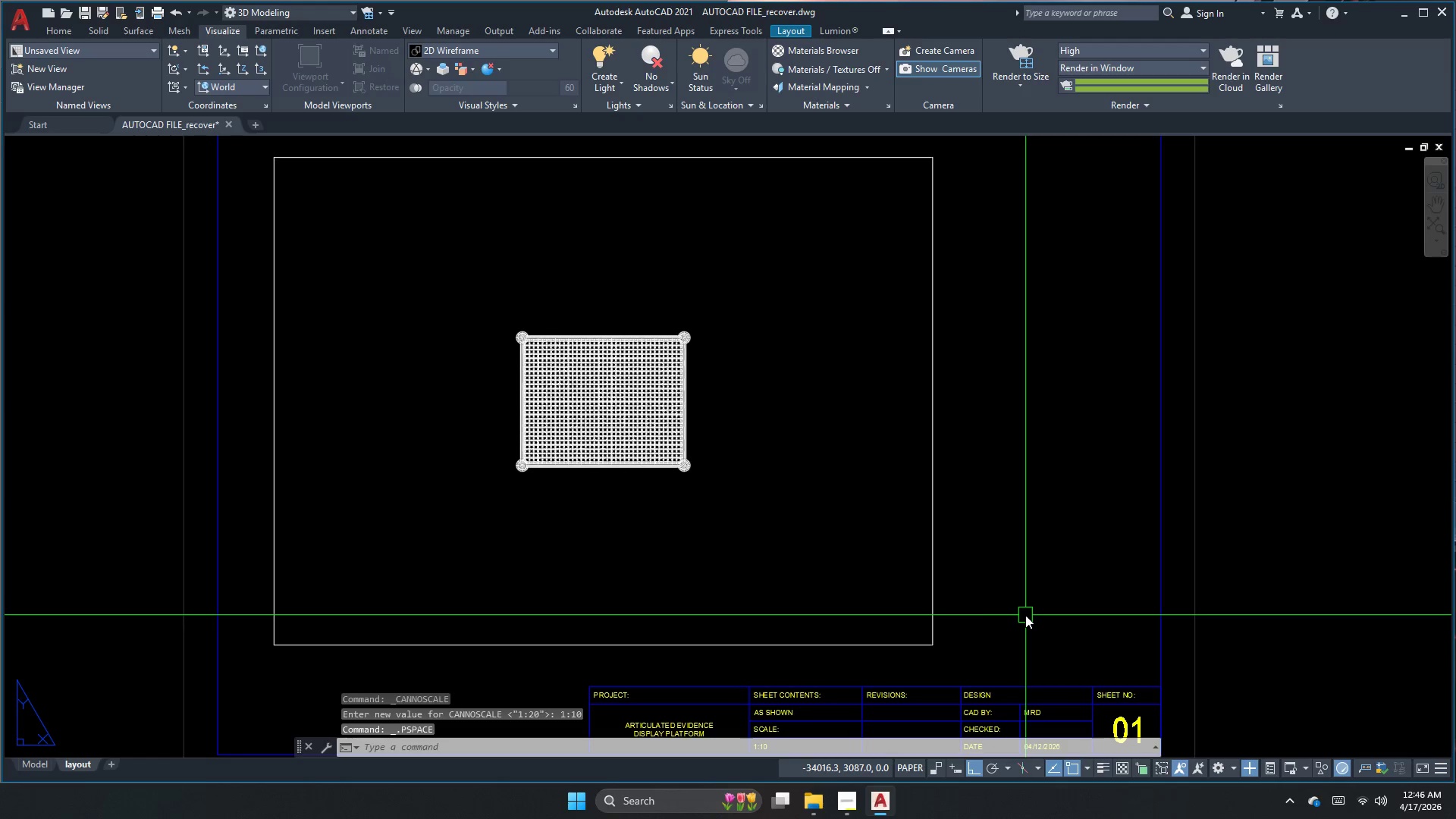 
key(Escape)
 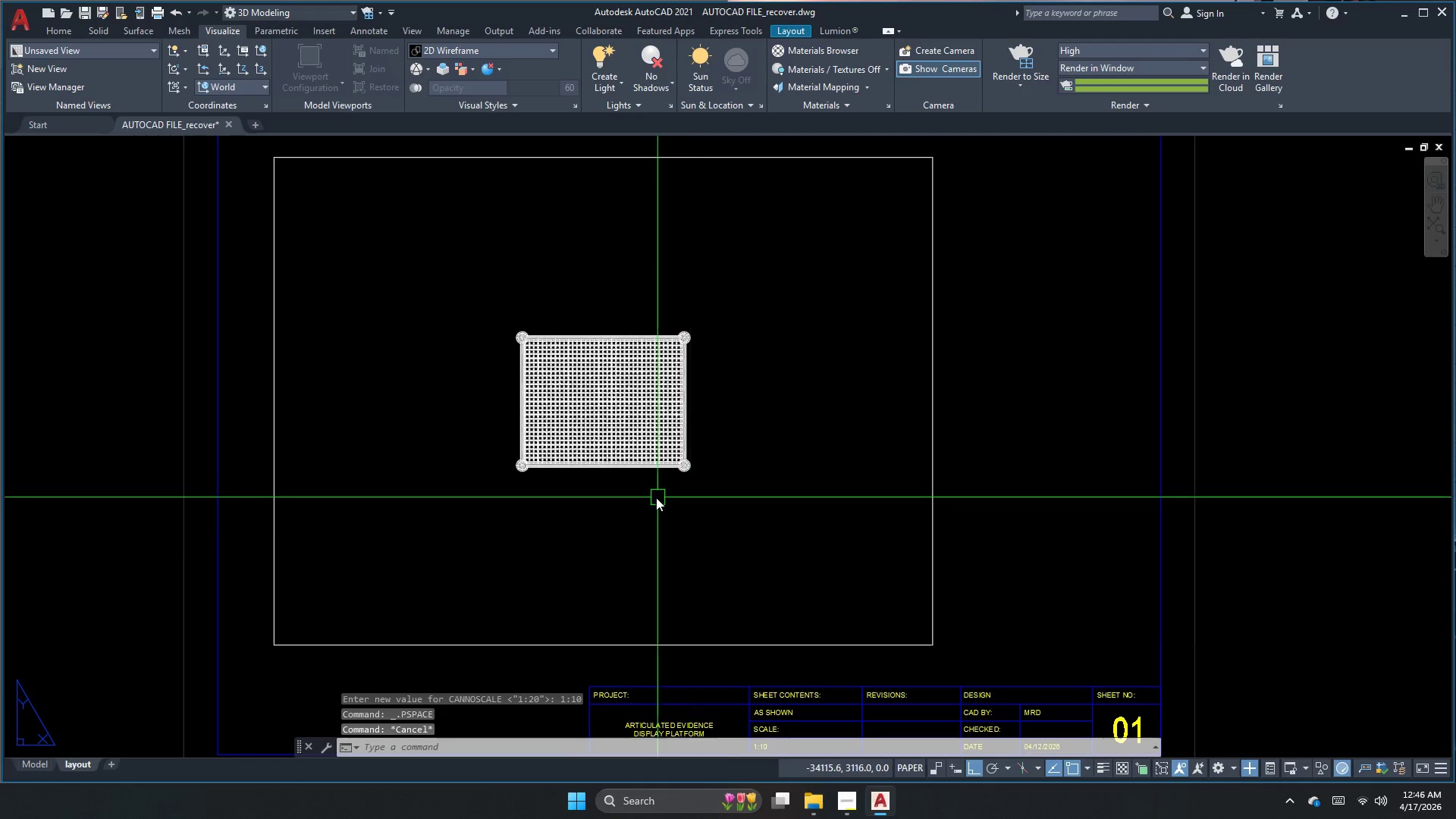 
left_click([651, 493])
 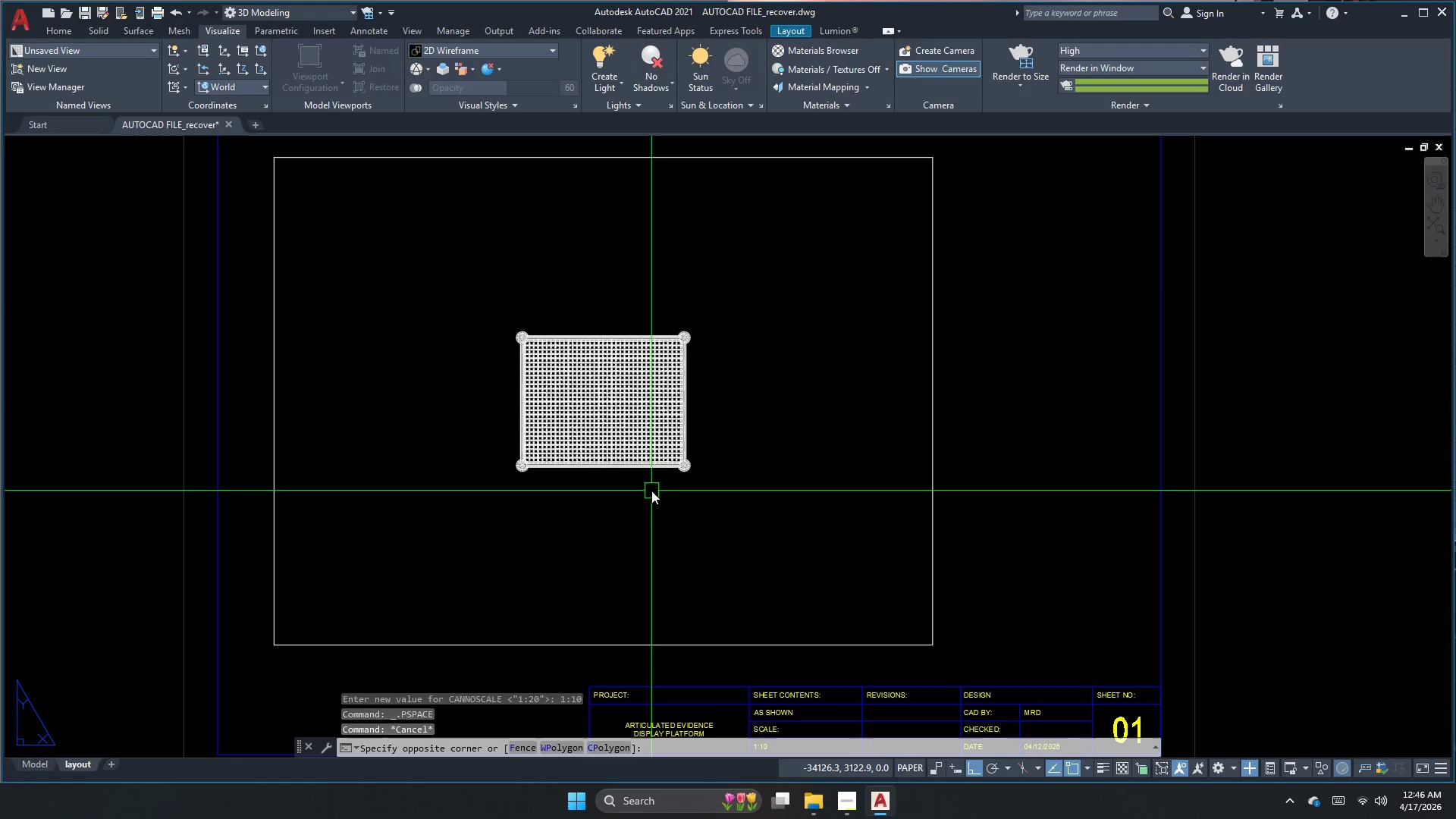 
triple_click([651, 490])
 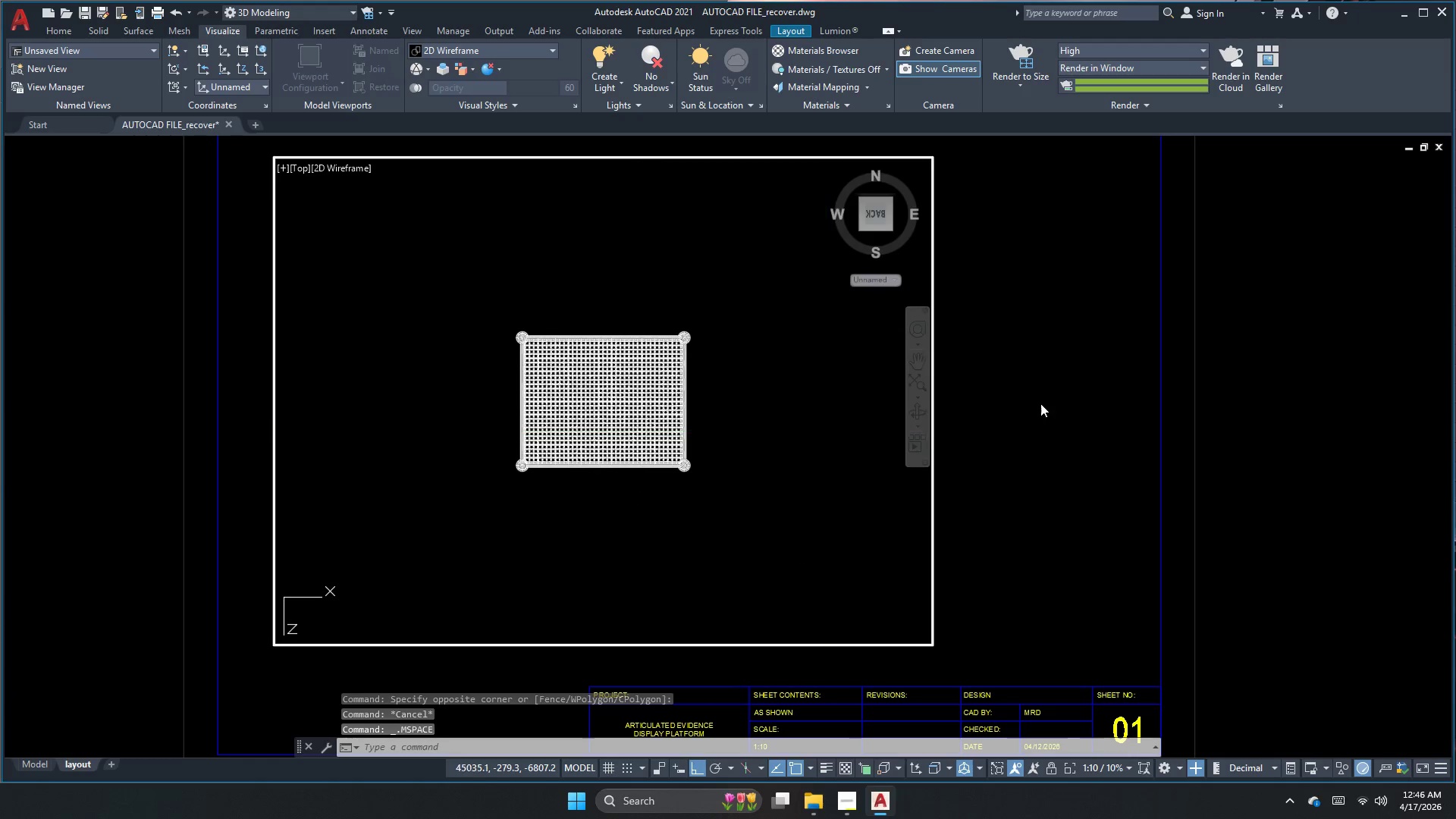 
double_click([1041, 403])
 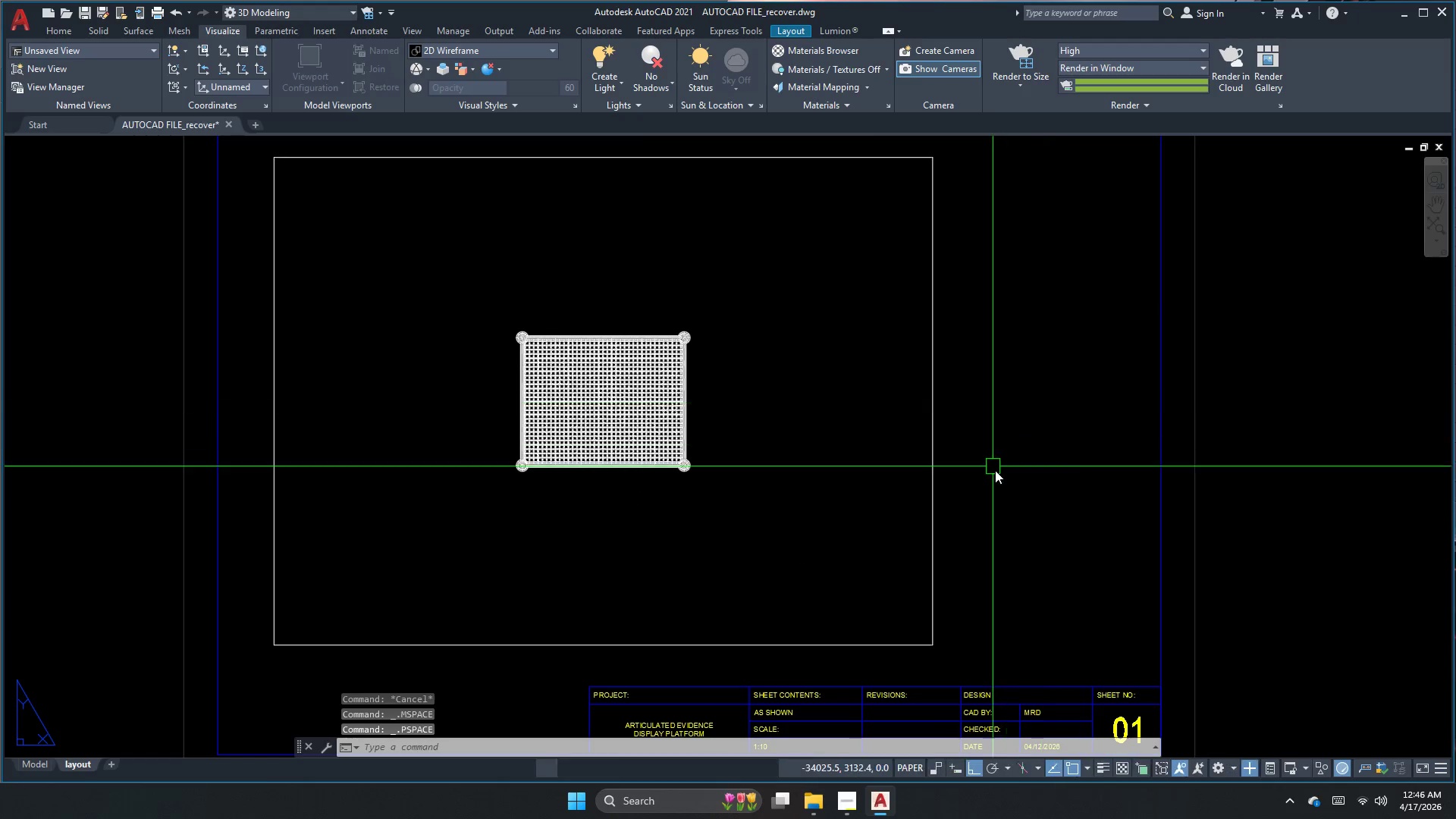 
triple_click([995, 470])
 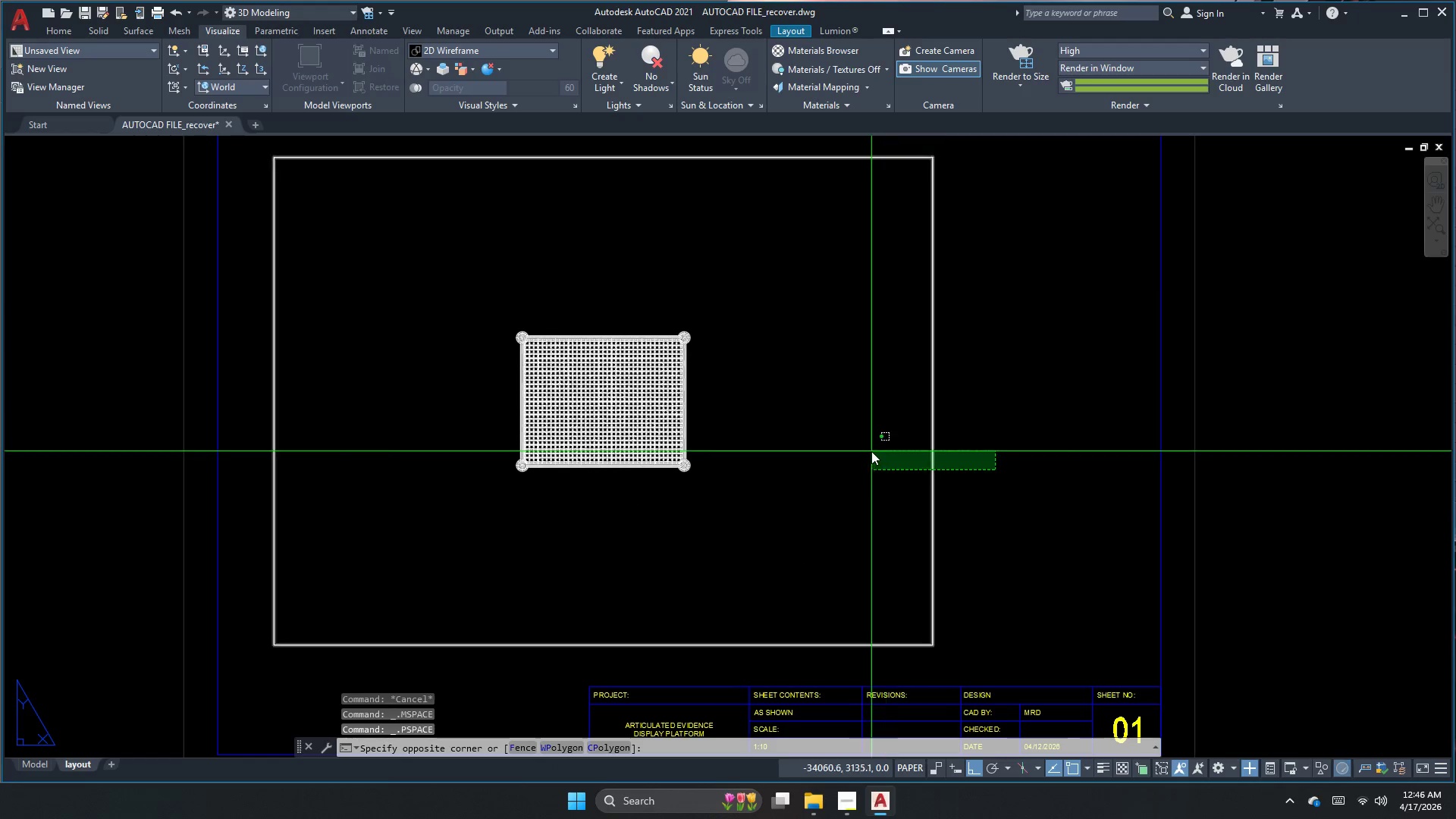 
triple_click([871, 451])
 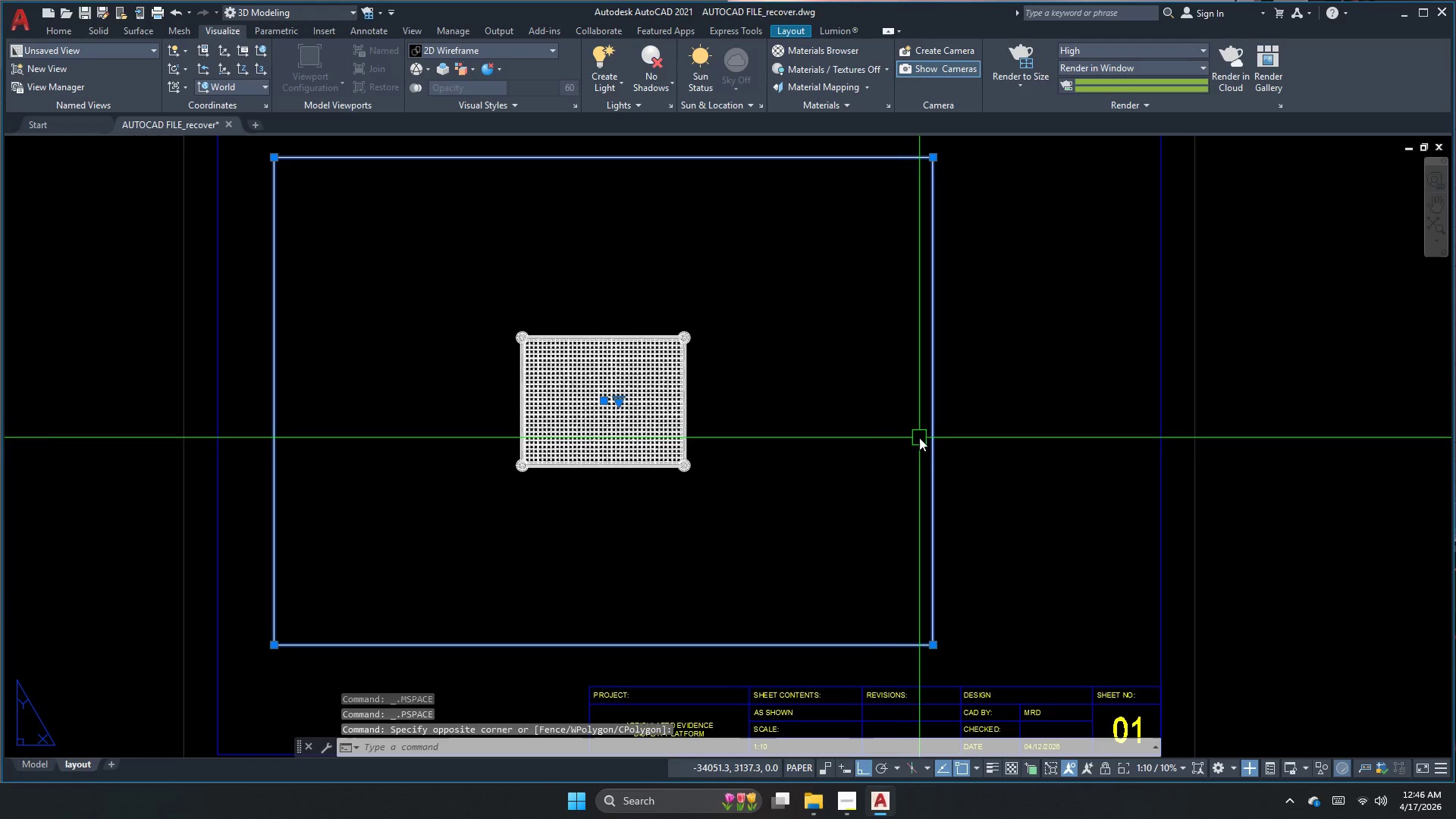 
right_click([922, 434])
 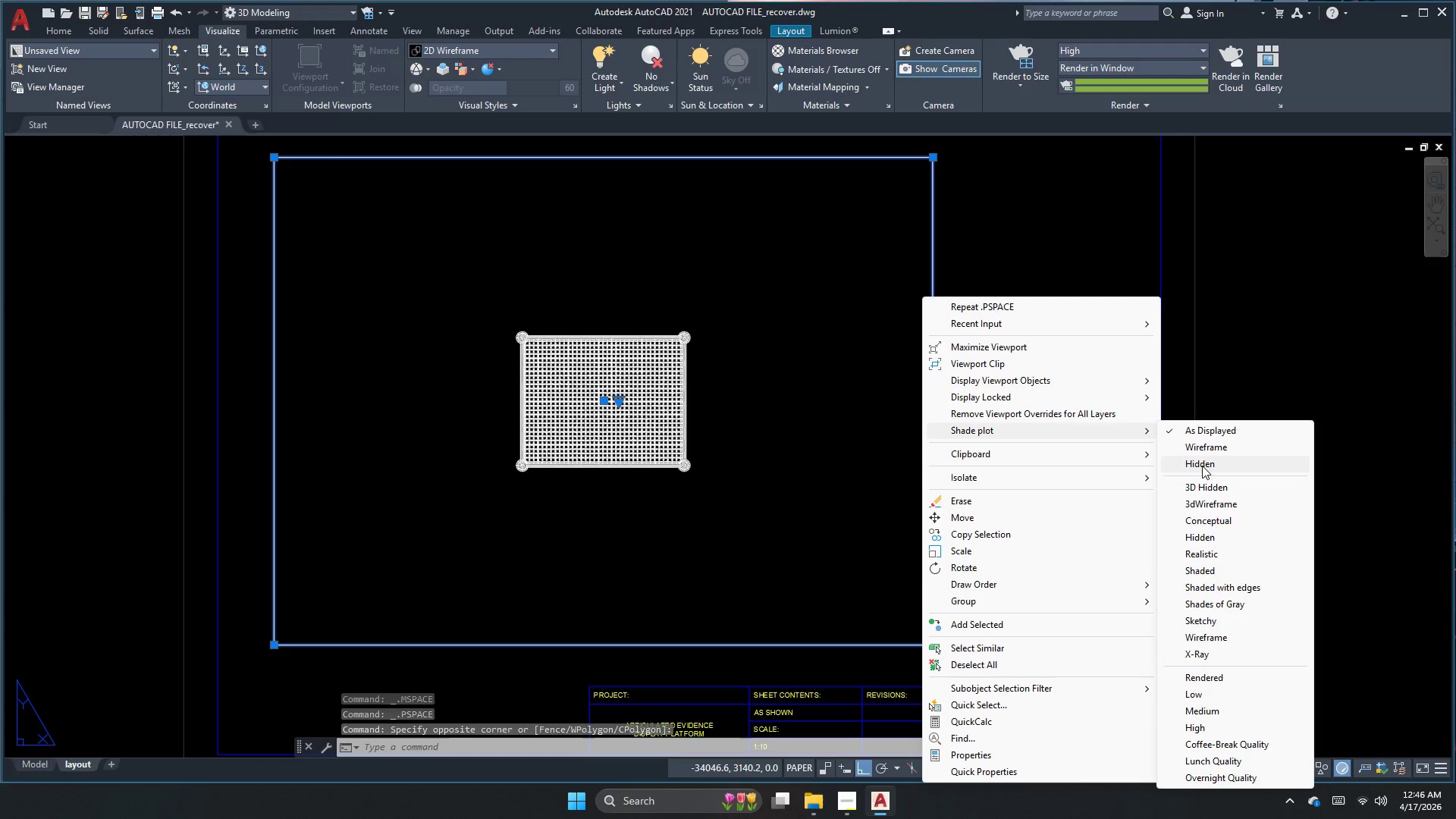 
left_click([1202, 466])
 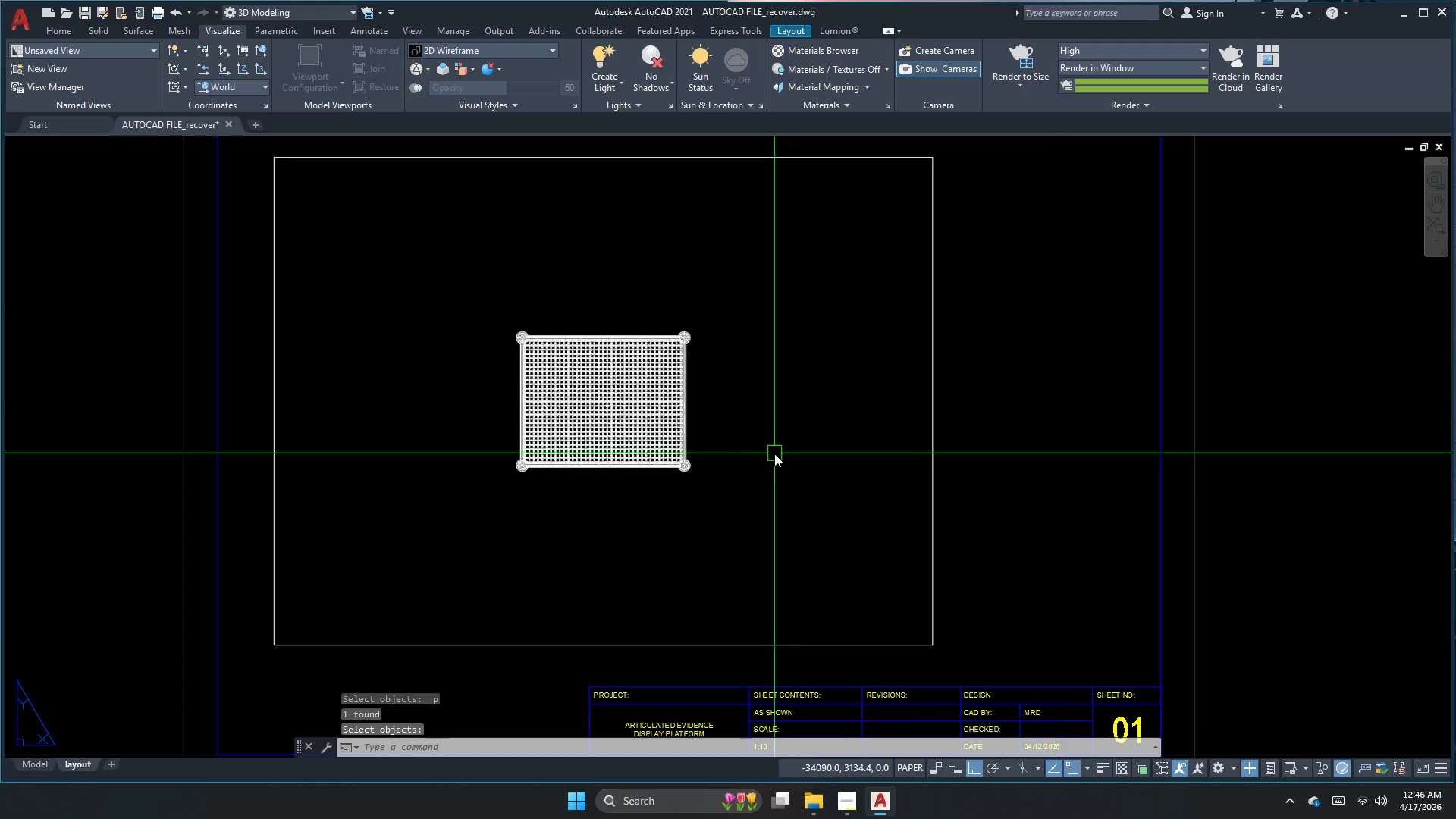 
scroll: coordinate [764, 500], scroll_direction: down, amount: 1.0
 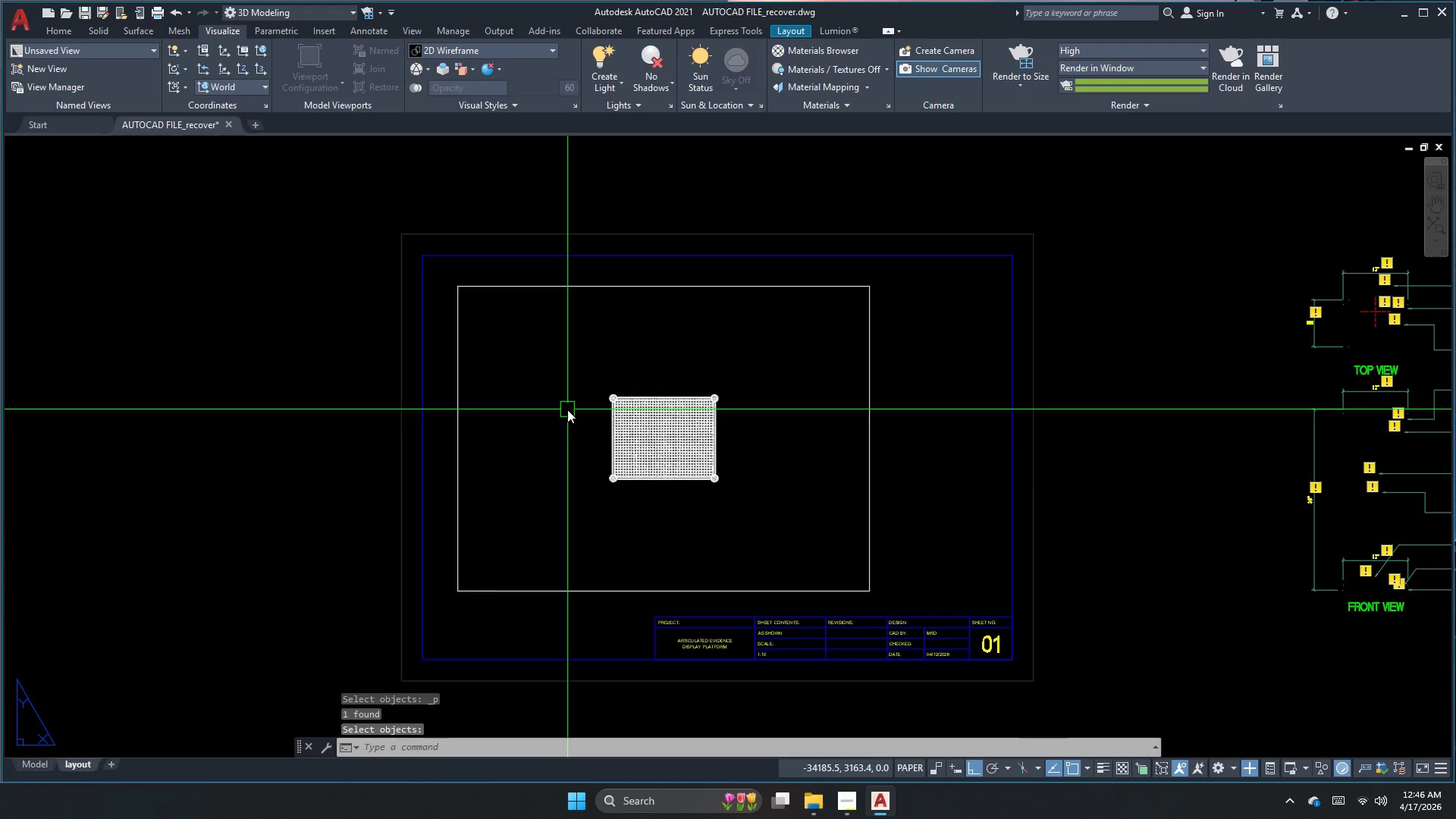 
double_click([659, 431])
 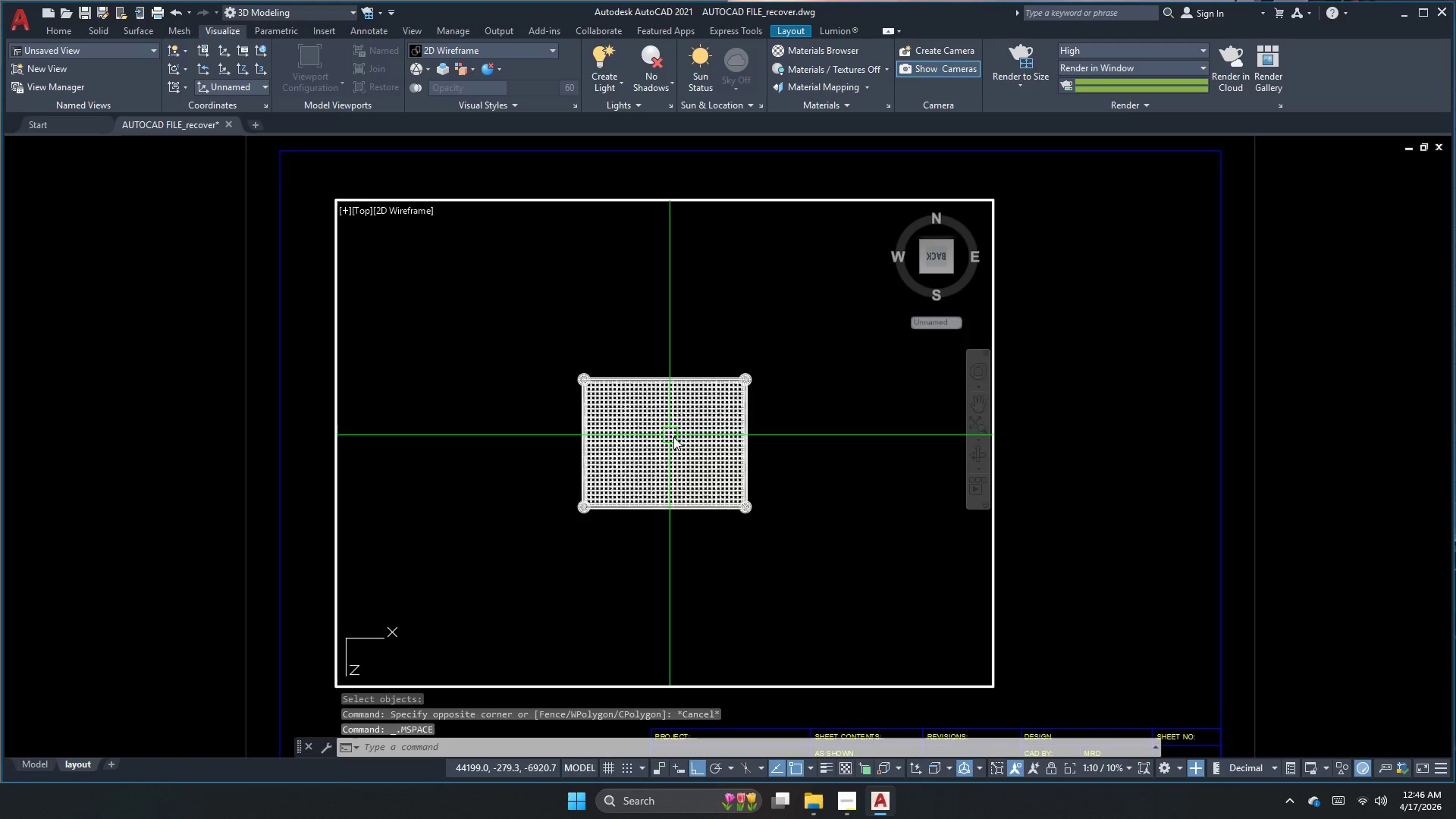 
scroll: coordinate [659, 431], scroll_direction: up, amount: 1.0
 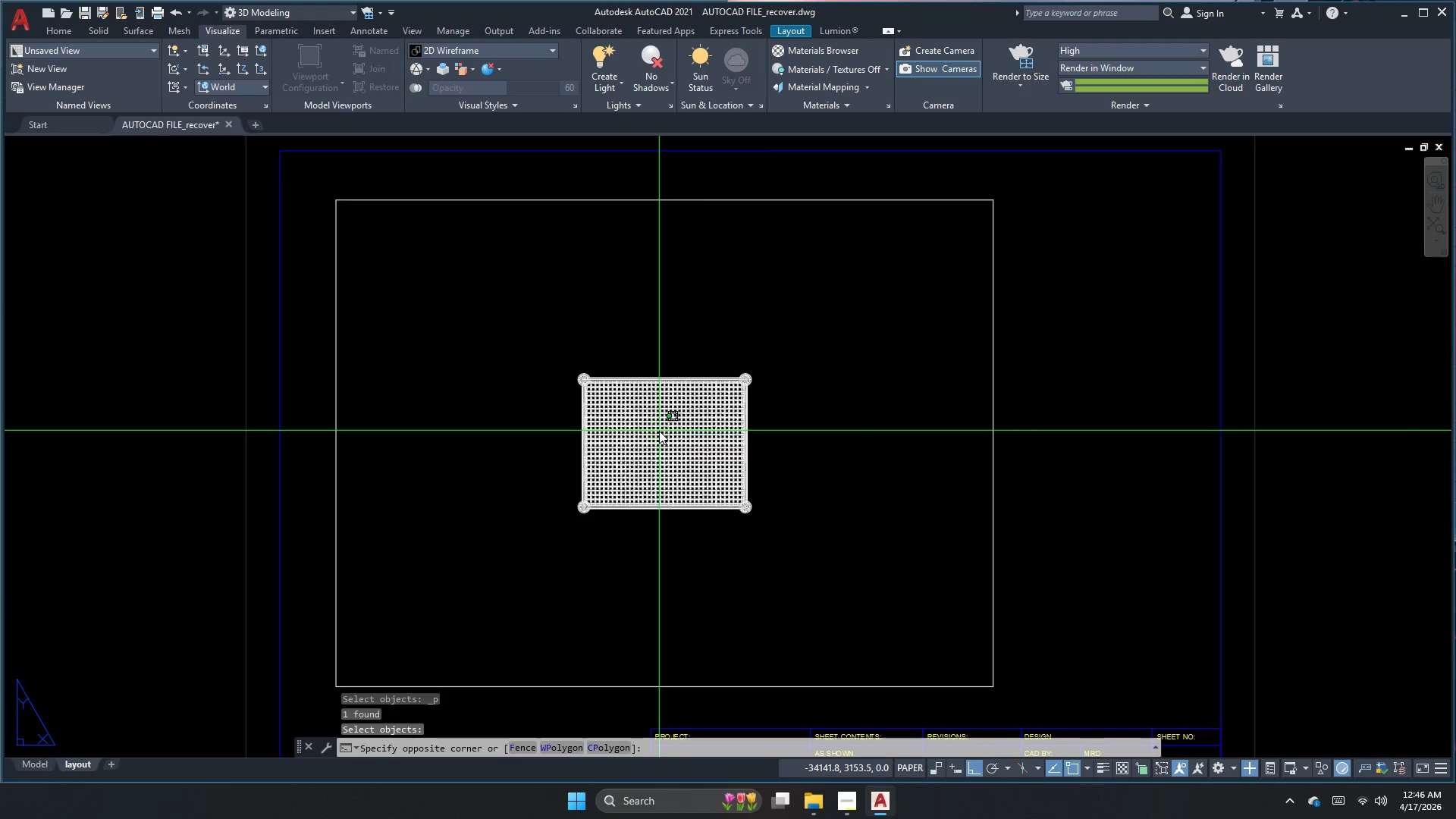 
triple_click([677, 438])
 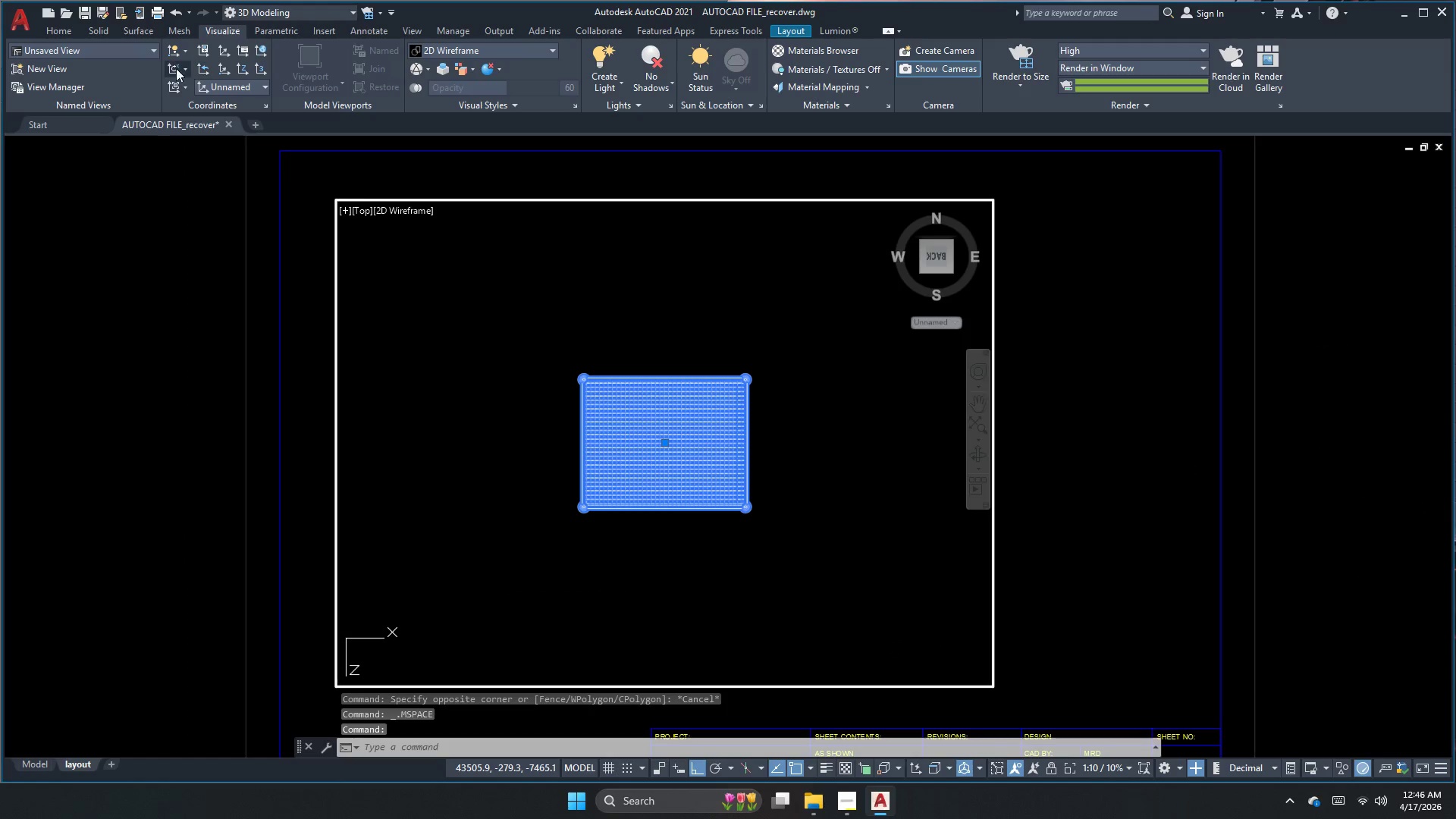 
left_click([118, 52])
 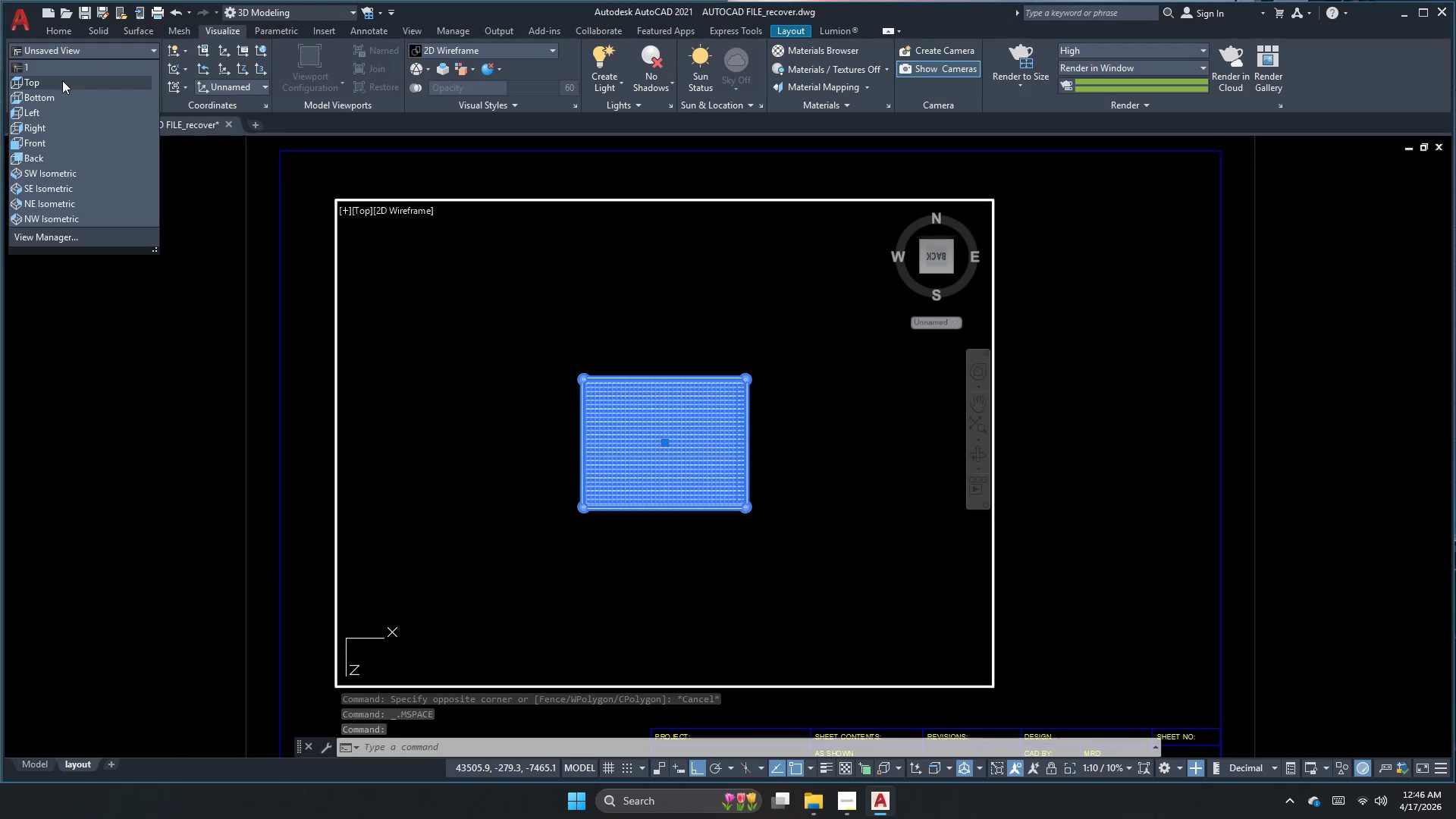 
key(Escape)
 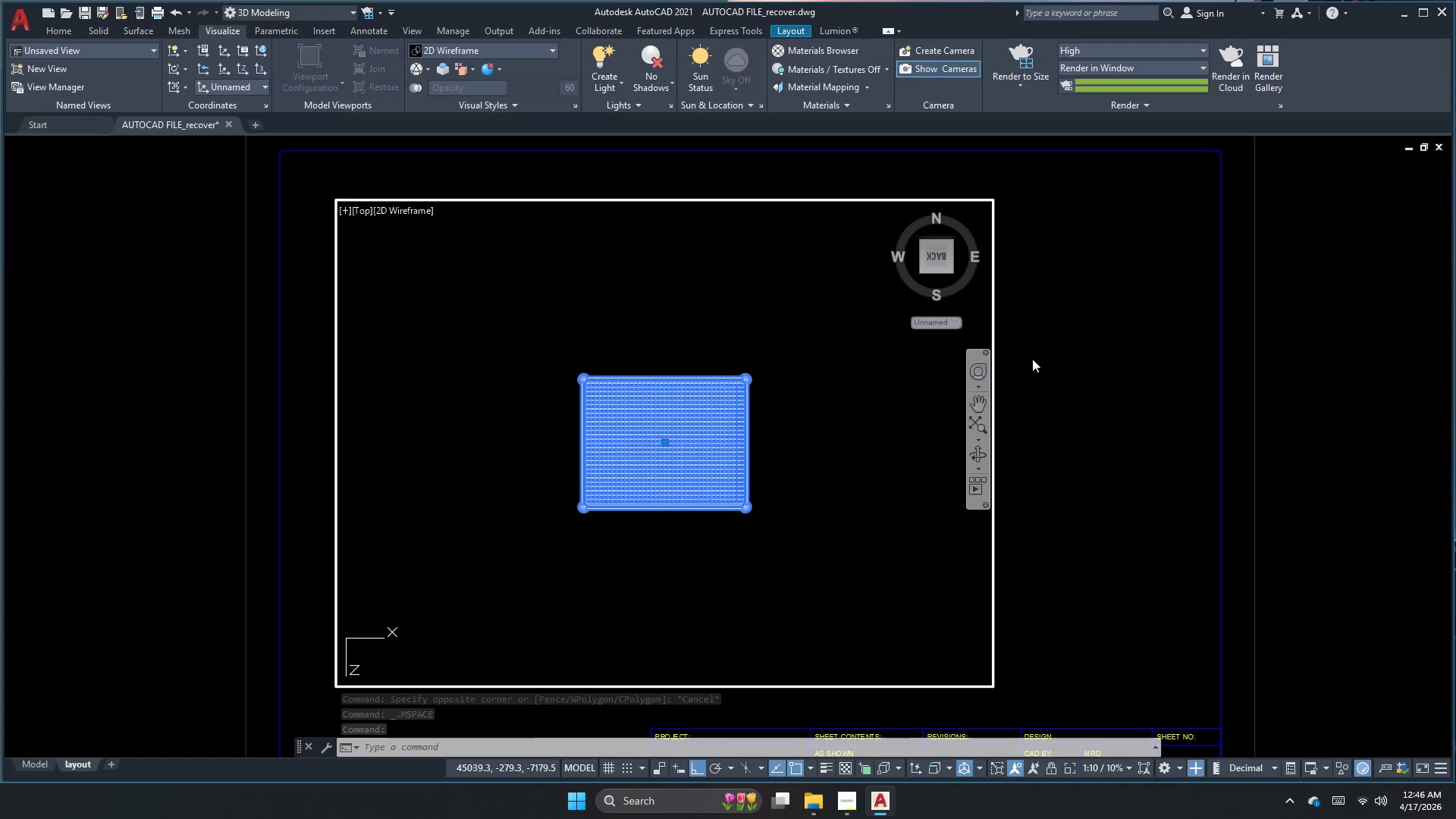 
key(Escape)
 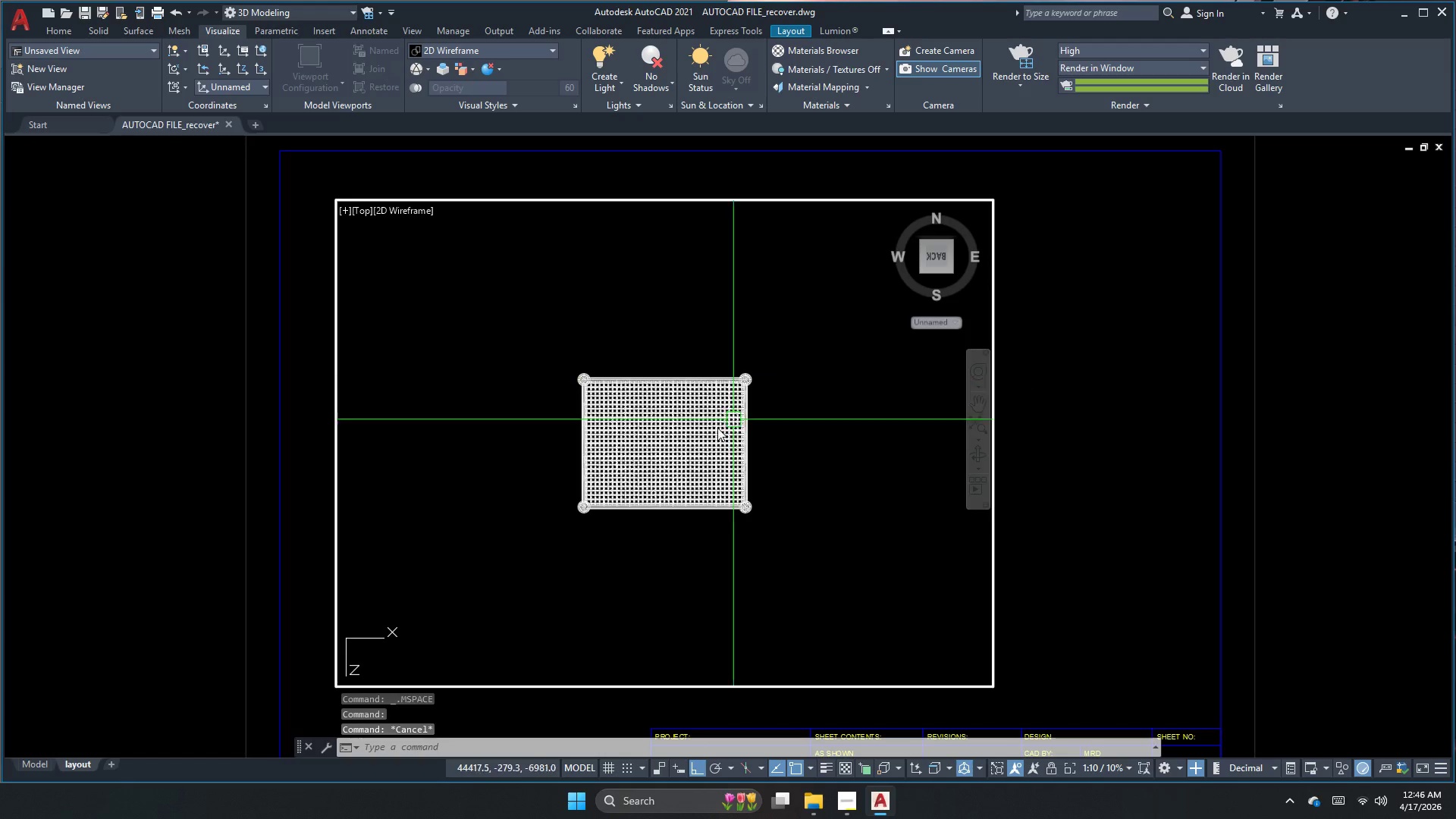 
left_click([711, 434])
 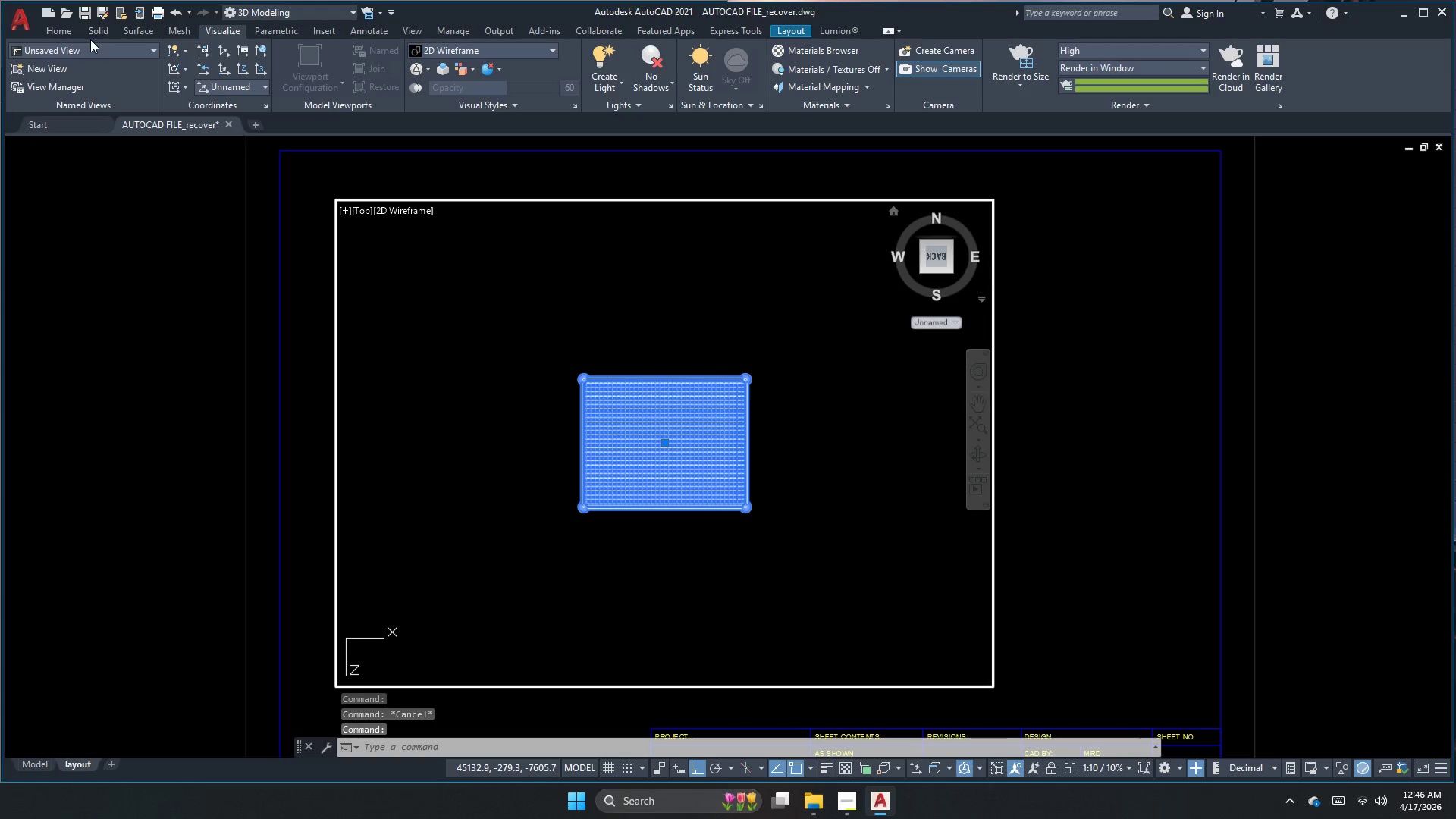 
left_click([55, 32])
 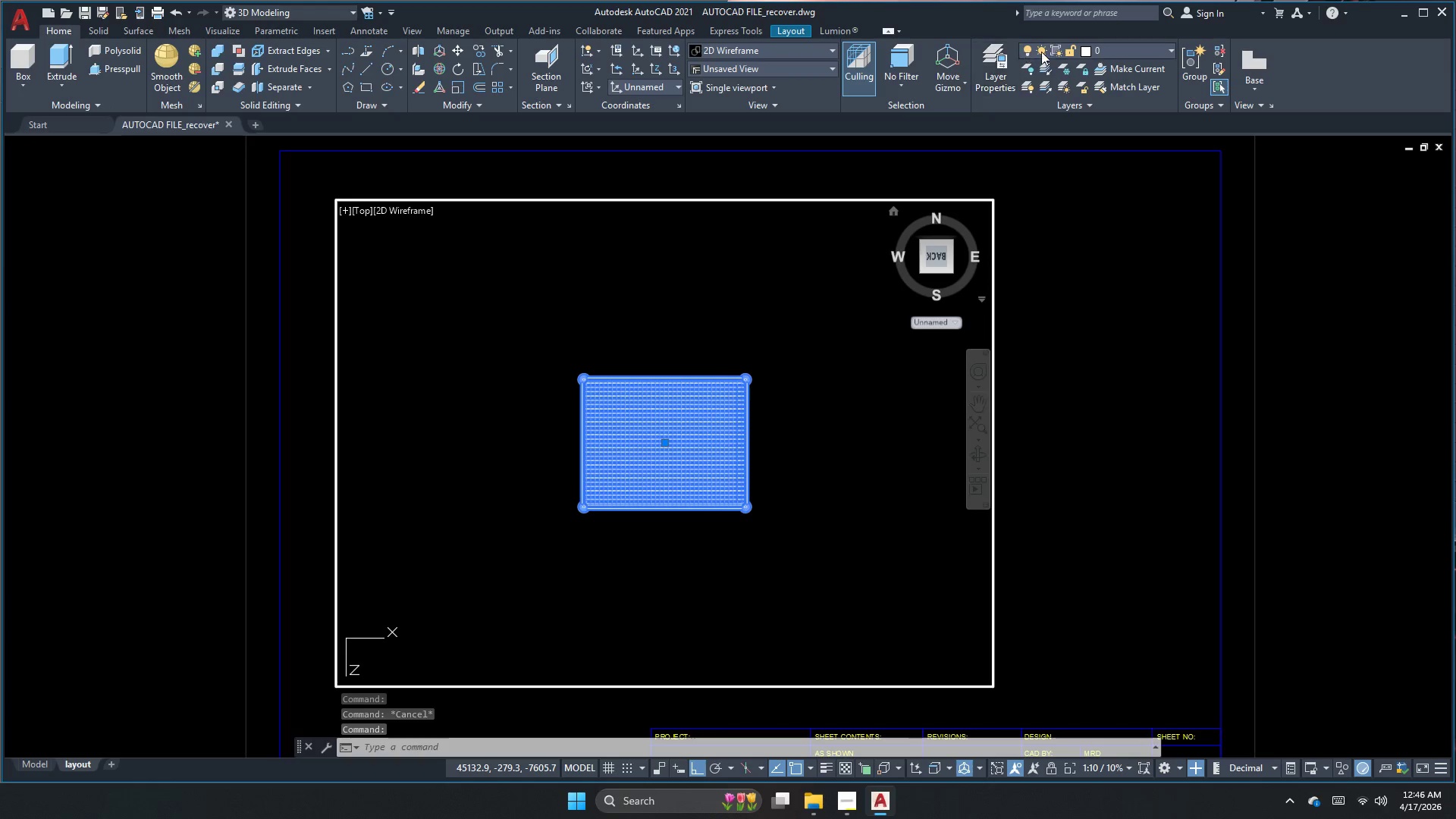 
left_click([1127, 49])
 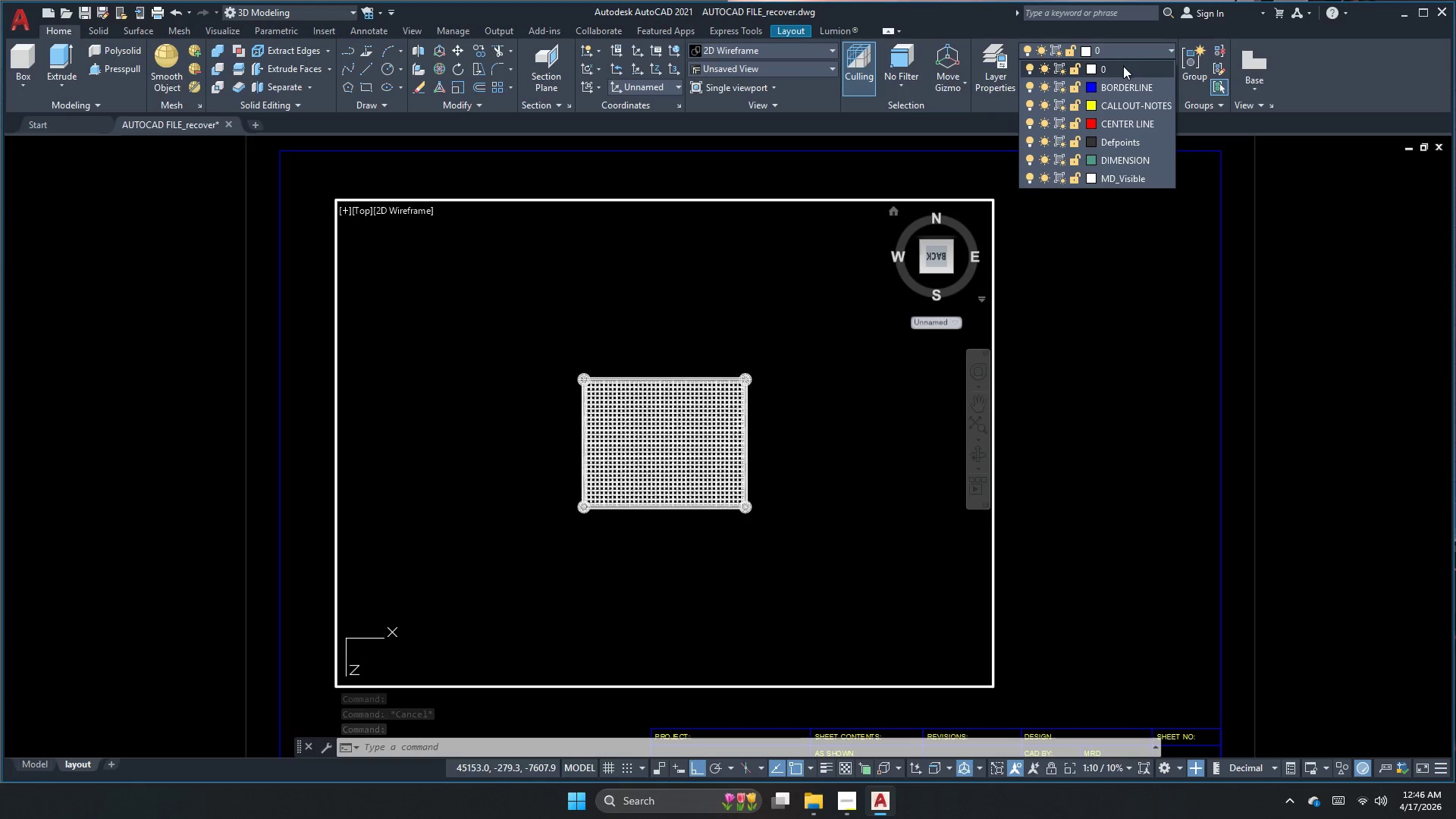 
key(Escape)
 